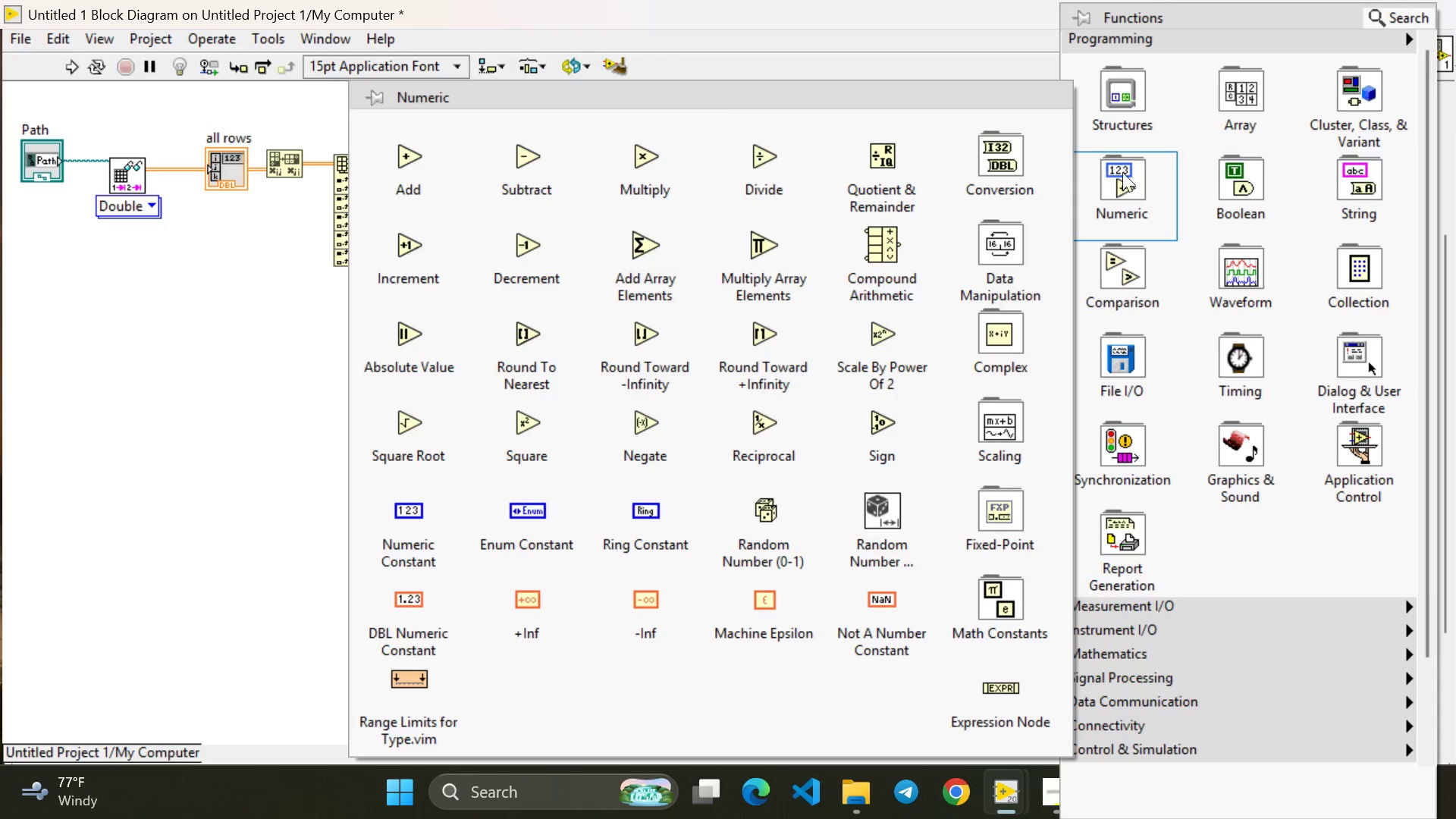 
left_click([535, 155])
 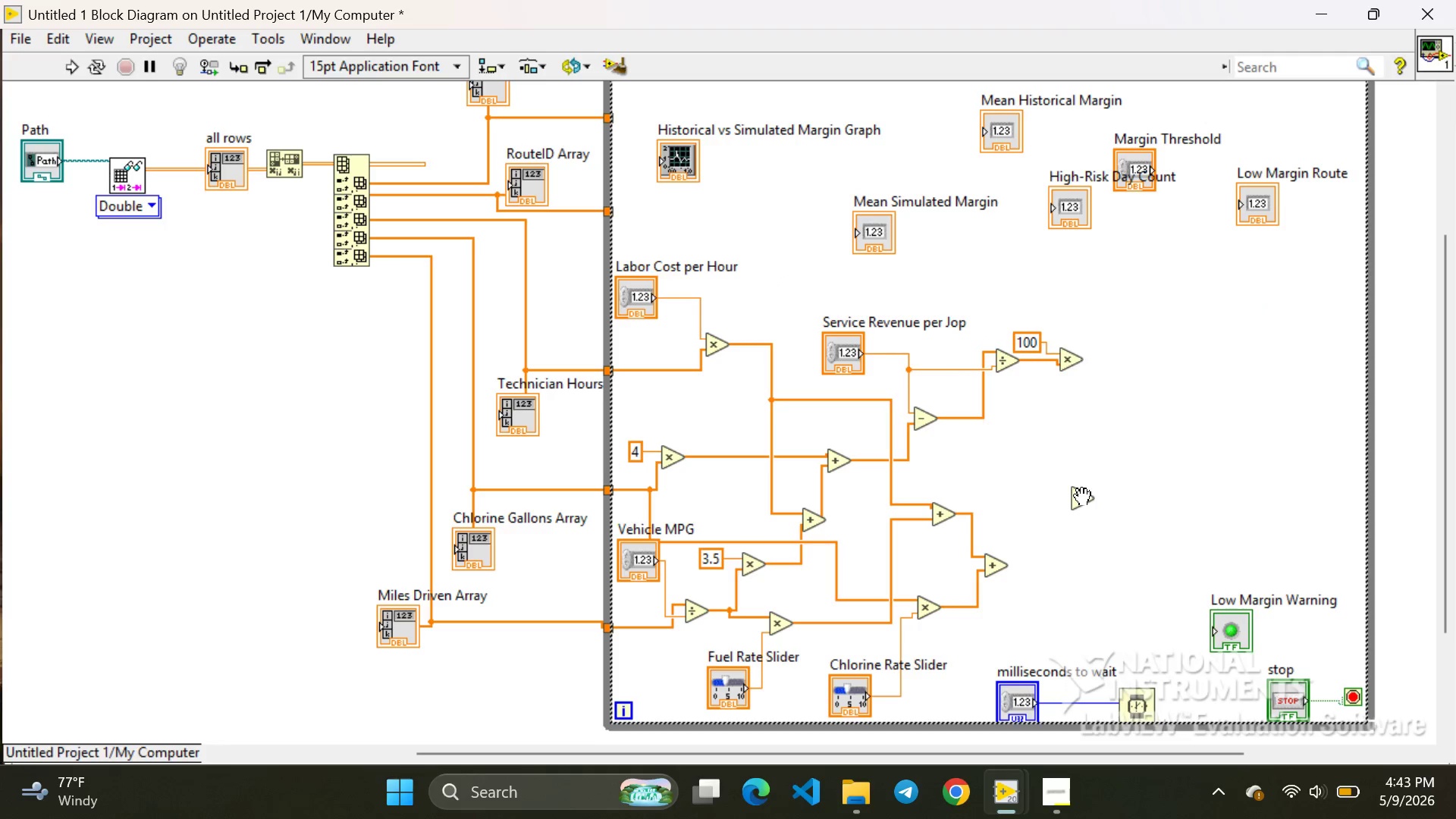 
left_click([1072, 496])
 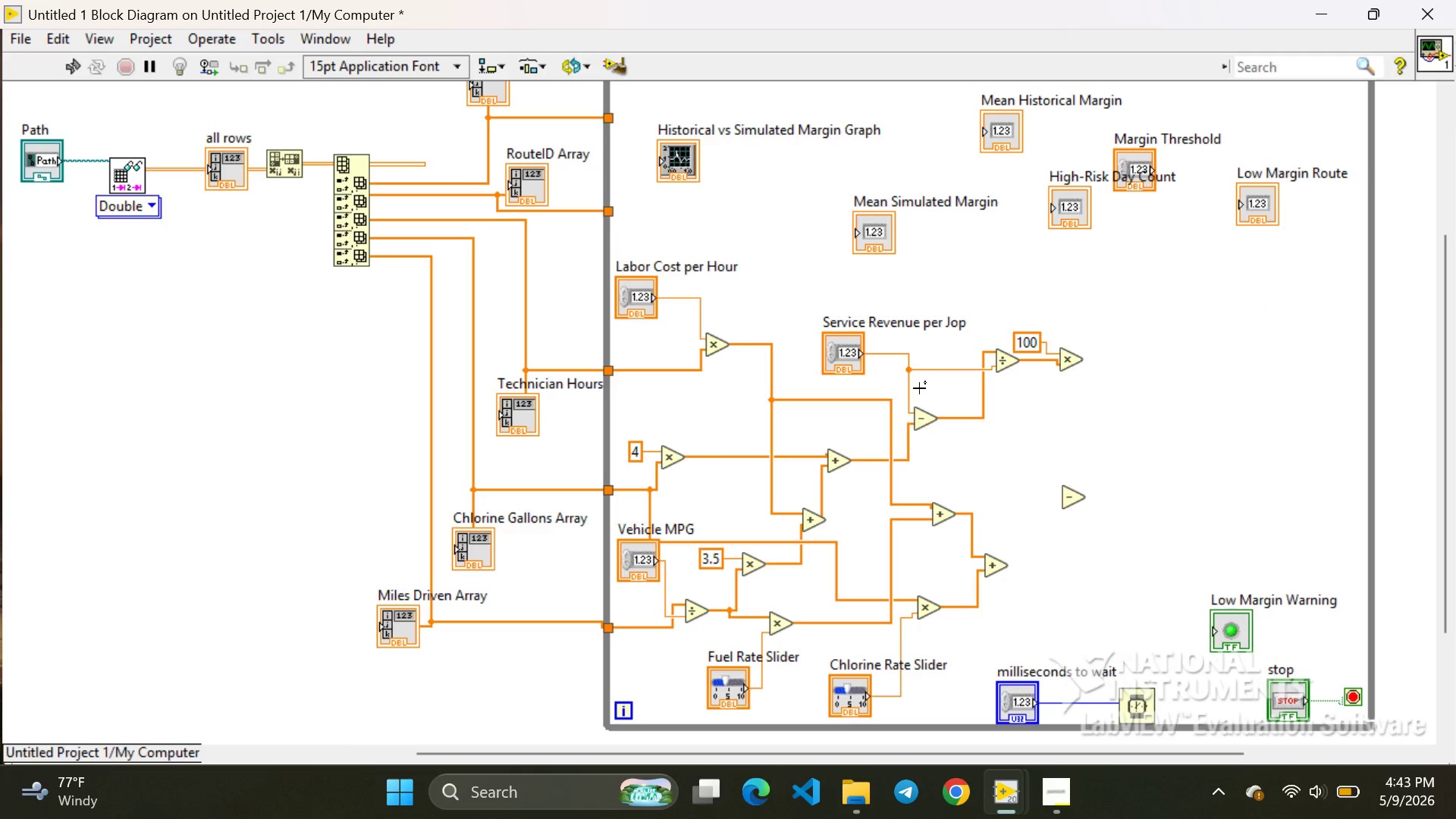 
wait(5.95)
 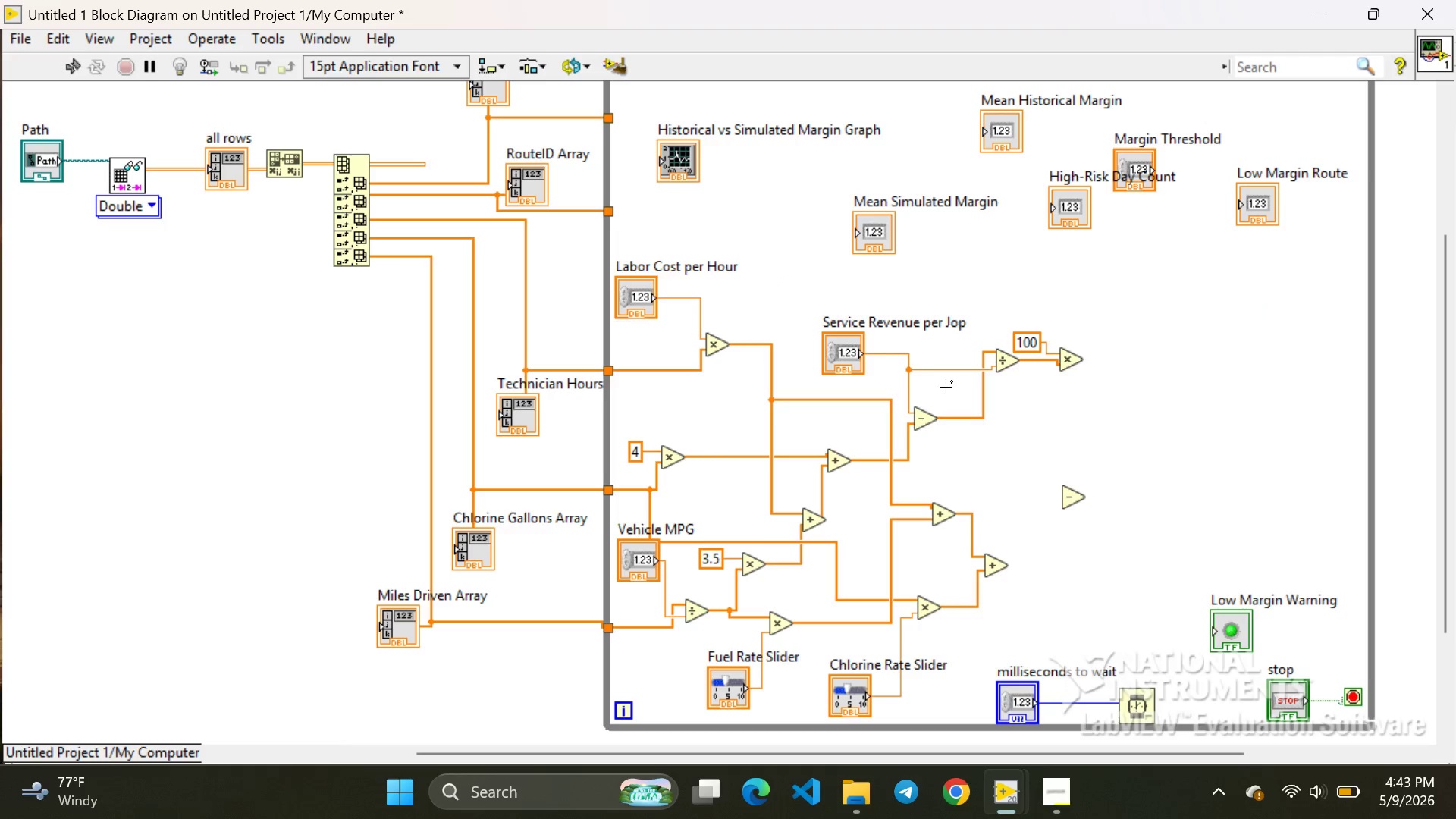 
left_click_drag(start_coordinate=[913, 388], to_coordinate=[936, 393])
 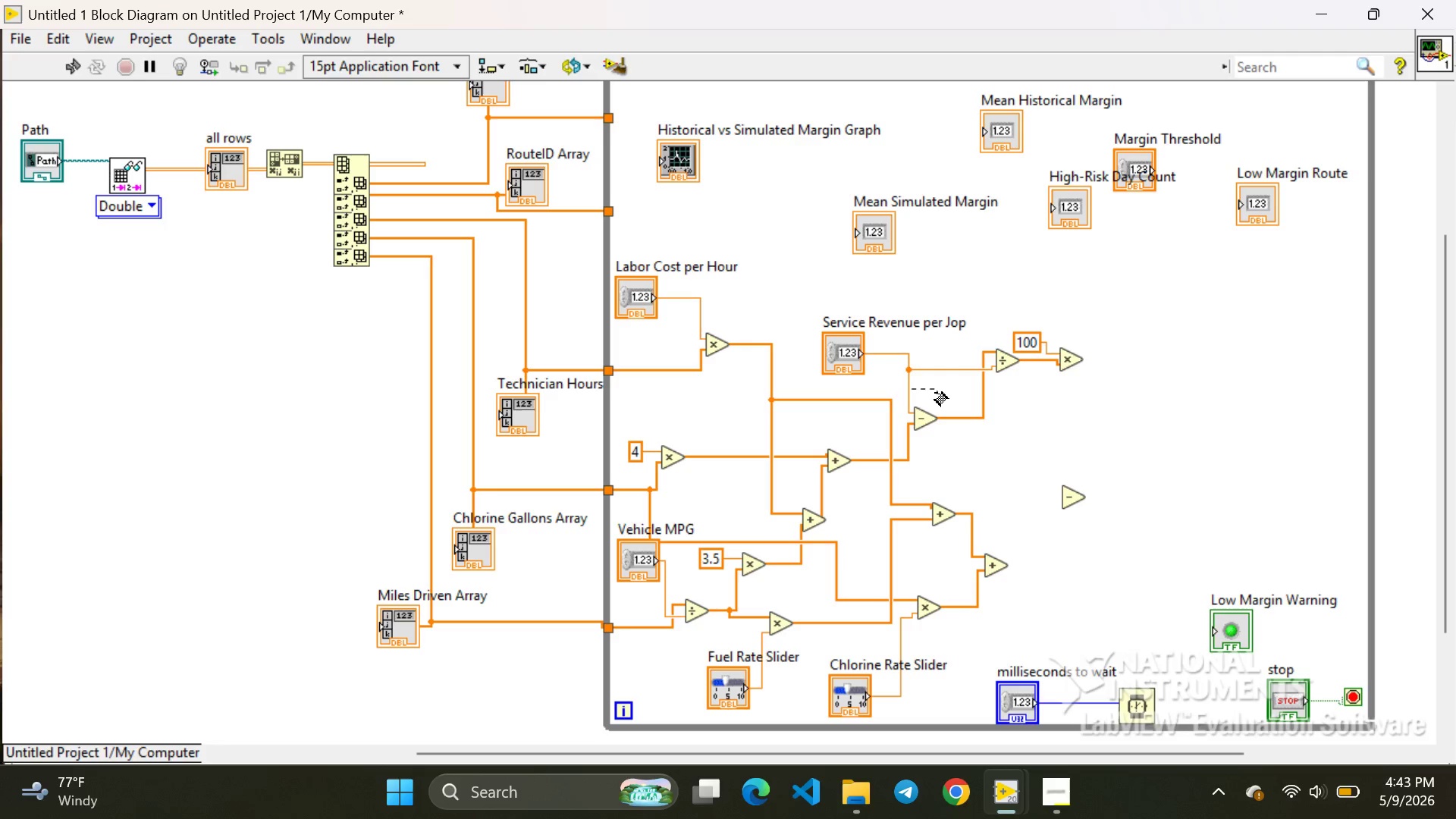 
left_click([935, 393])
 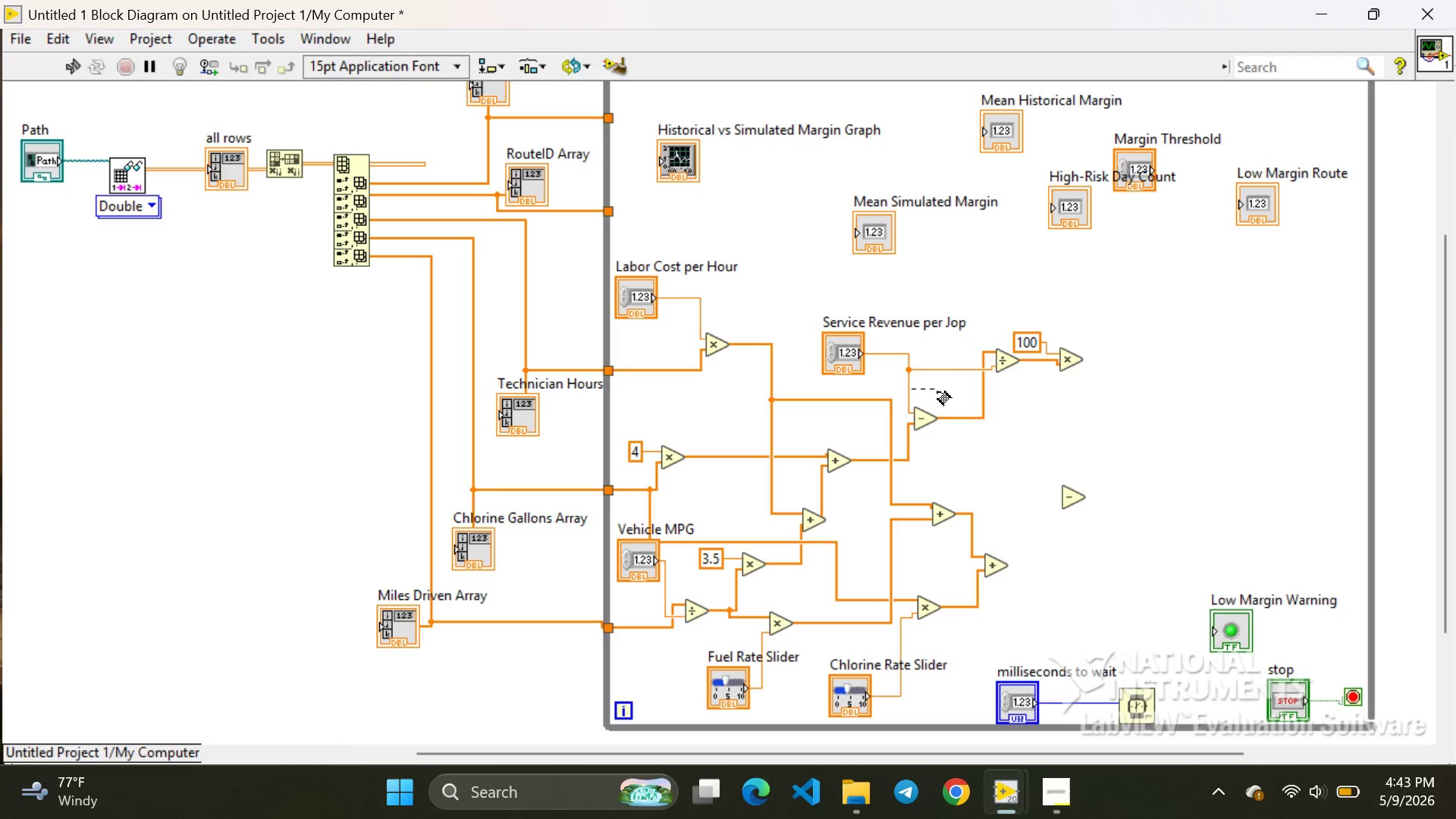 
left_click_drag(start_coordinate=[935, 393], to_coordinate=[968, 463])
 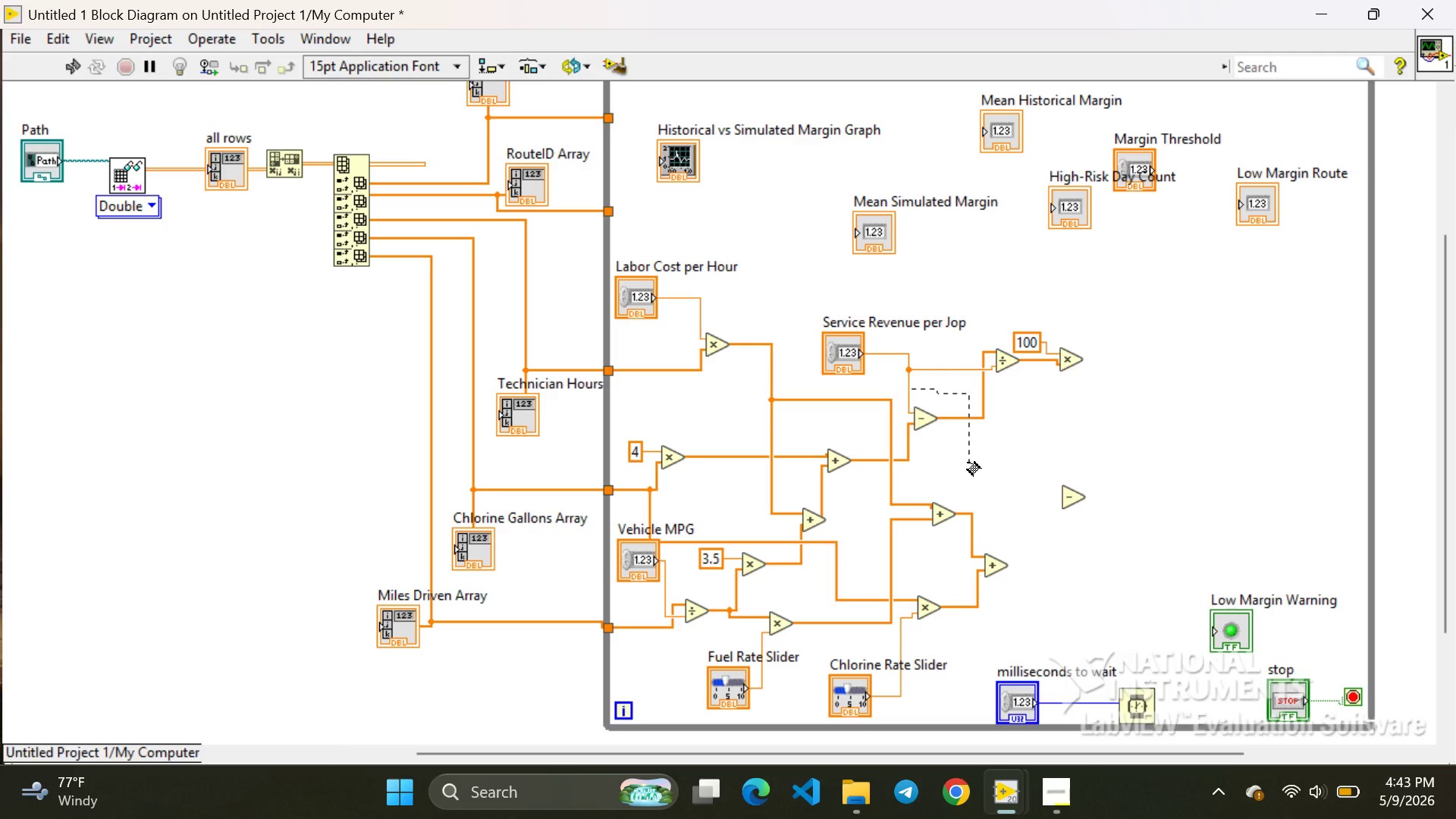 
left_click_drag(start_coordinate=[968, 463], to_coordinate=[981, 486])
 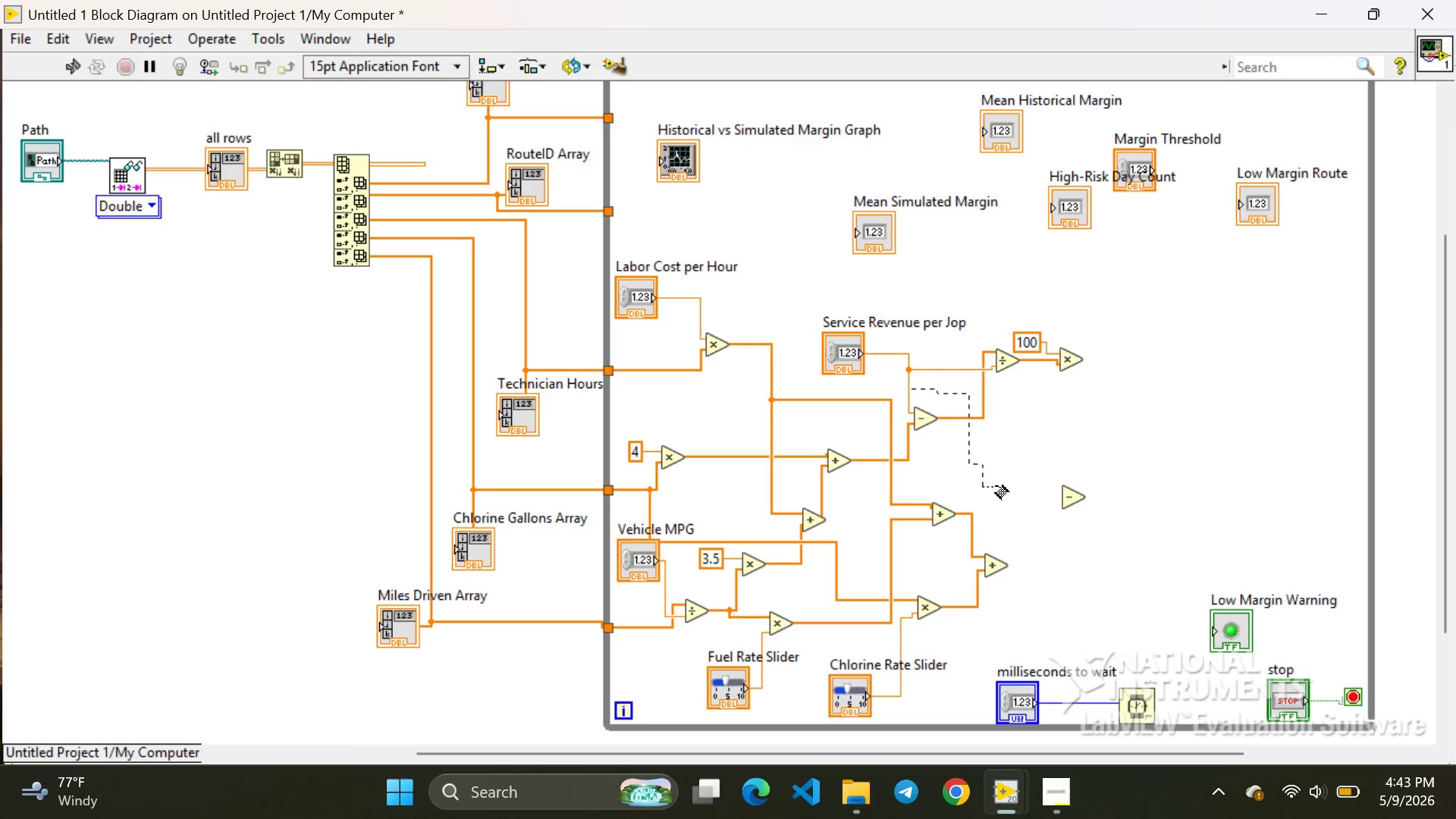 
left_click_drag(start_coordinate=[984, 486], to_coordinate=[1057, 491])
 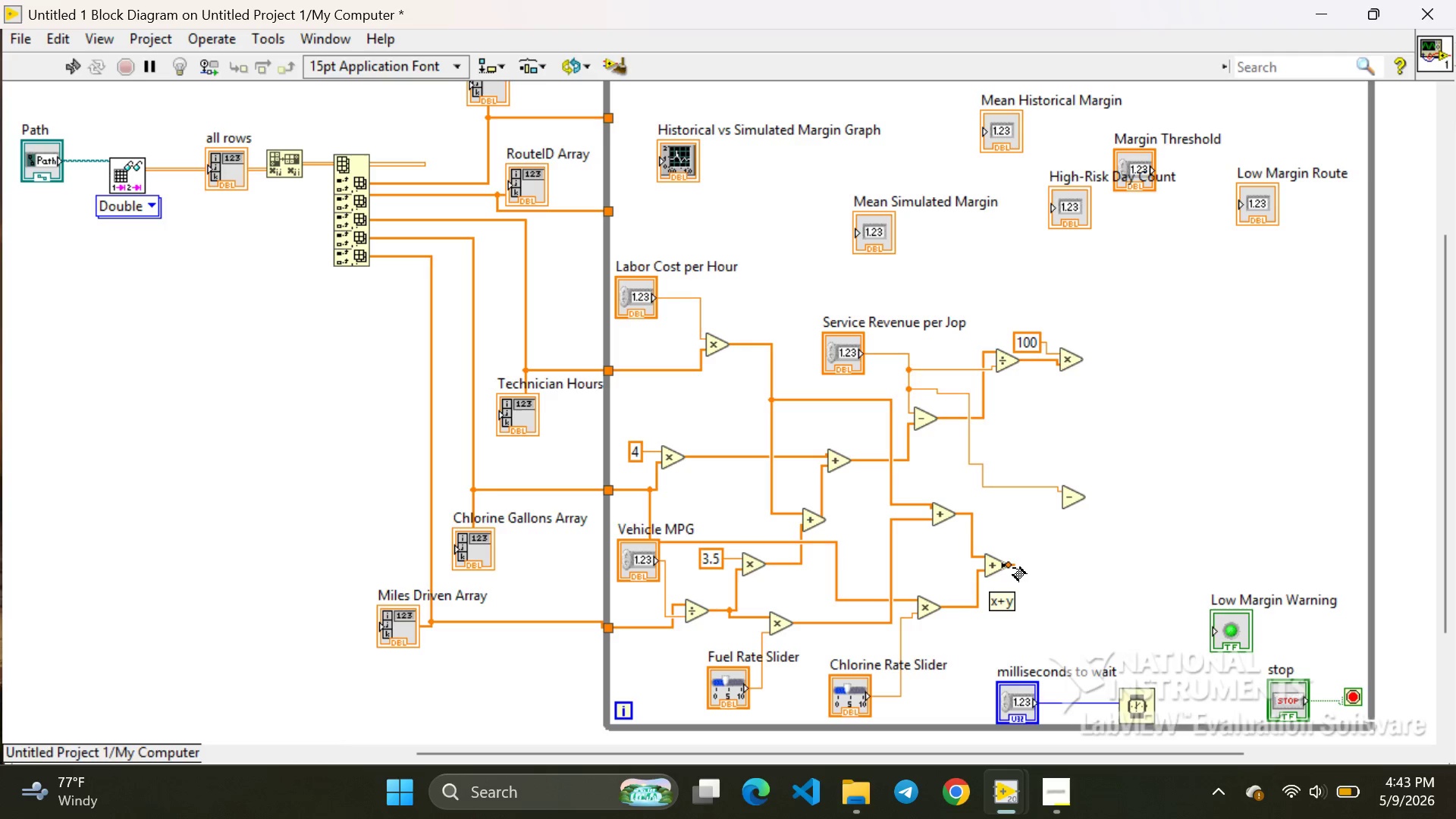 
left_click_drag(start_coordinate=[1013, 567], to_coordinate=[1059, 502])
 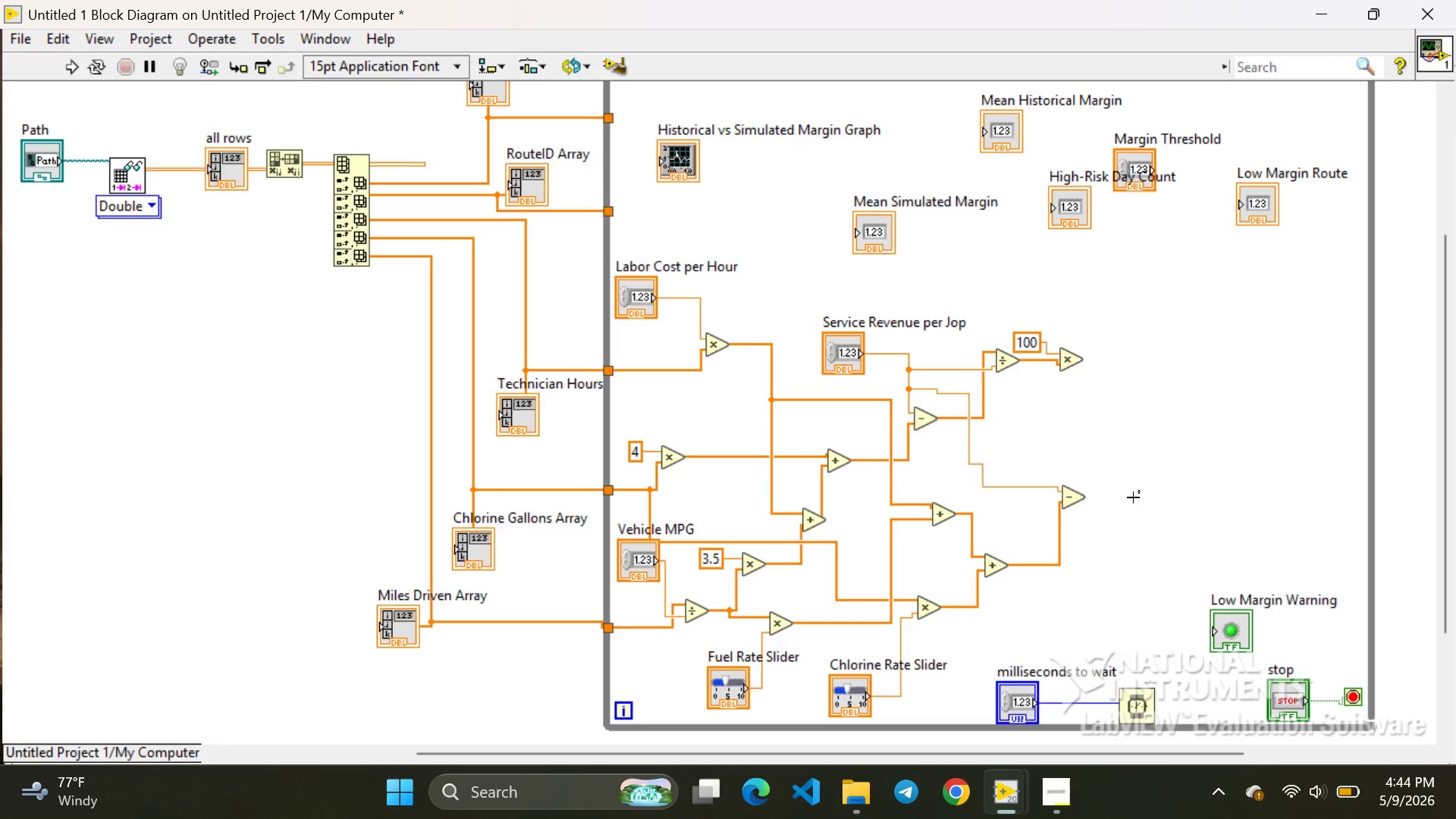 
wait(36.92)
 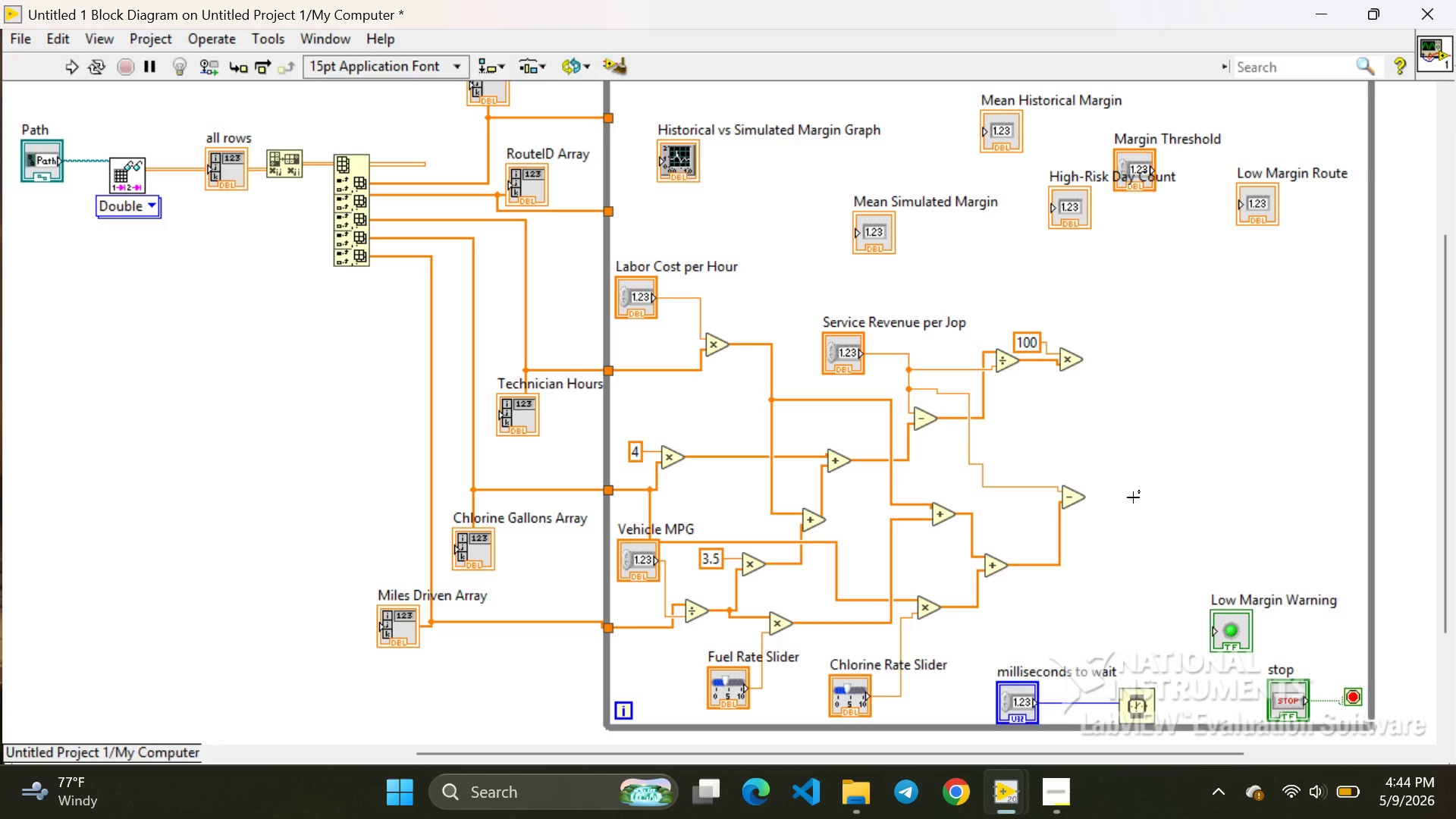 
mouse_move([964, 406])
 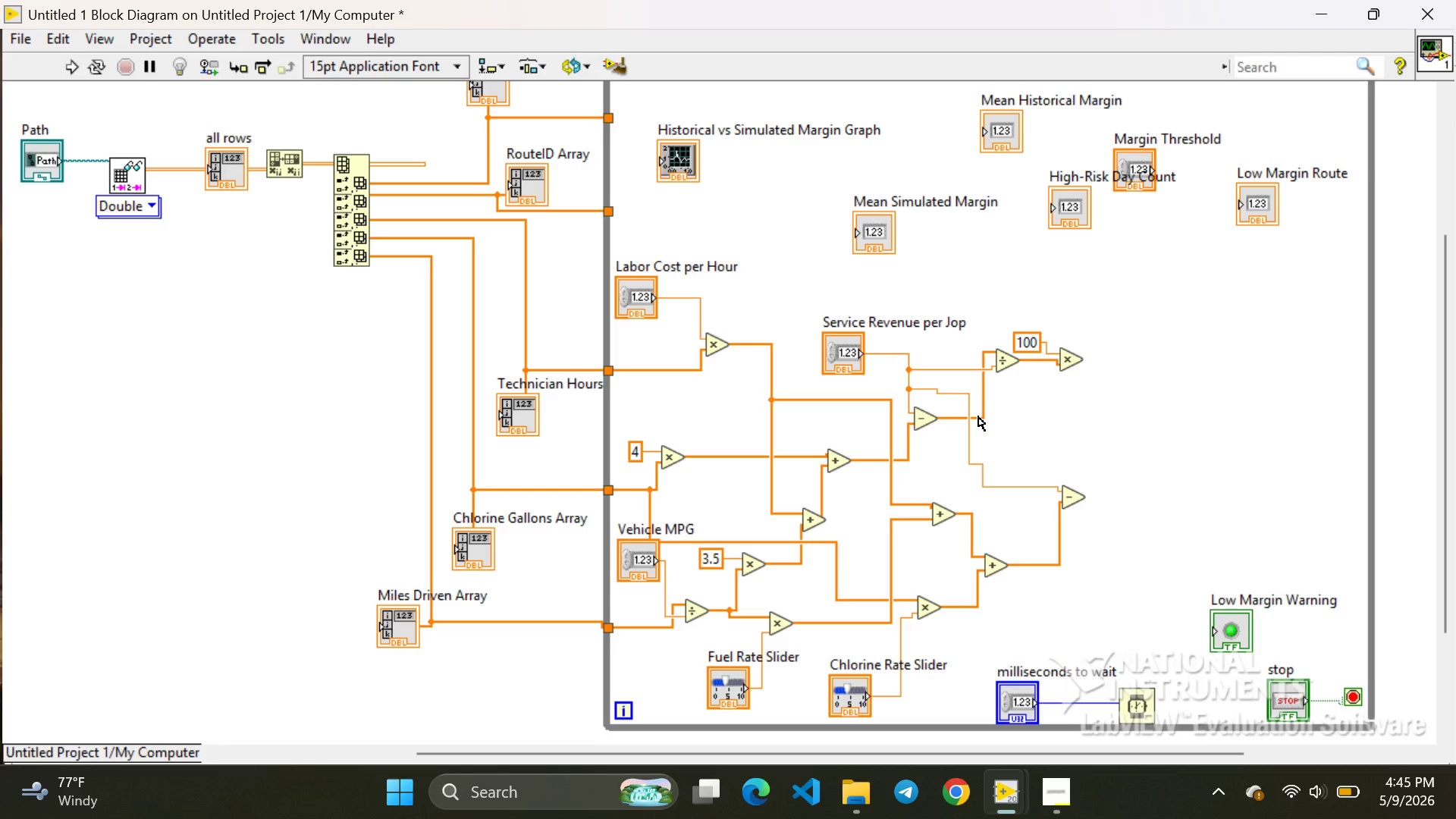 
wait(101.91)
 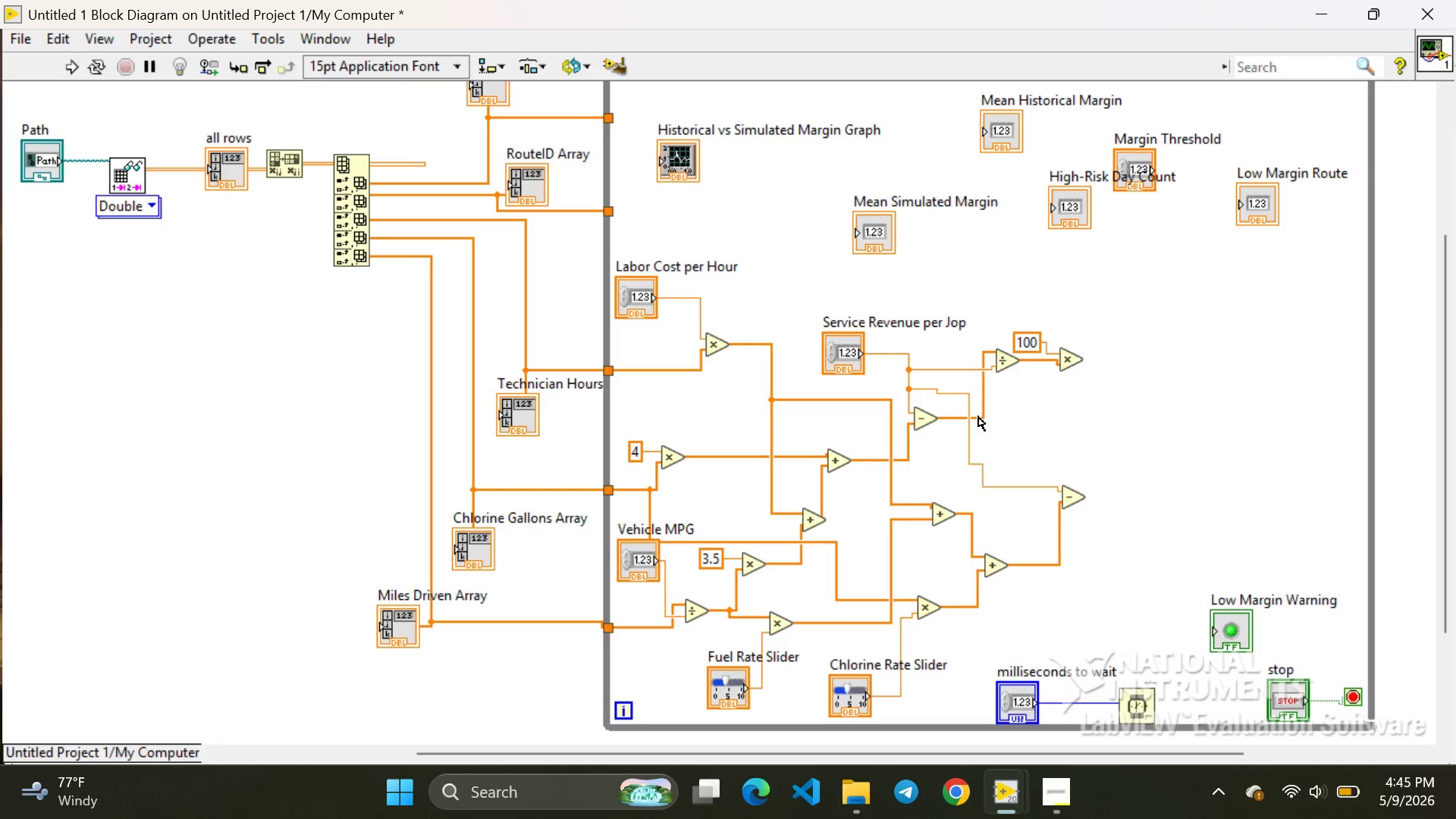 
right_click([1030, 438])
 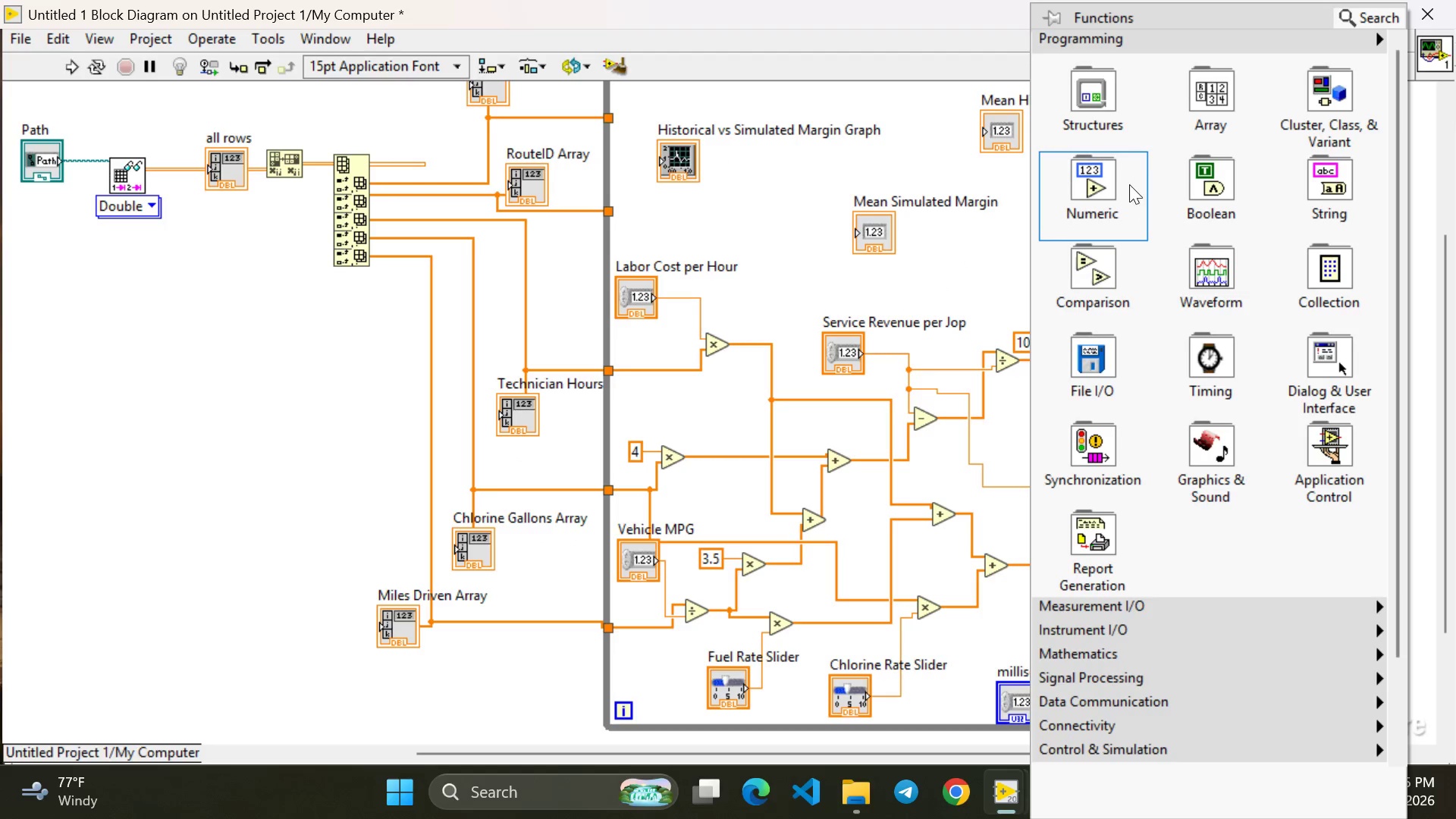 
left_click([1116, 175])
 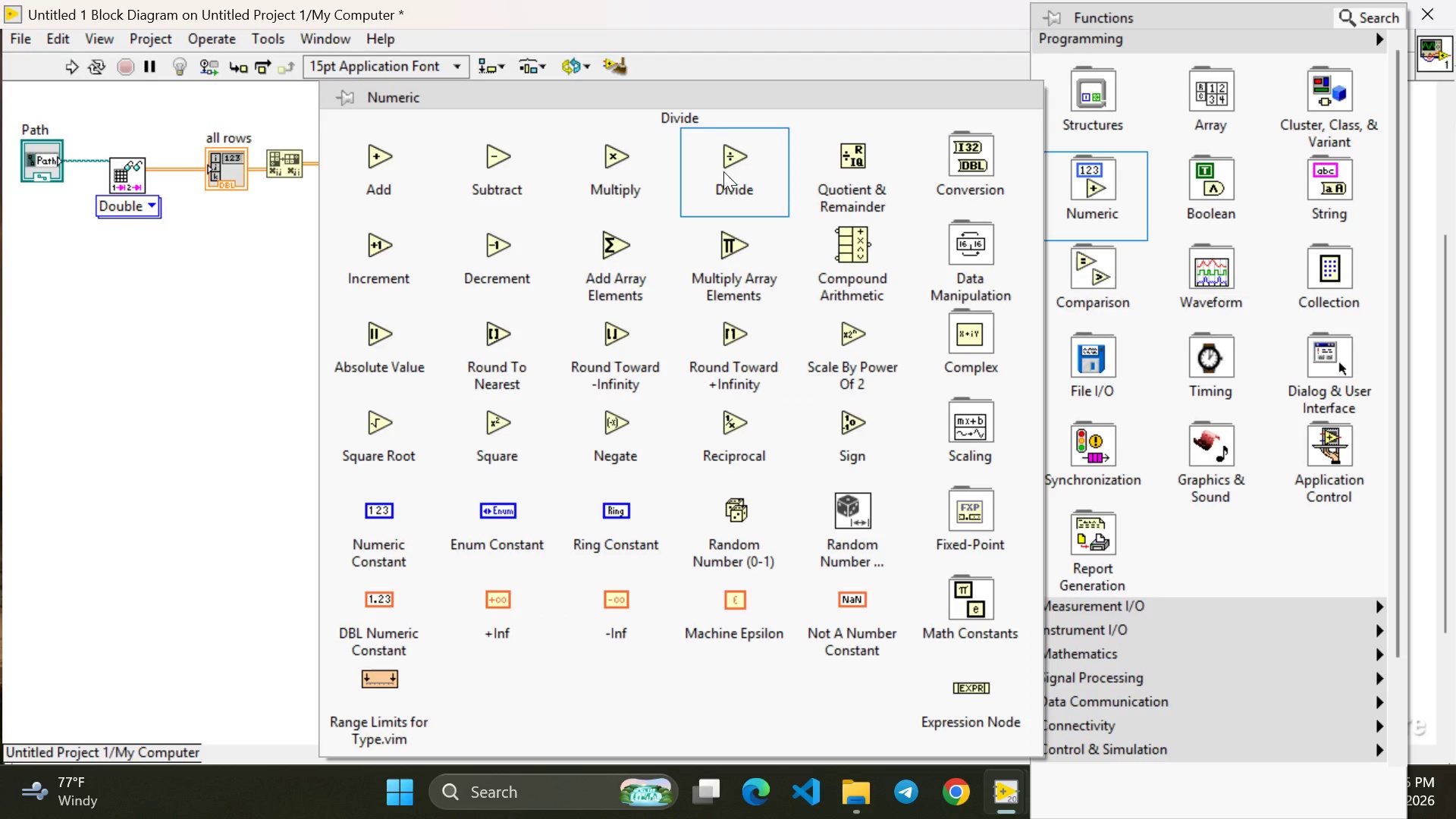 
left_click([723, 171])
 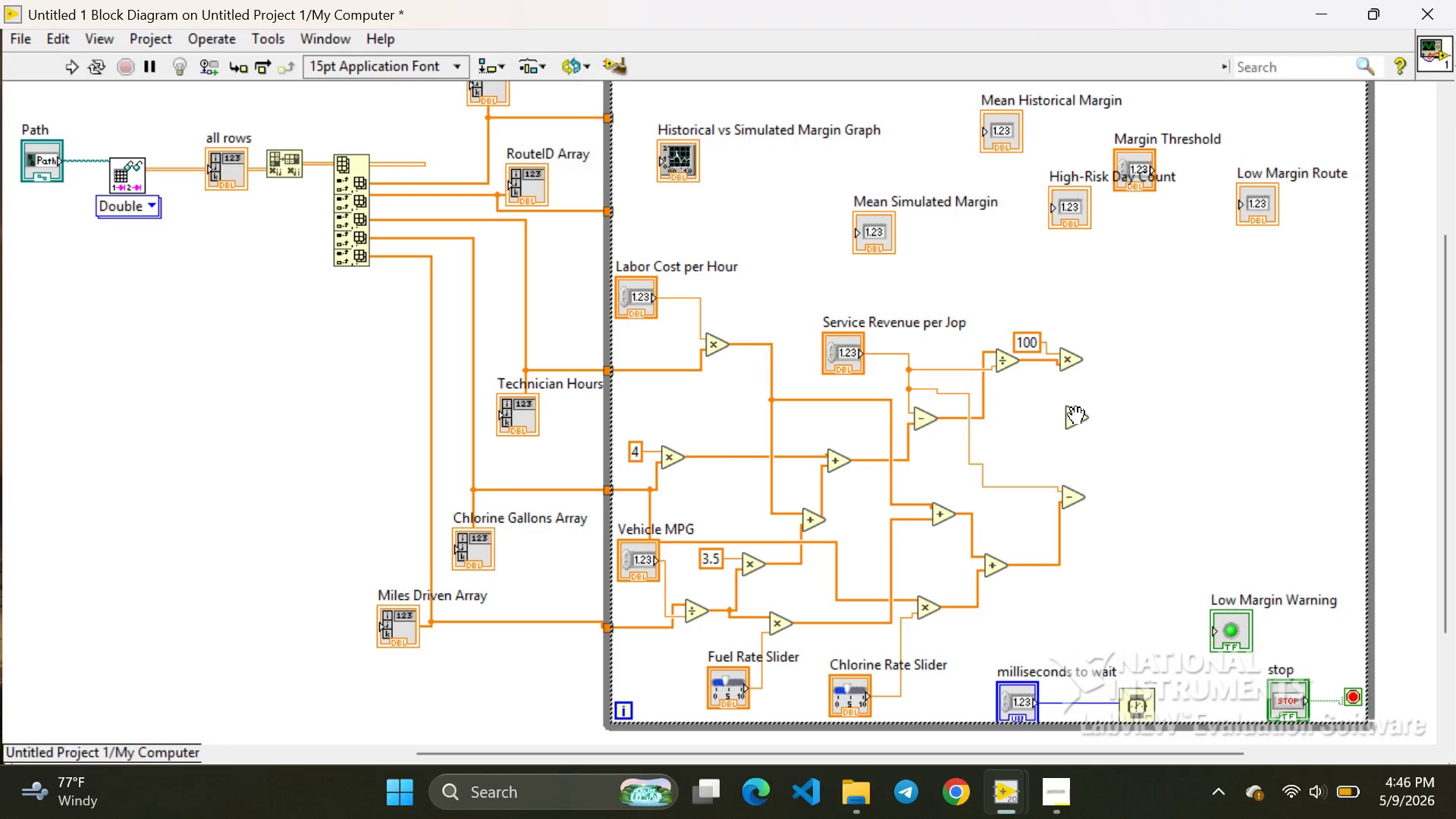 
left_click([1076, 416])
 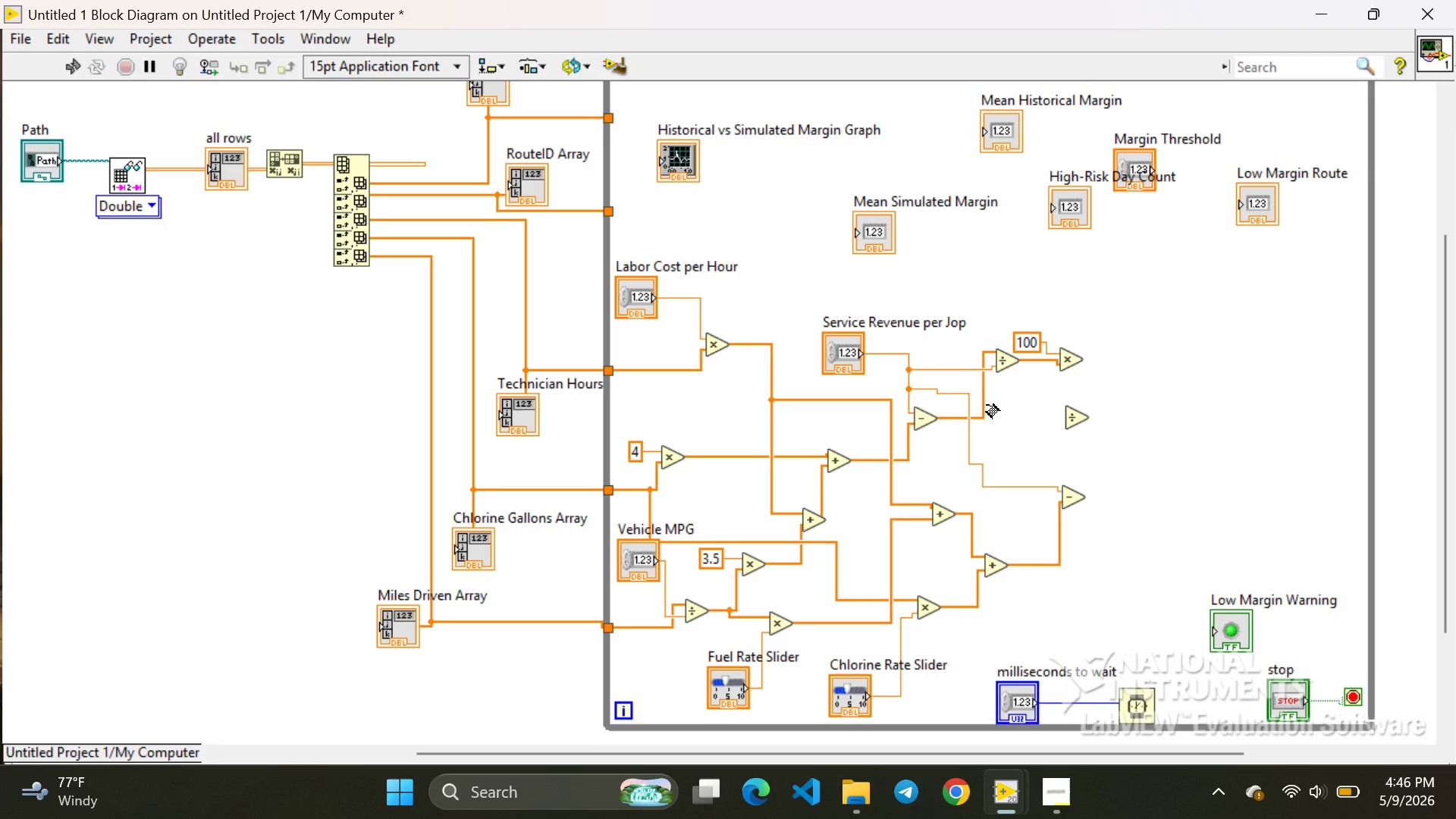 
wait(7.33)
 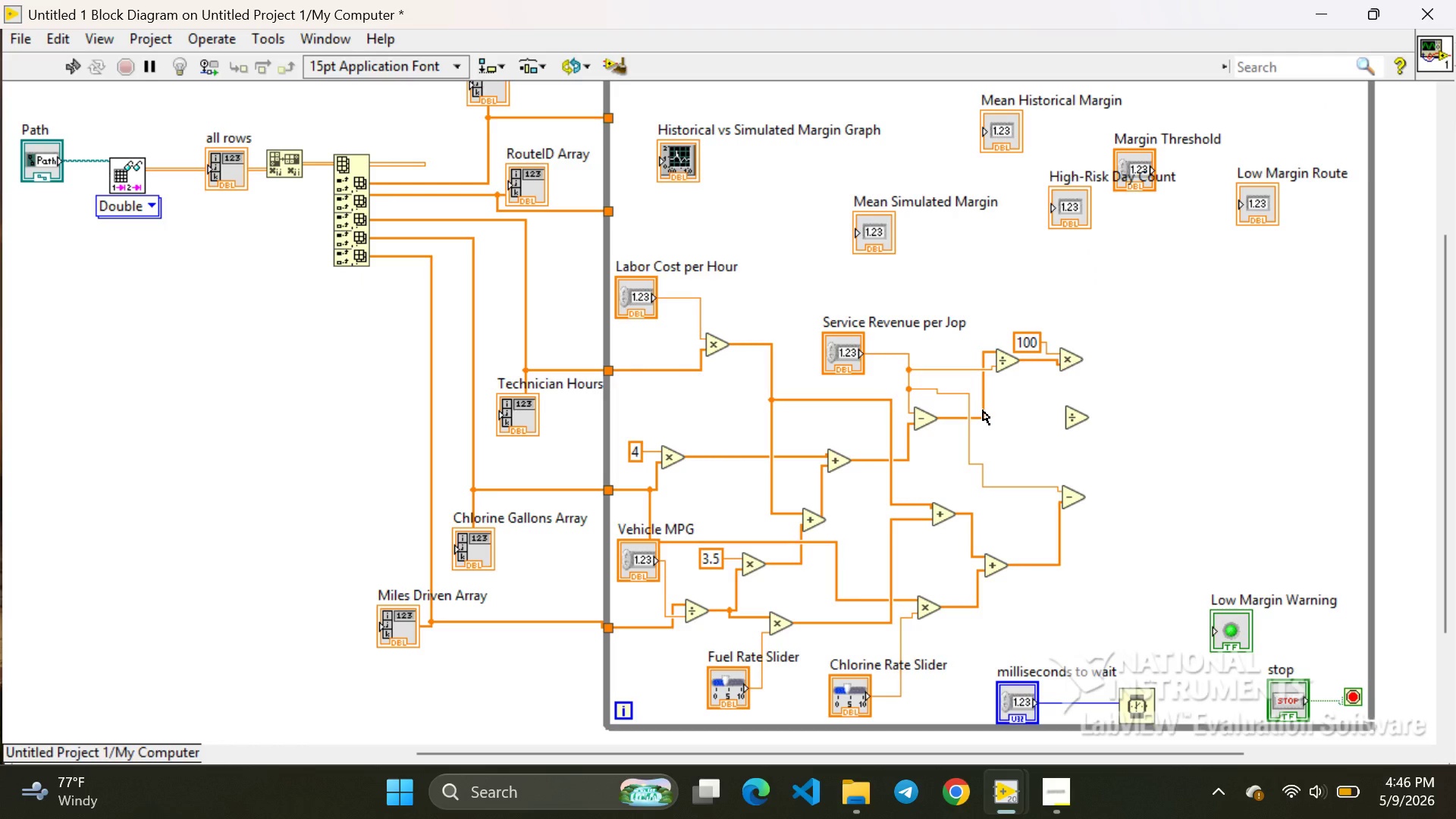 
left_click_drag(start_coordinate=[987, 405], to_coordinate=[1060, 413])
 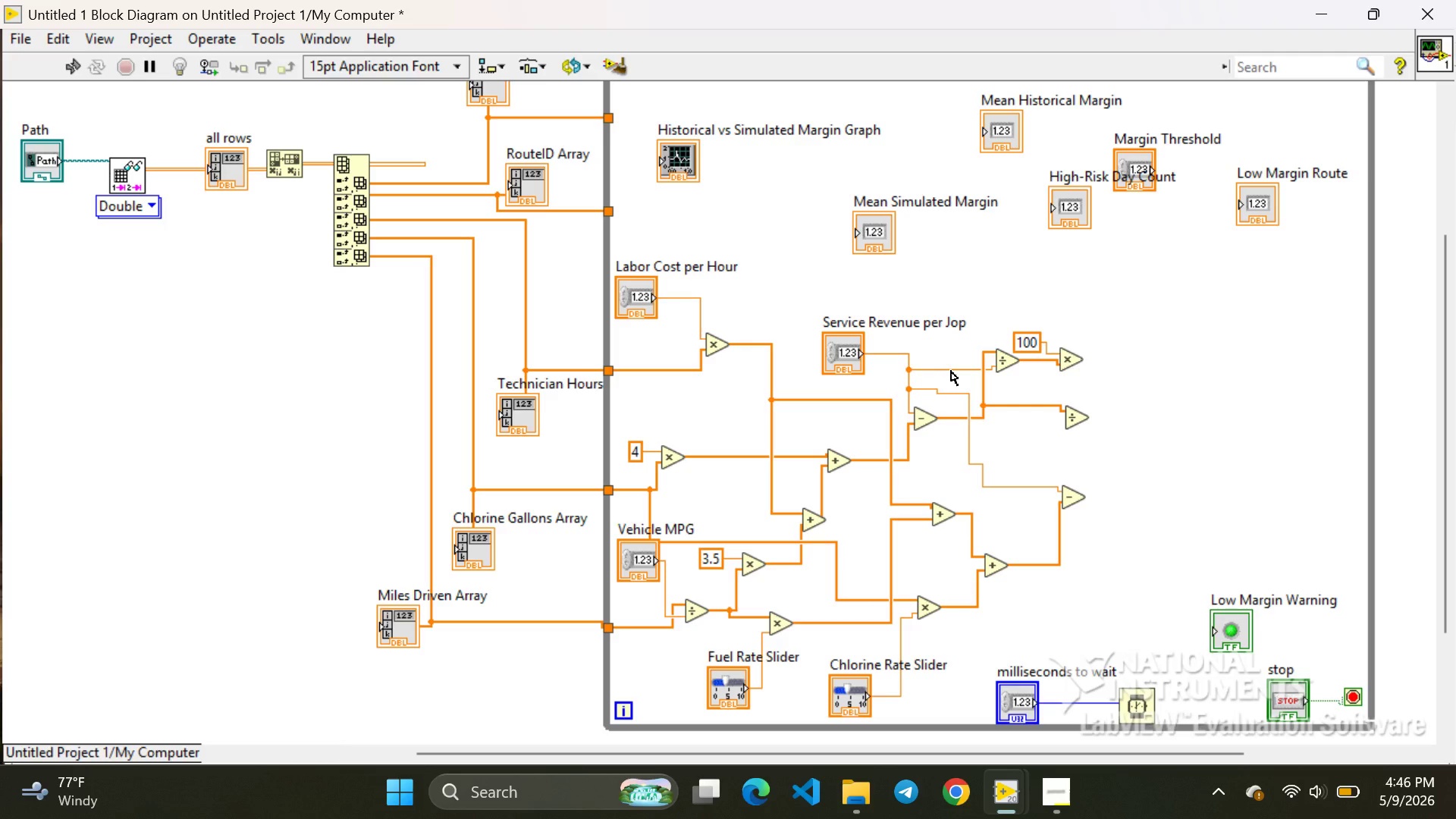 
wait(14.66)
 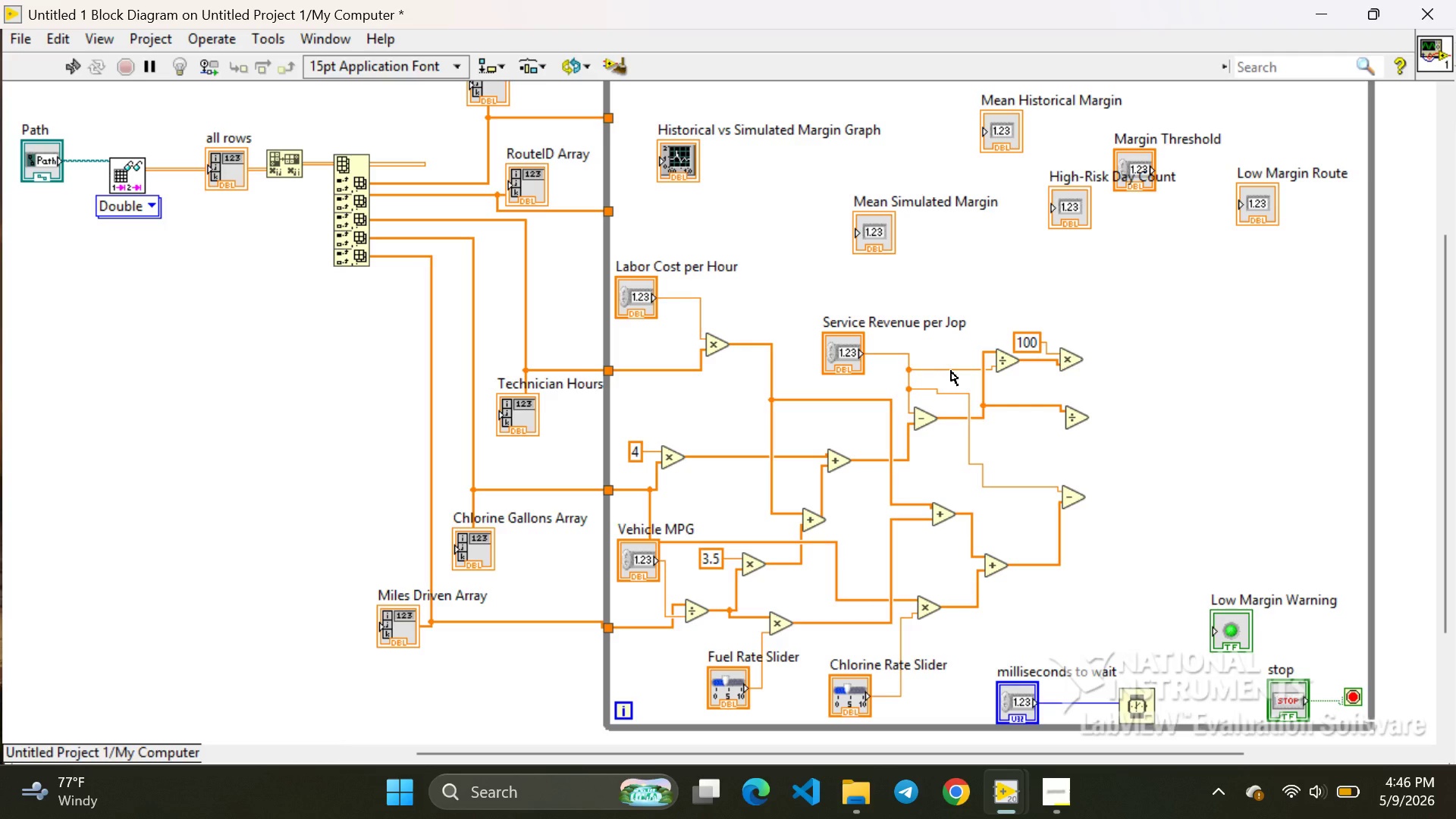 
left_click_drag(start_coordinate=[974, 432], to_coordinate=[1060, 422])
 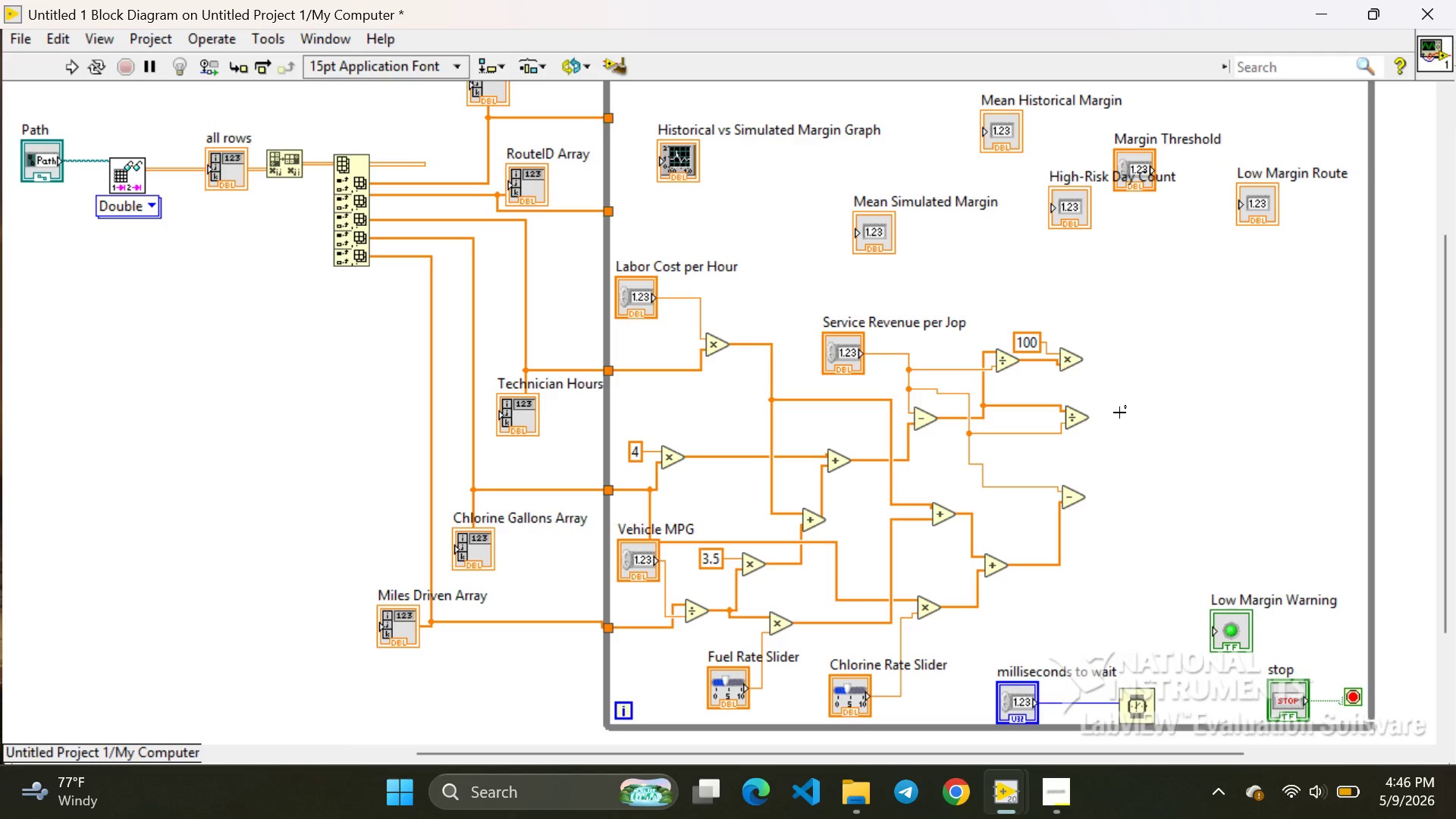 
wait(6.94)
 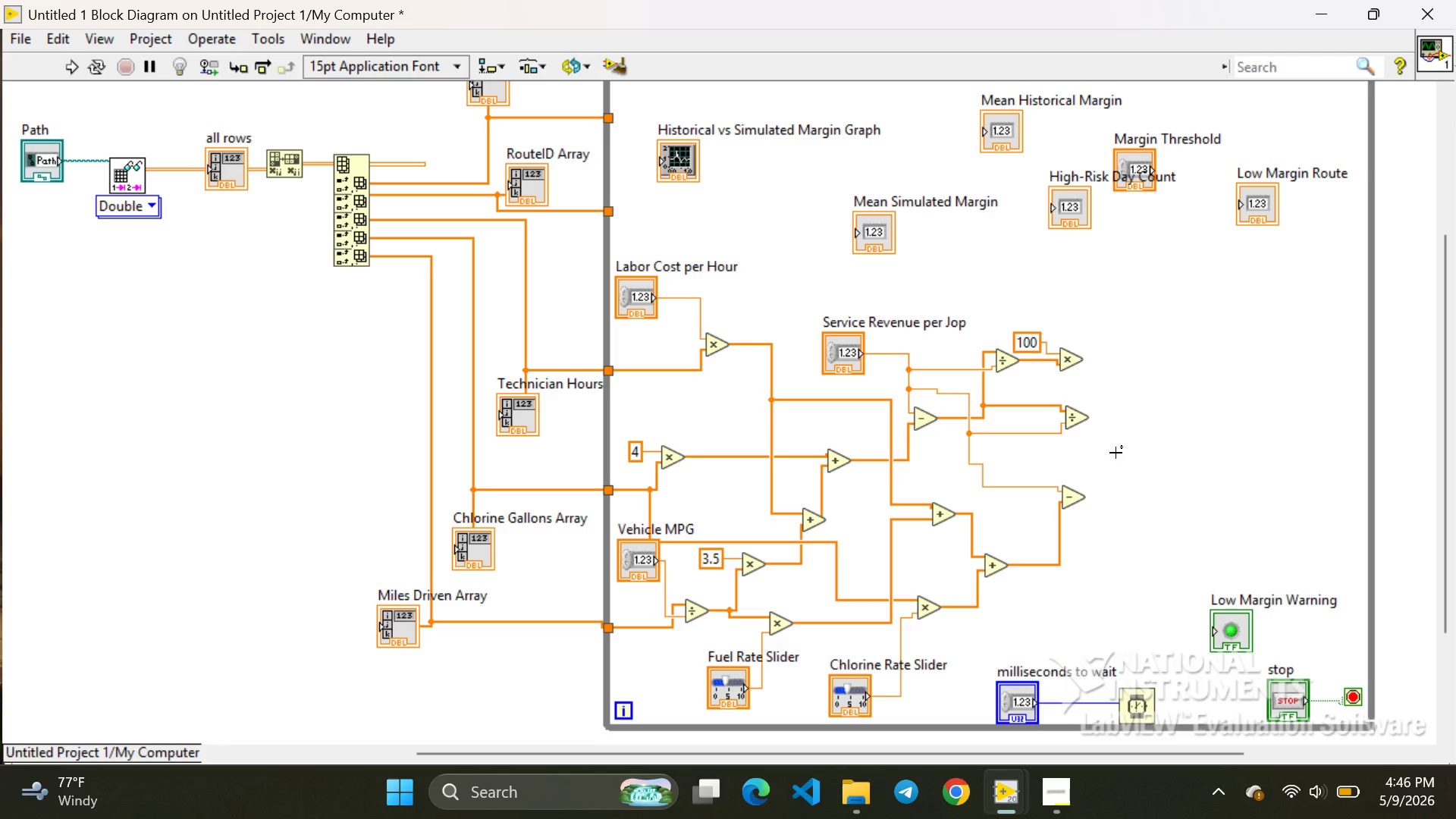 
right_click([1134, 394])
 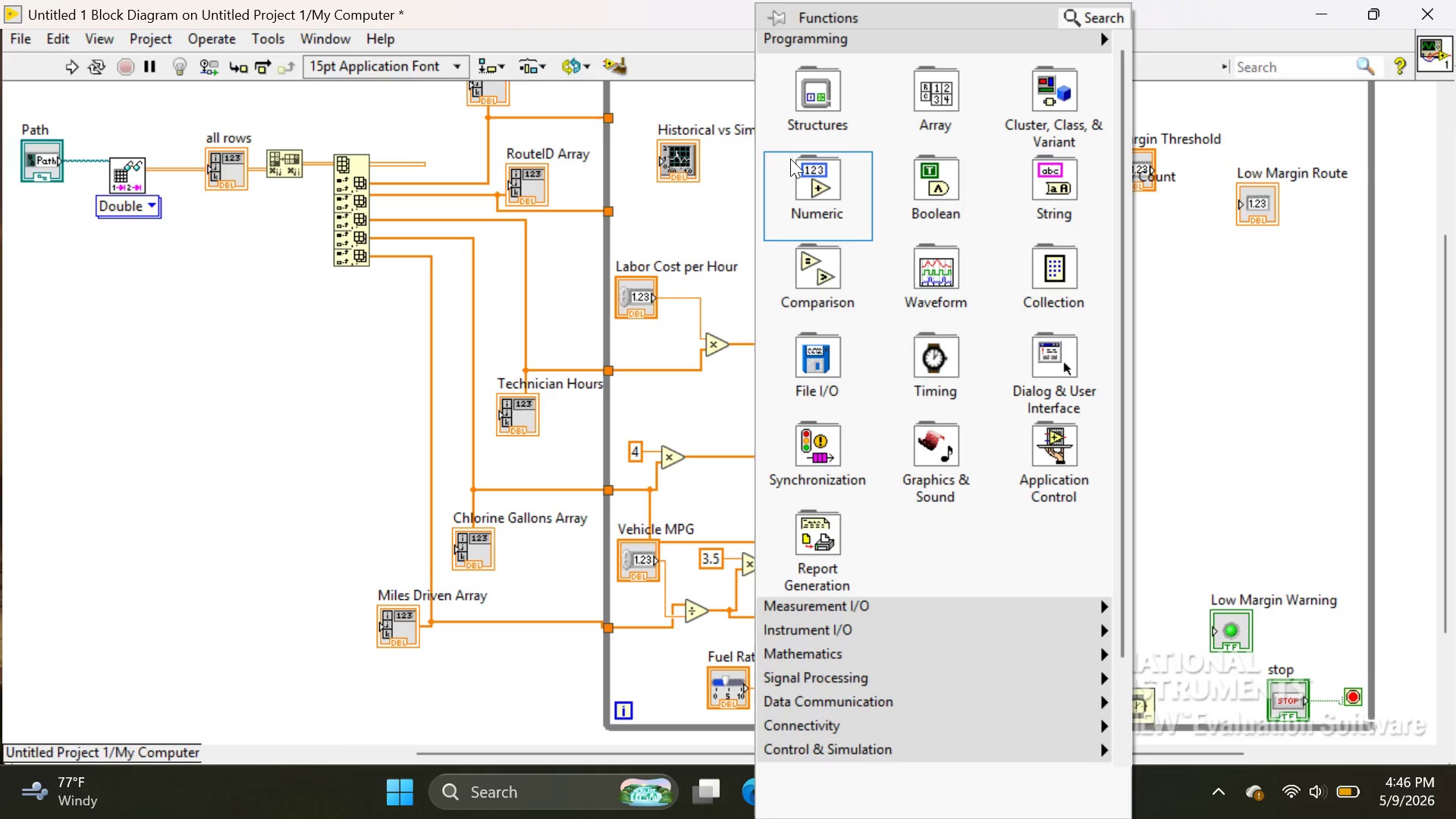 
left_click([790, 158])
 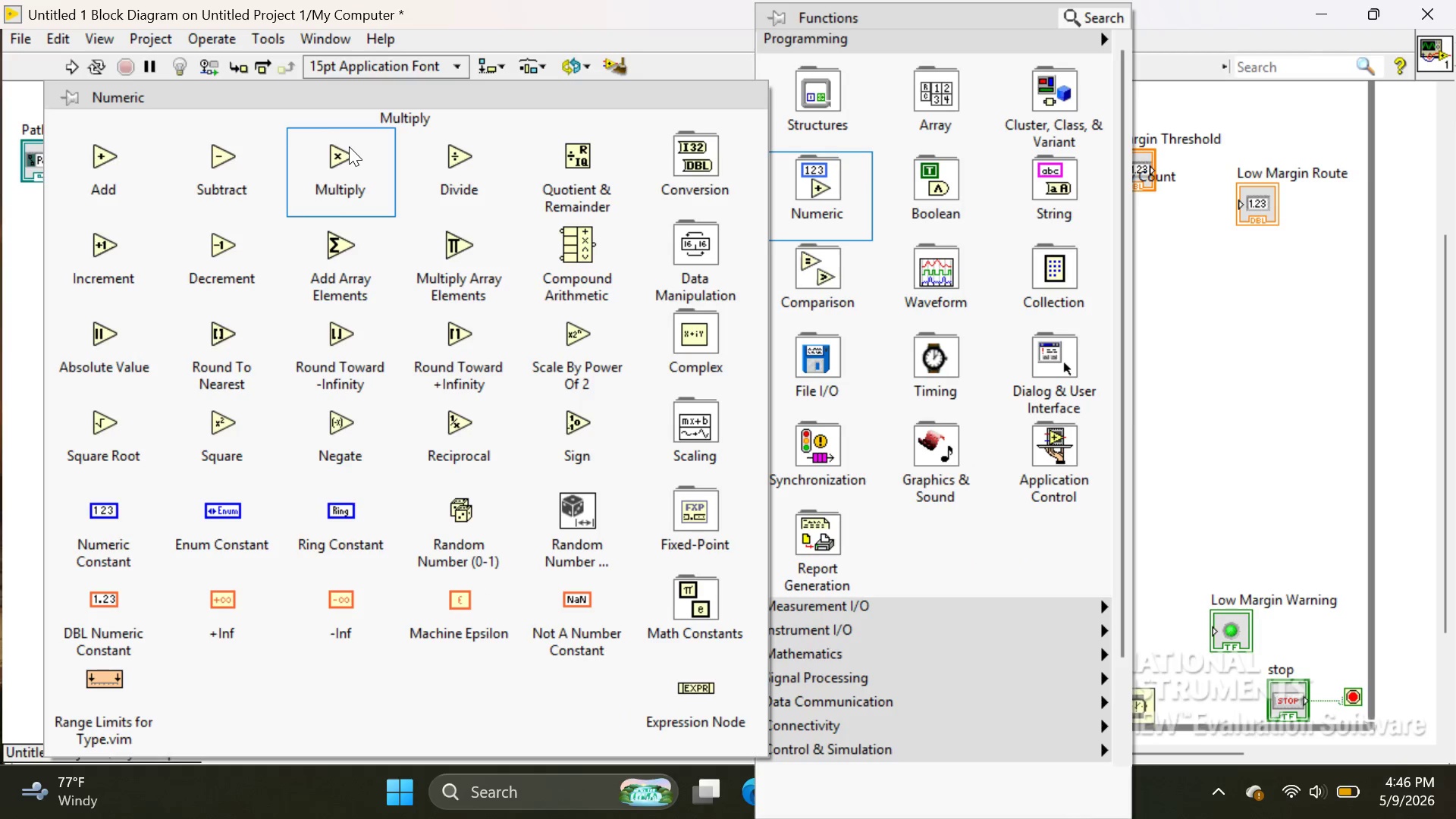 
left_click([349, 146])
 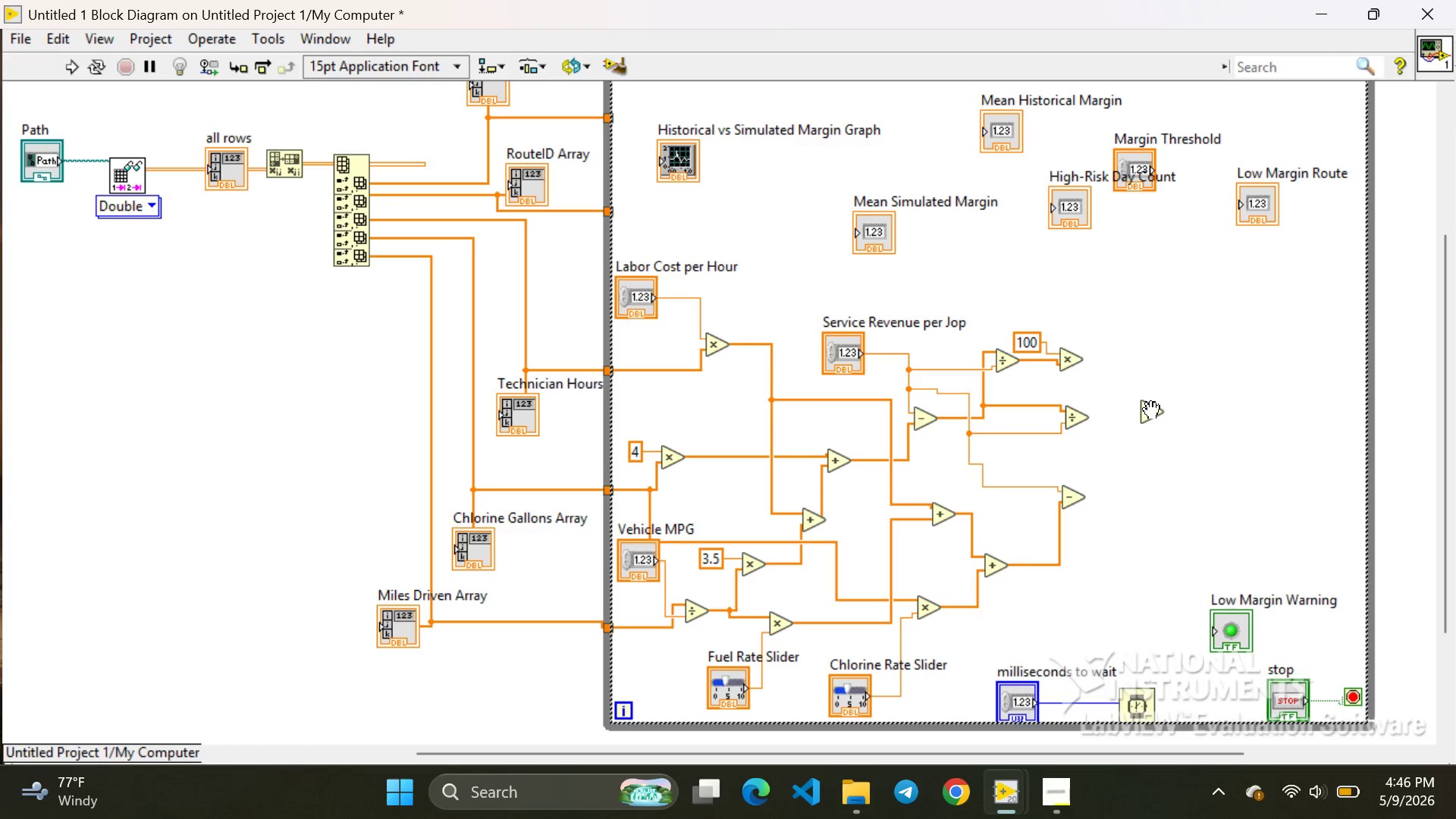 
left_click([1151, 411])
 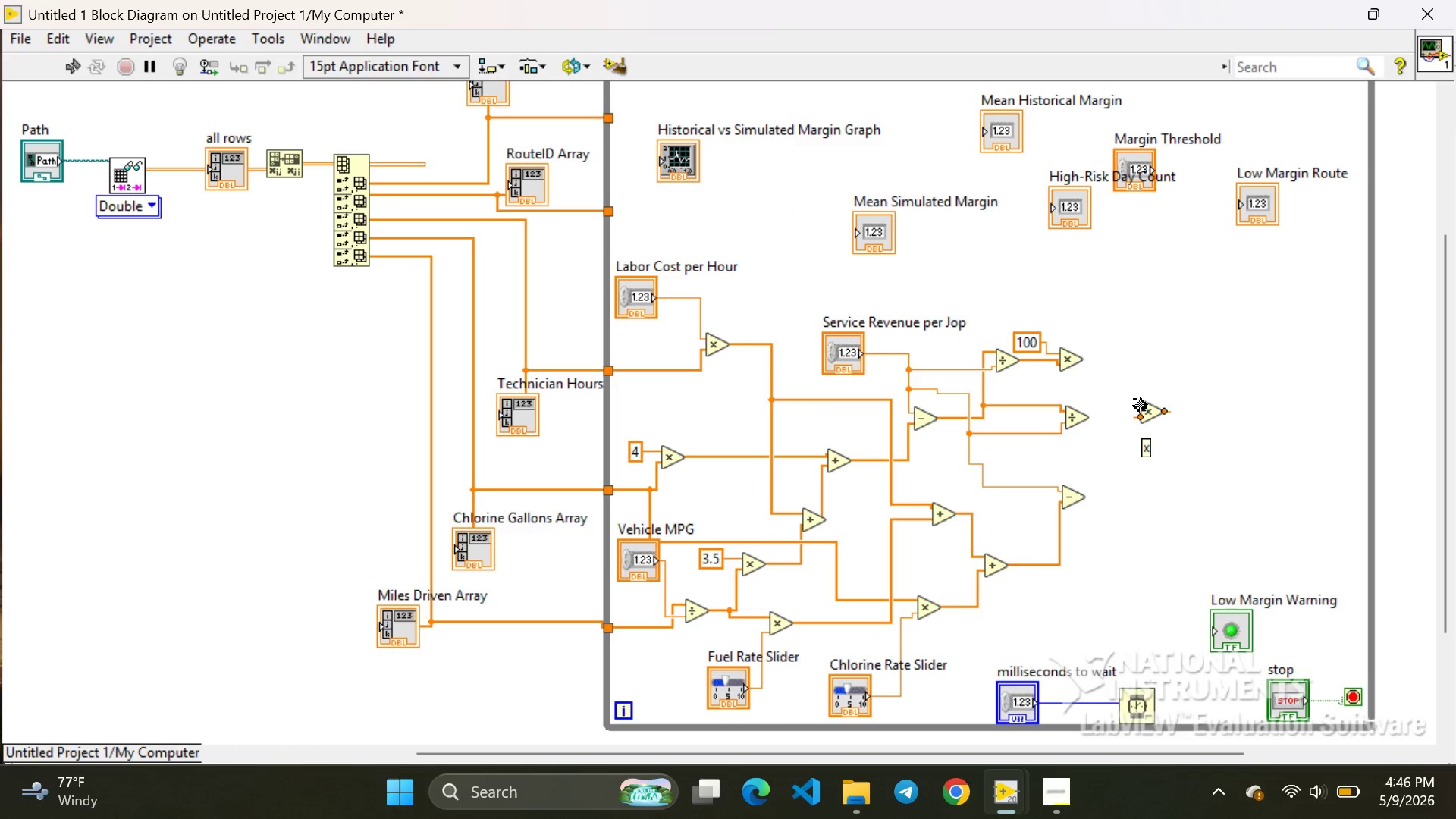 
right_click([1134, 399])
 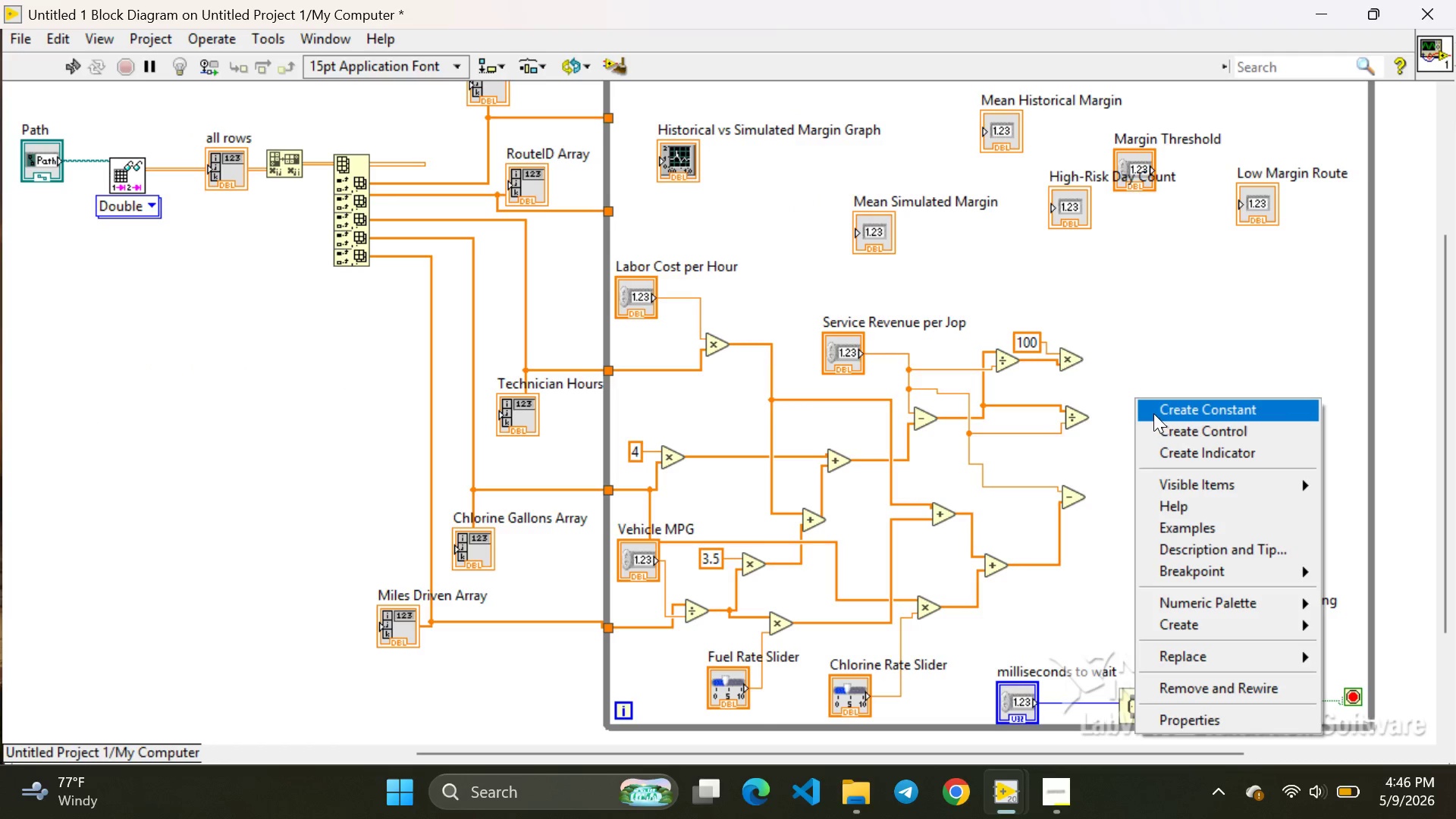 
left_click([1153, 413])
 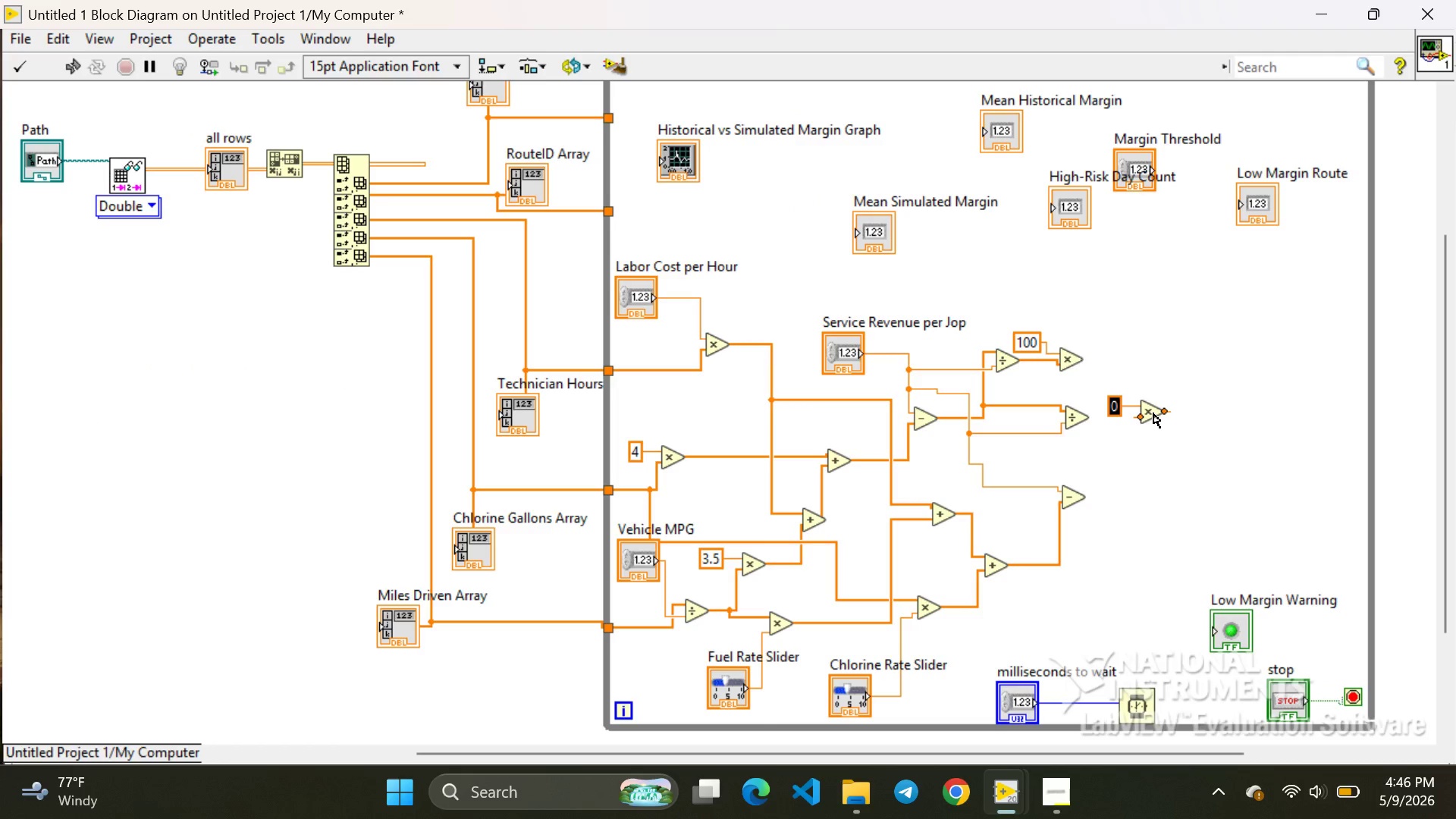 
type(100)
 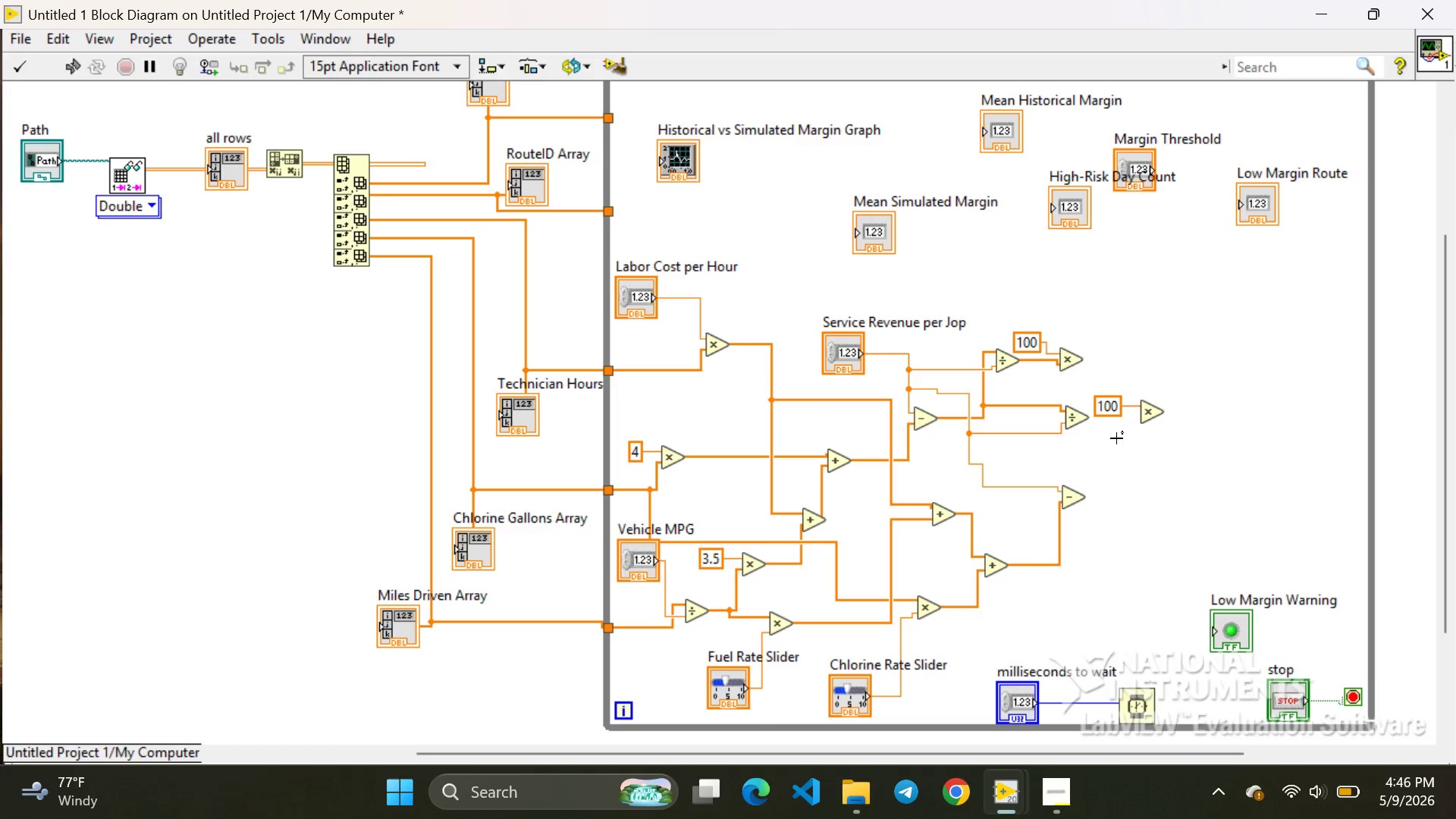 
left_click_drag(start_coordinate=[1116, 438], to_coordinate=[1124, 499])
 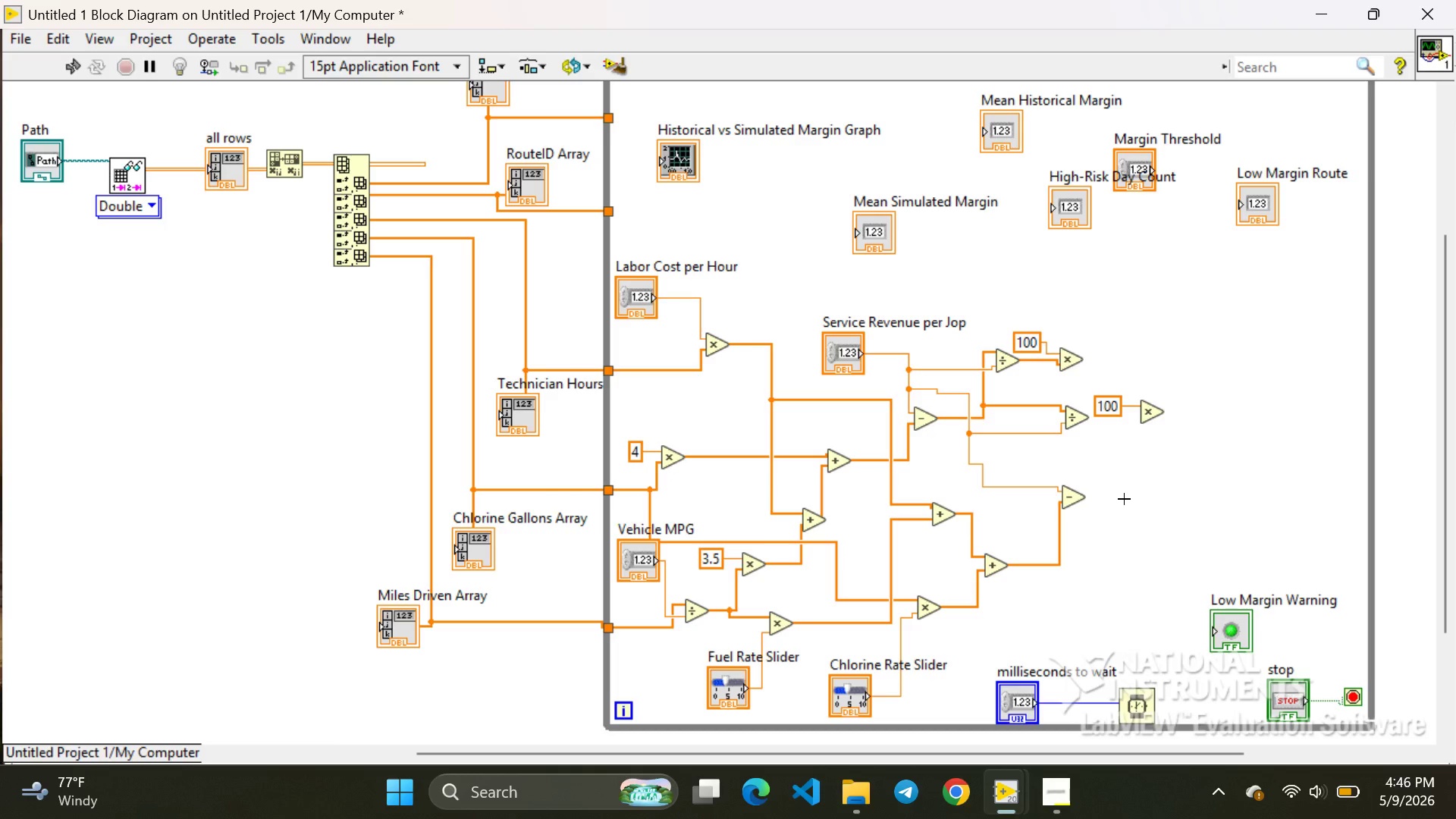 
left_click([1124, 499])
 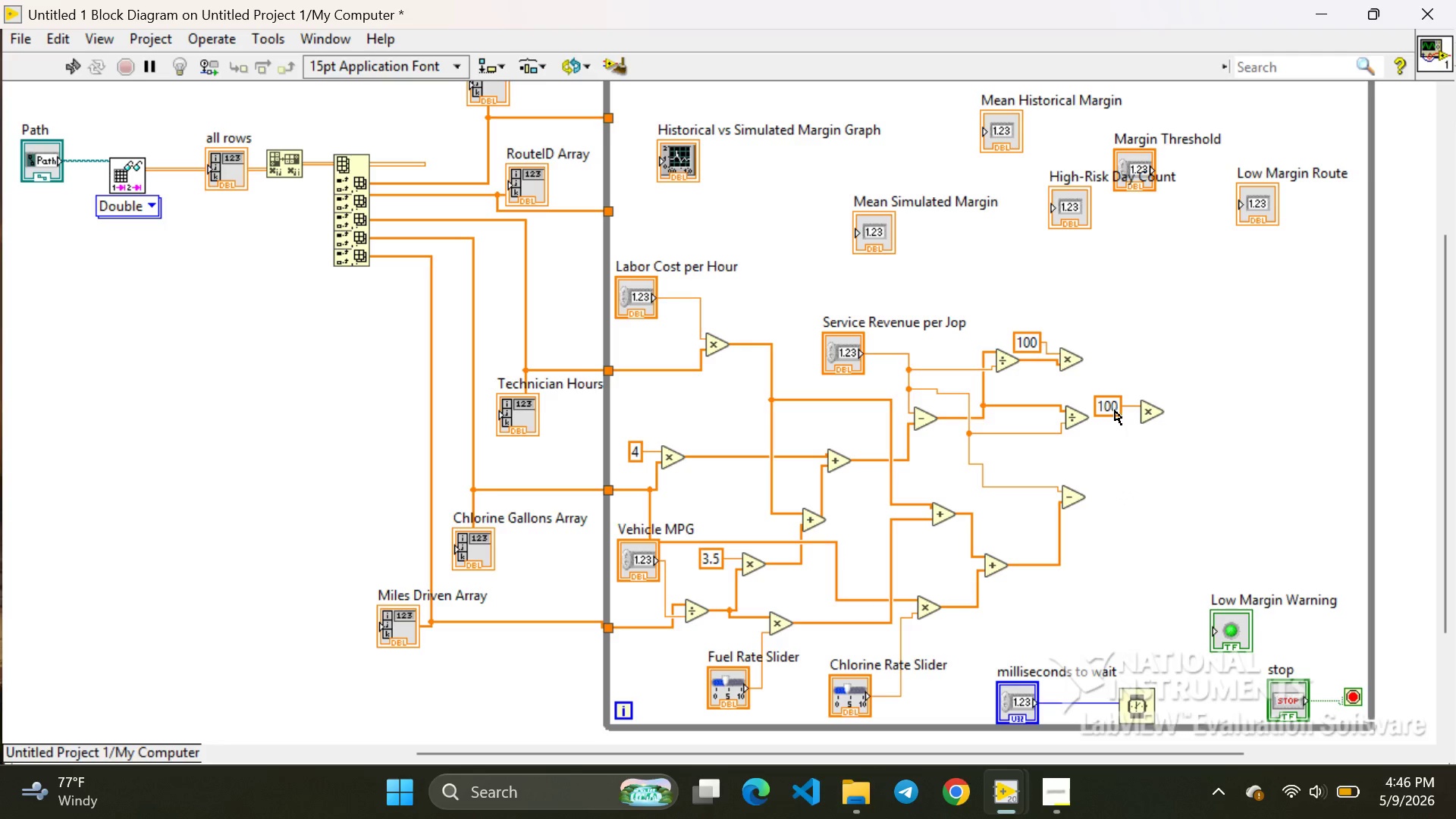 
left_click([1115, 410])
 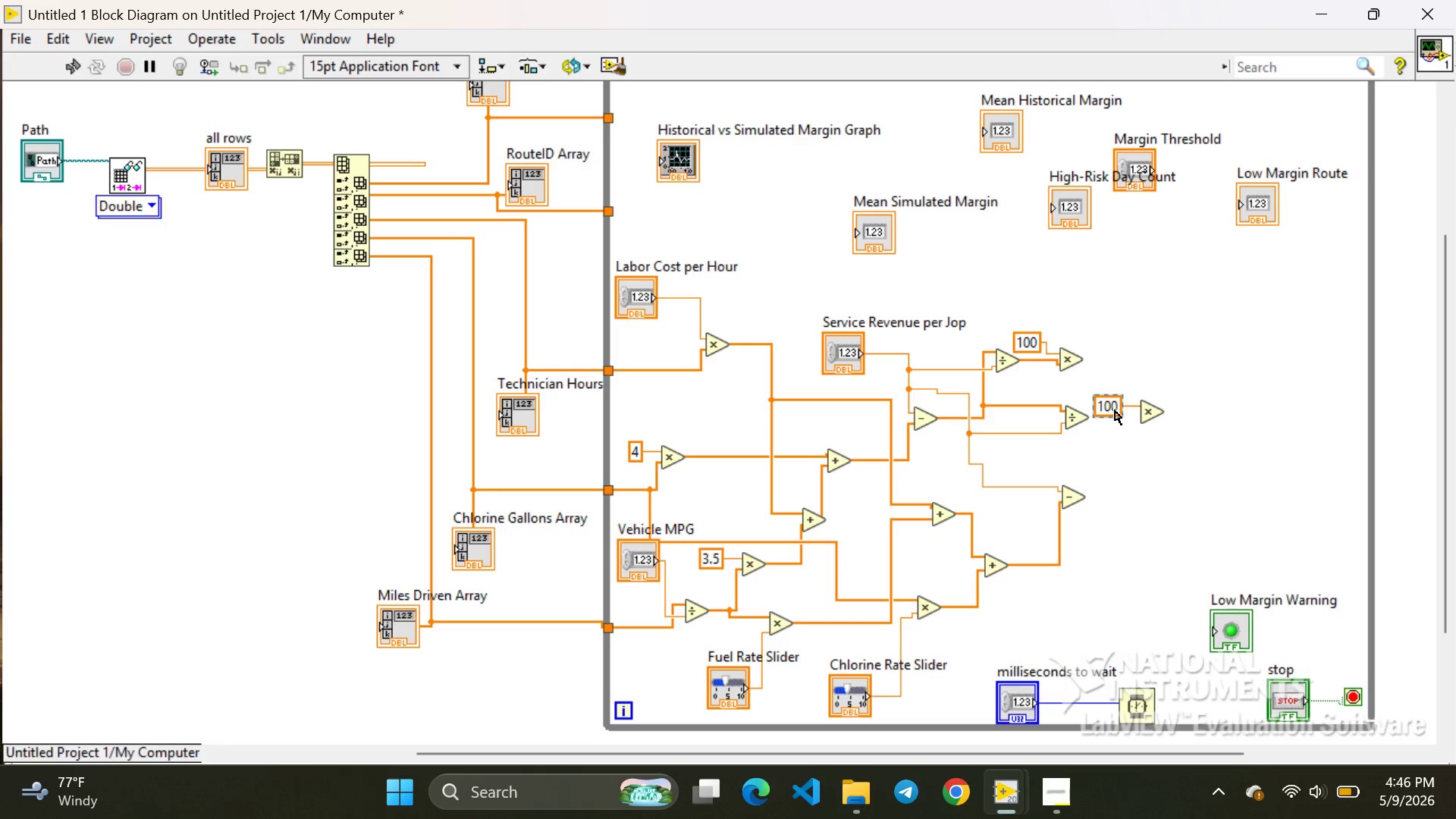 
left_click_drag(start_coordinate=[1115, 410], to_coordinate=[1112, 399])
 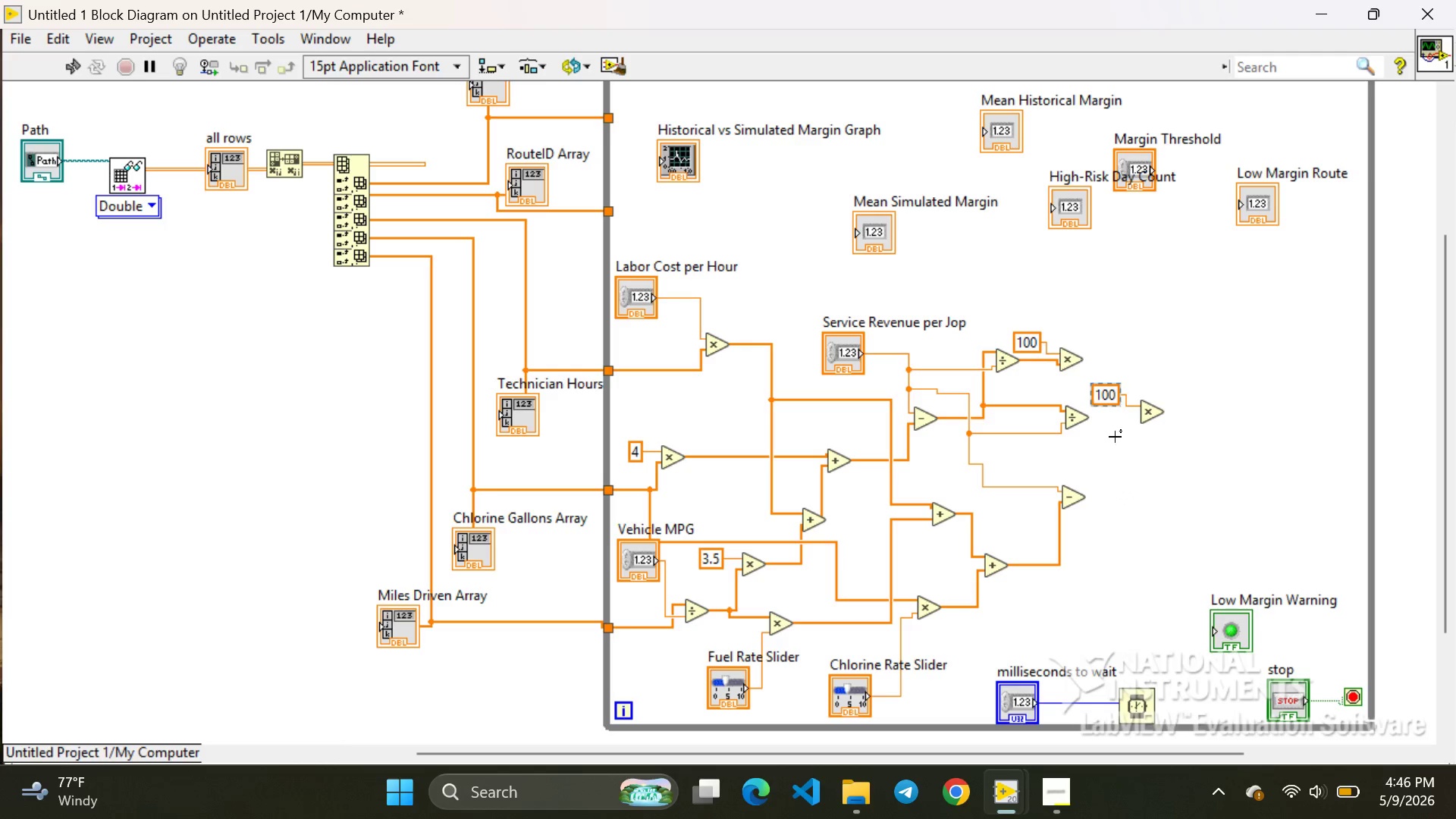 
left_click([1115, 437])
 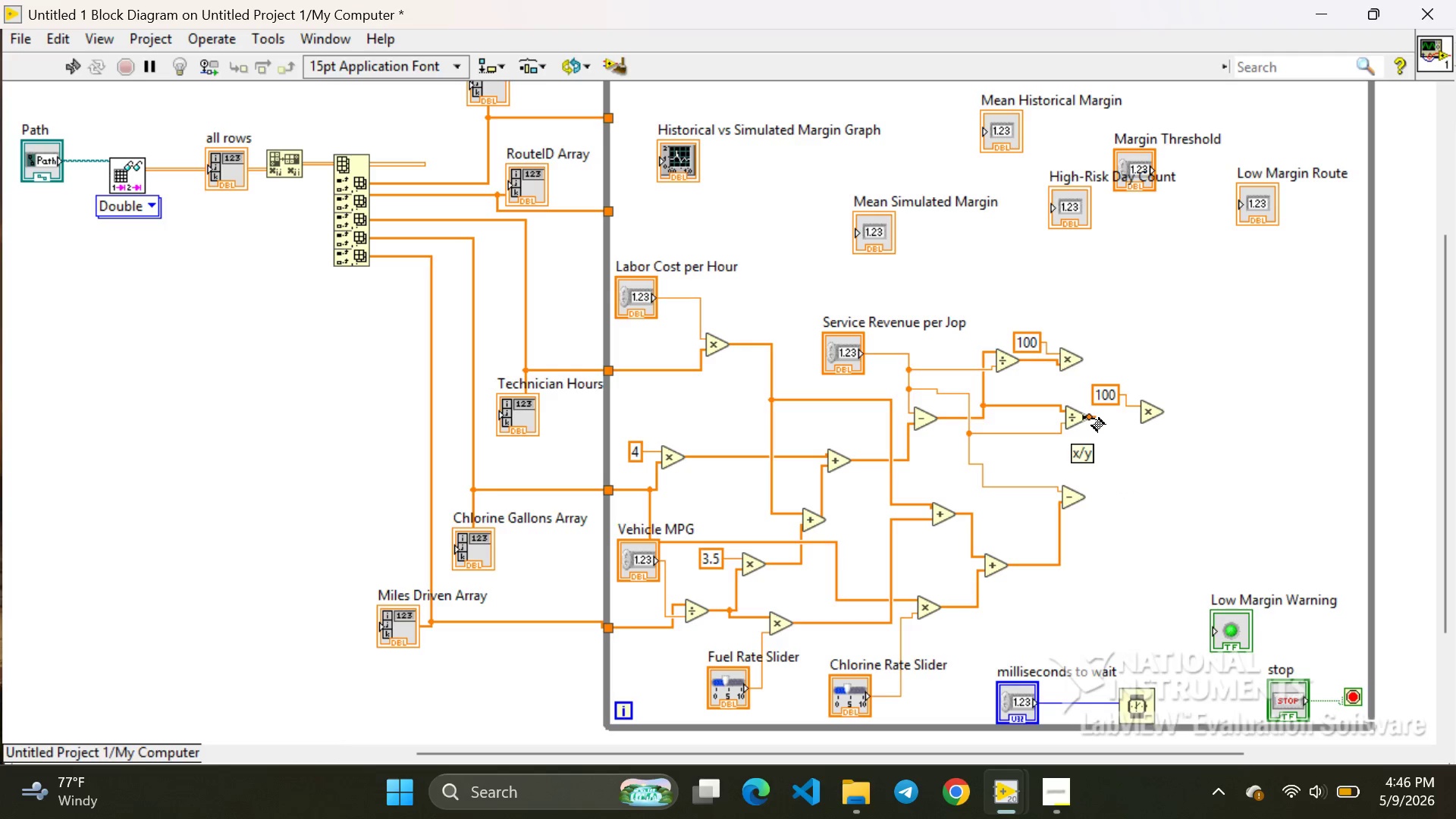 
left_click_drag(start_coordinate=[1095, 417], to_coordinate=[1138, 422])
 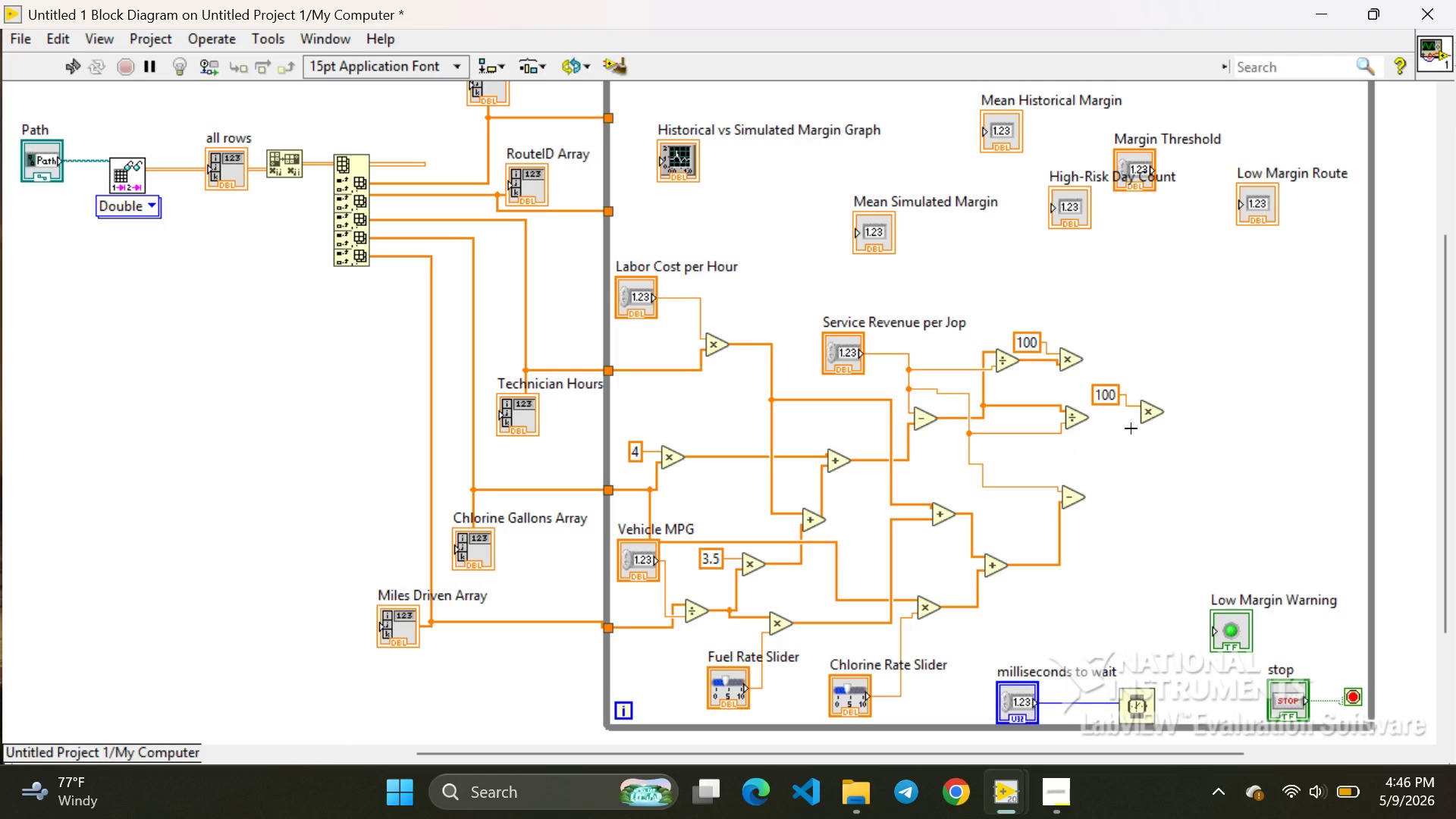 
left_click([1131, 428])
 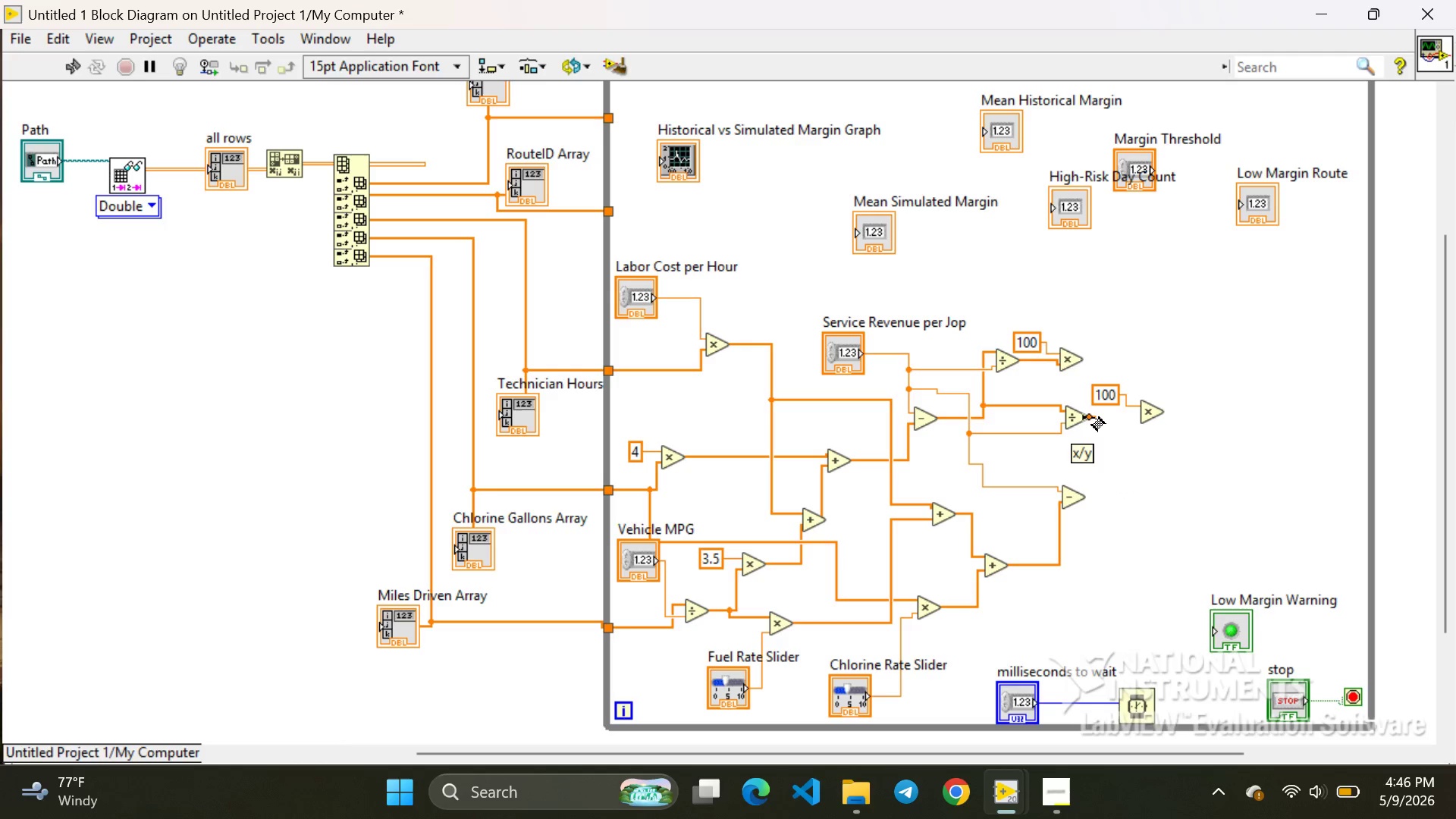 
left_click_drag(start_coordinate=[1093, 418], to_coordinate=[1139, 418])
 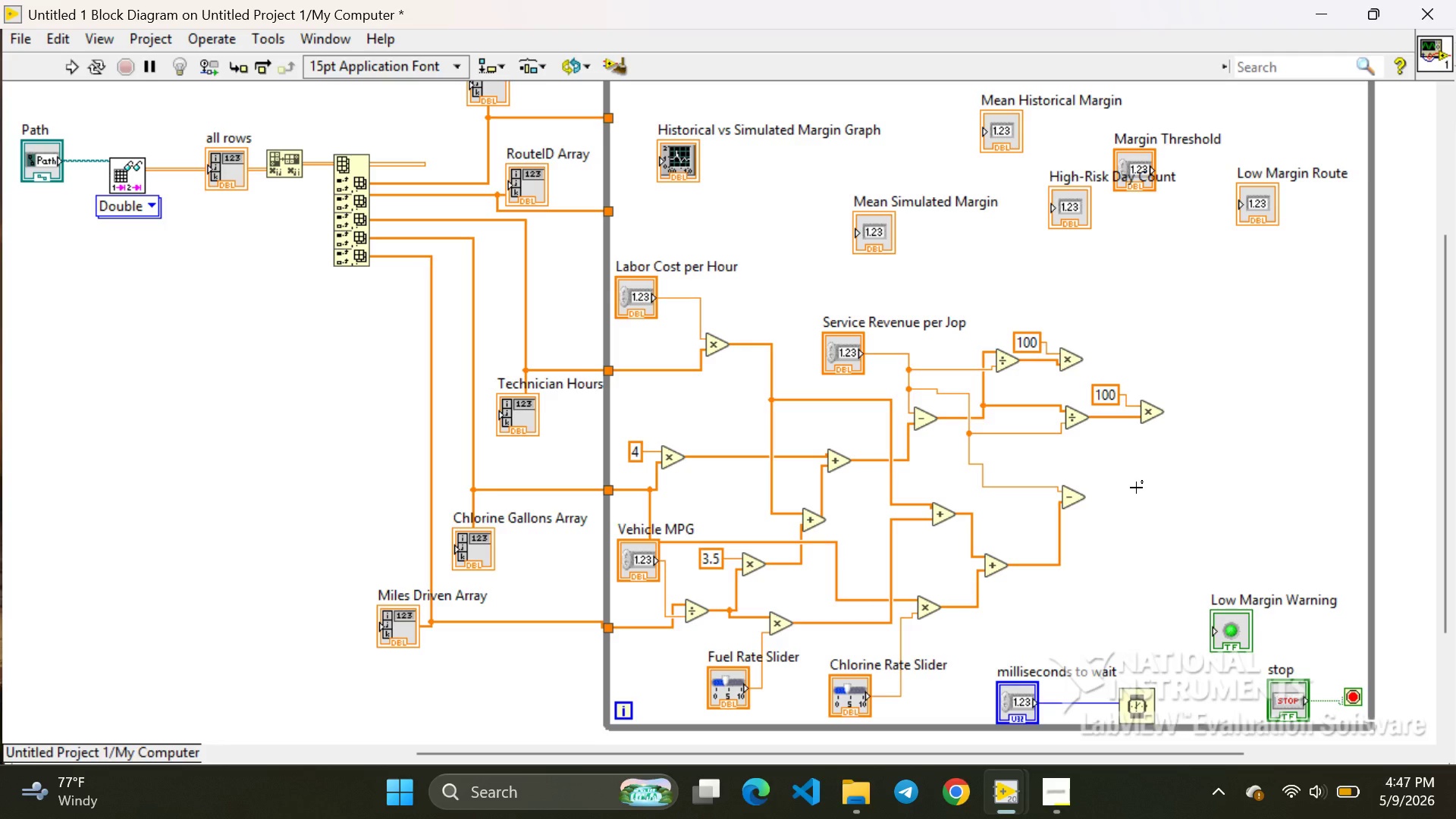 
wait(9.94)
 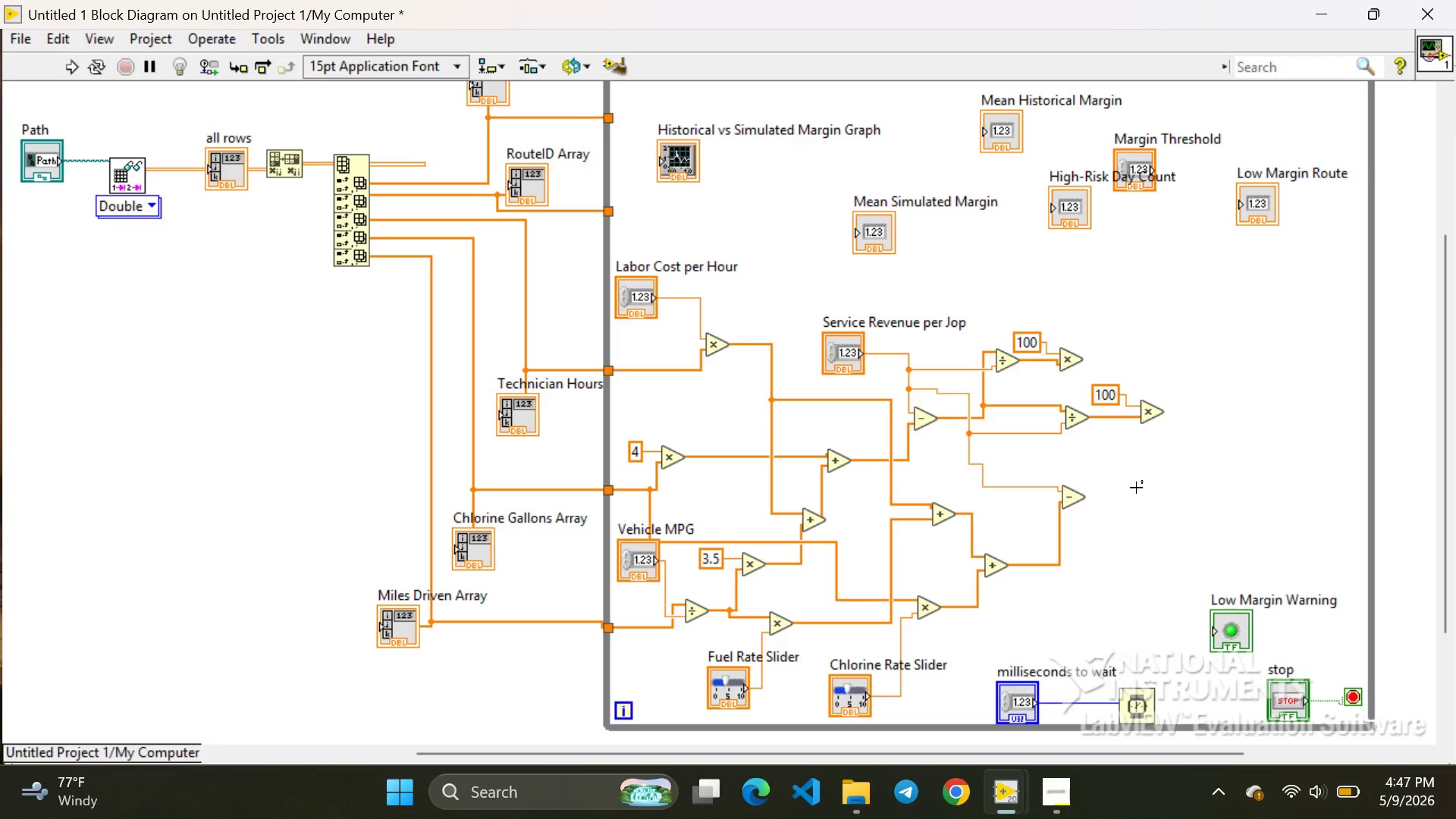 
right_click([1196, 311])
 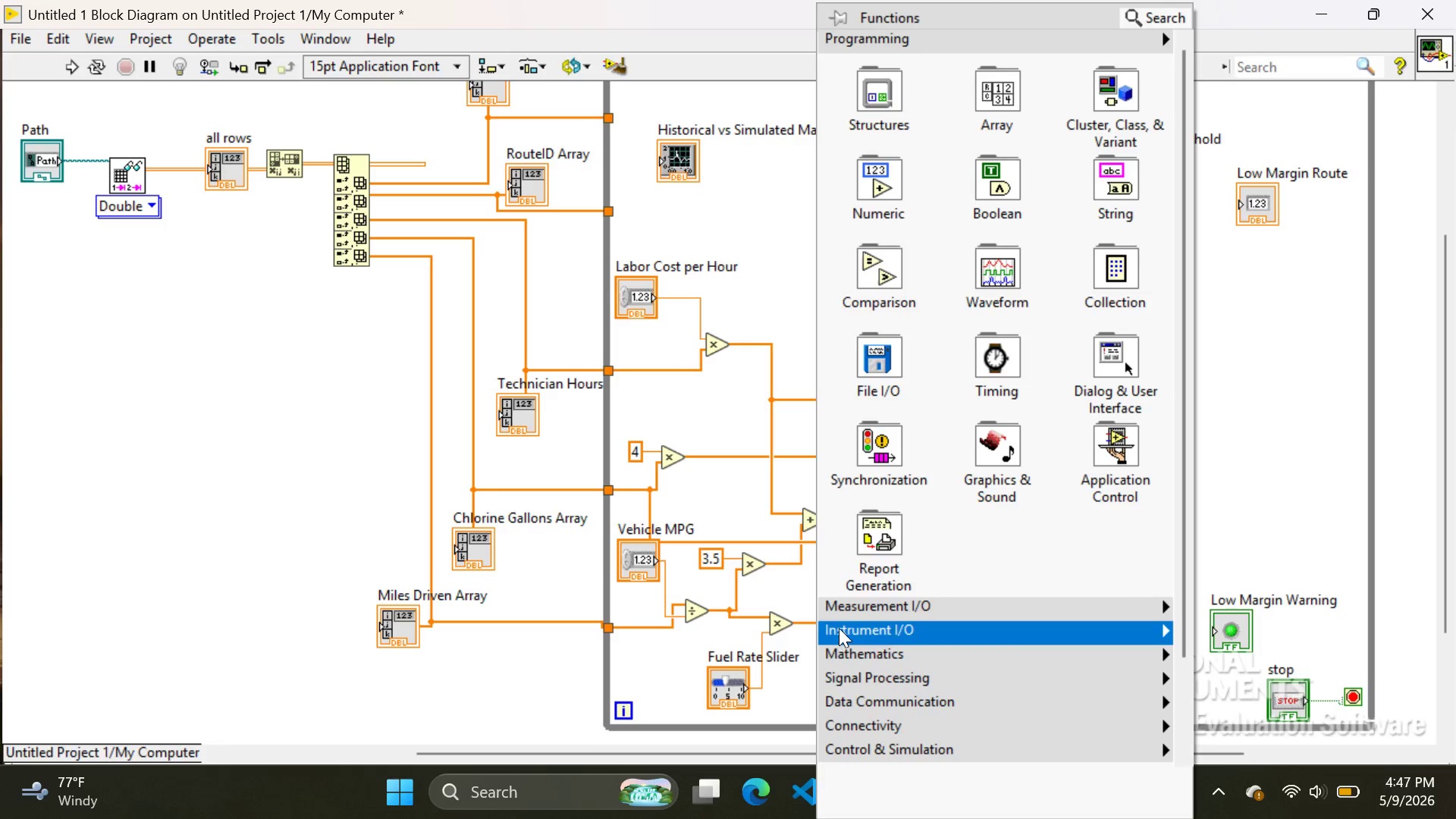 
mouse_move([855, 654])
 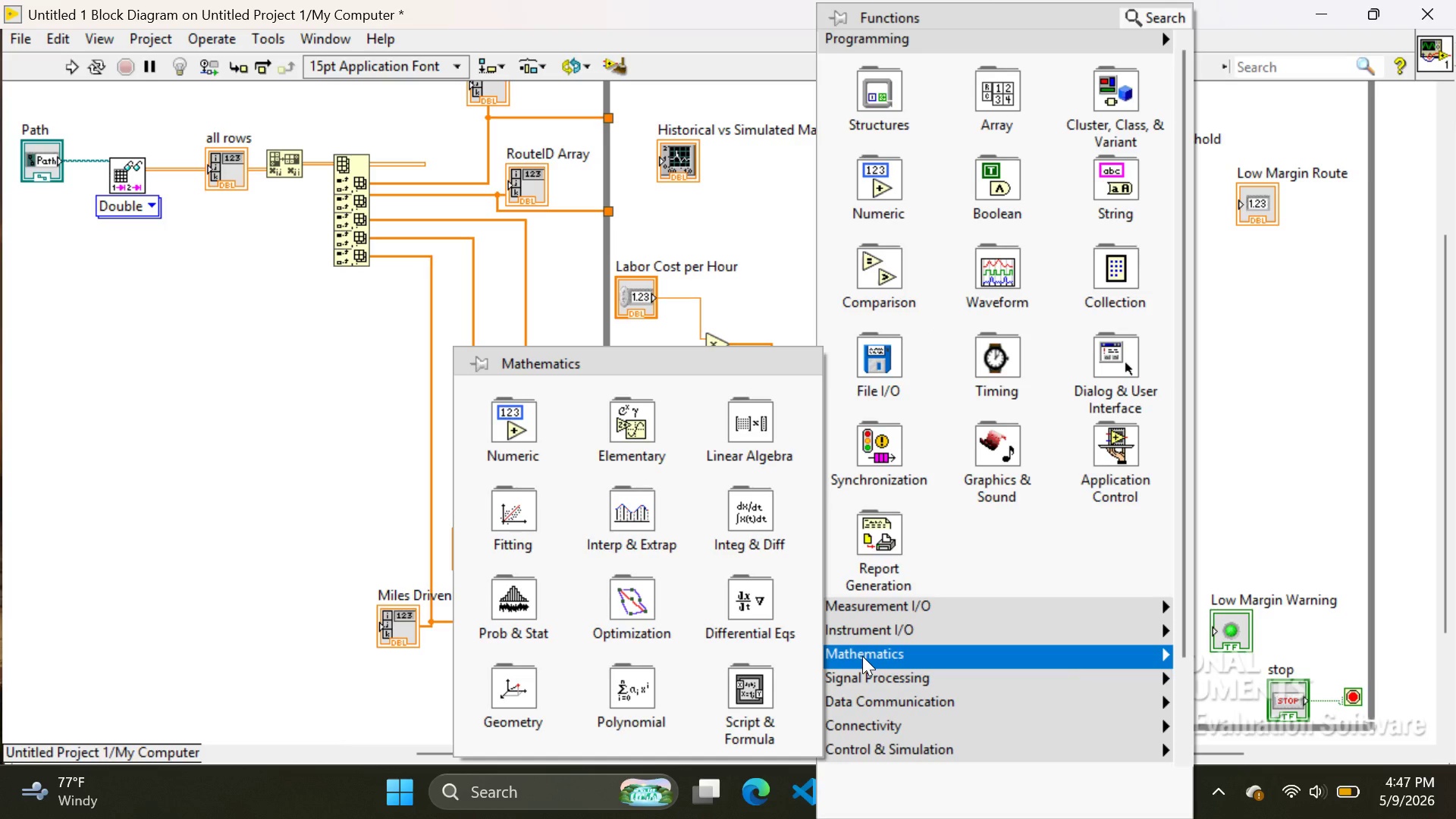 
left_click([862, 656])
 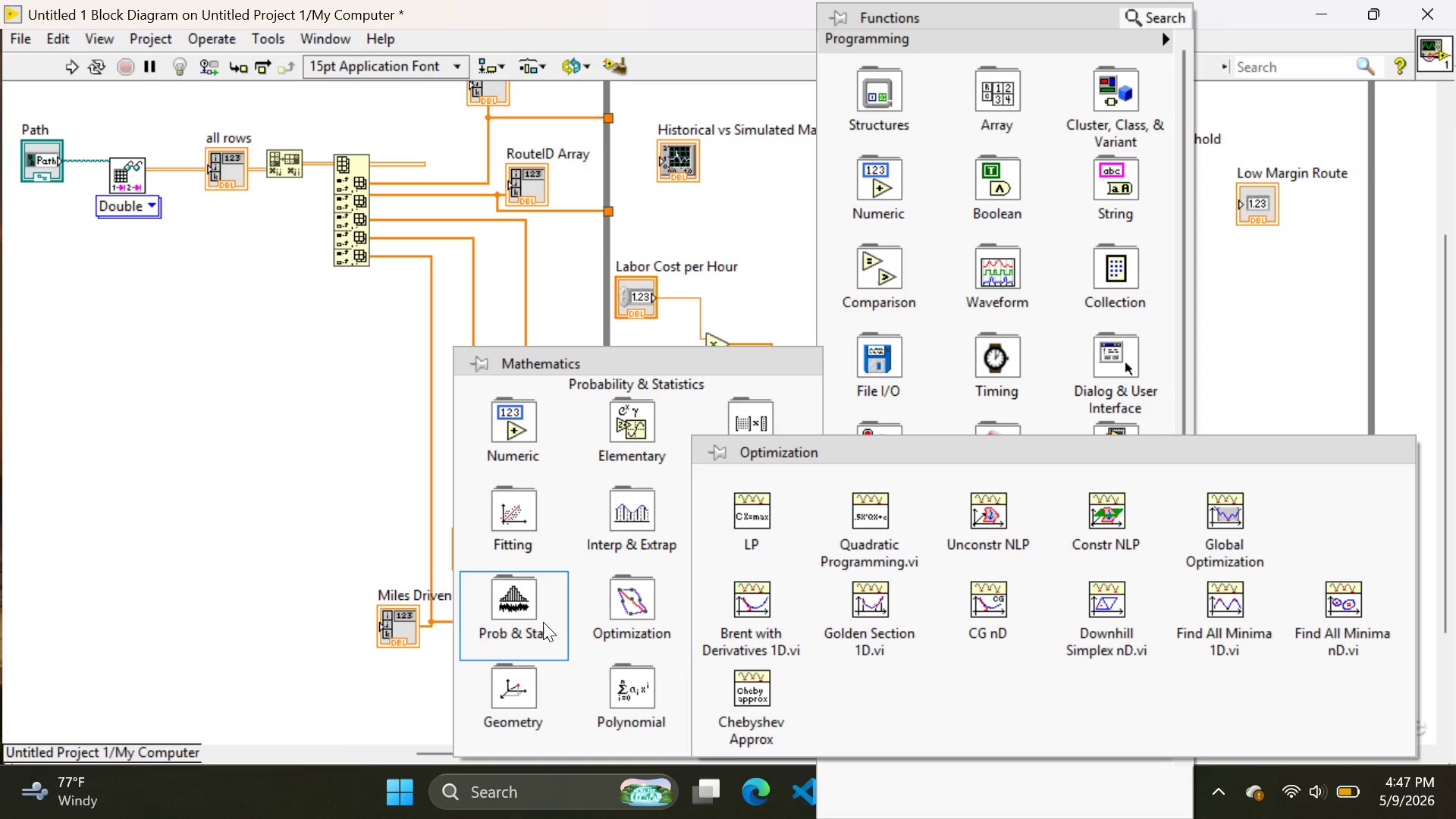 
left_click([526, 593])
 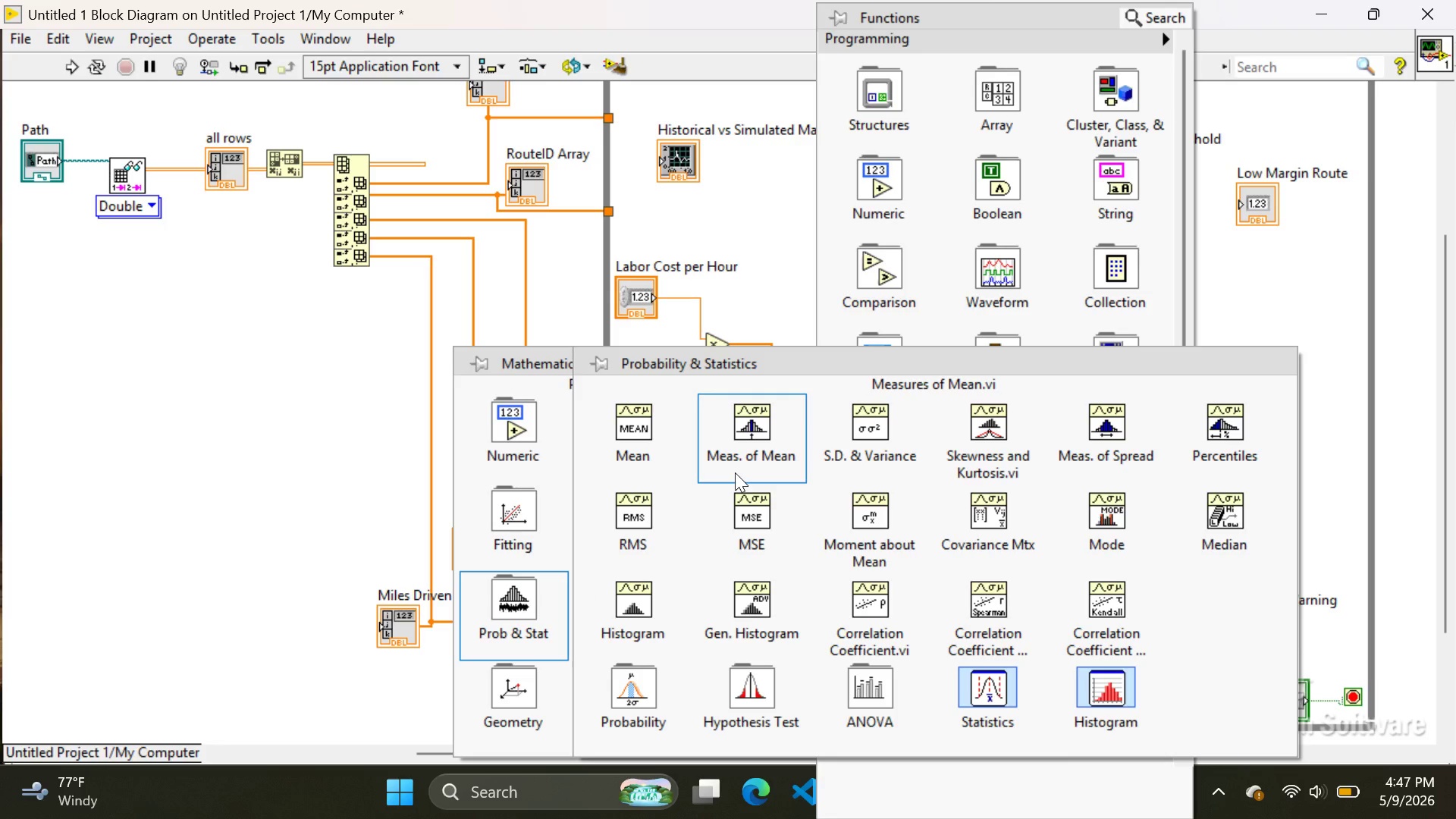 
wait(19.3)
 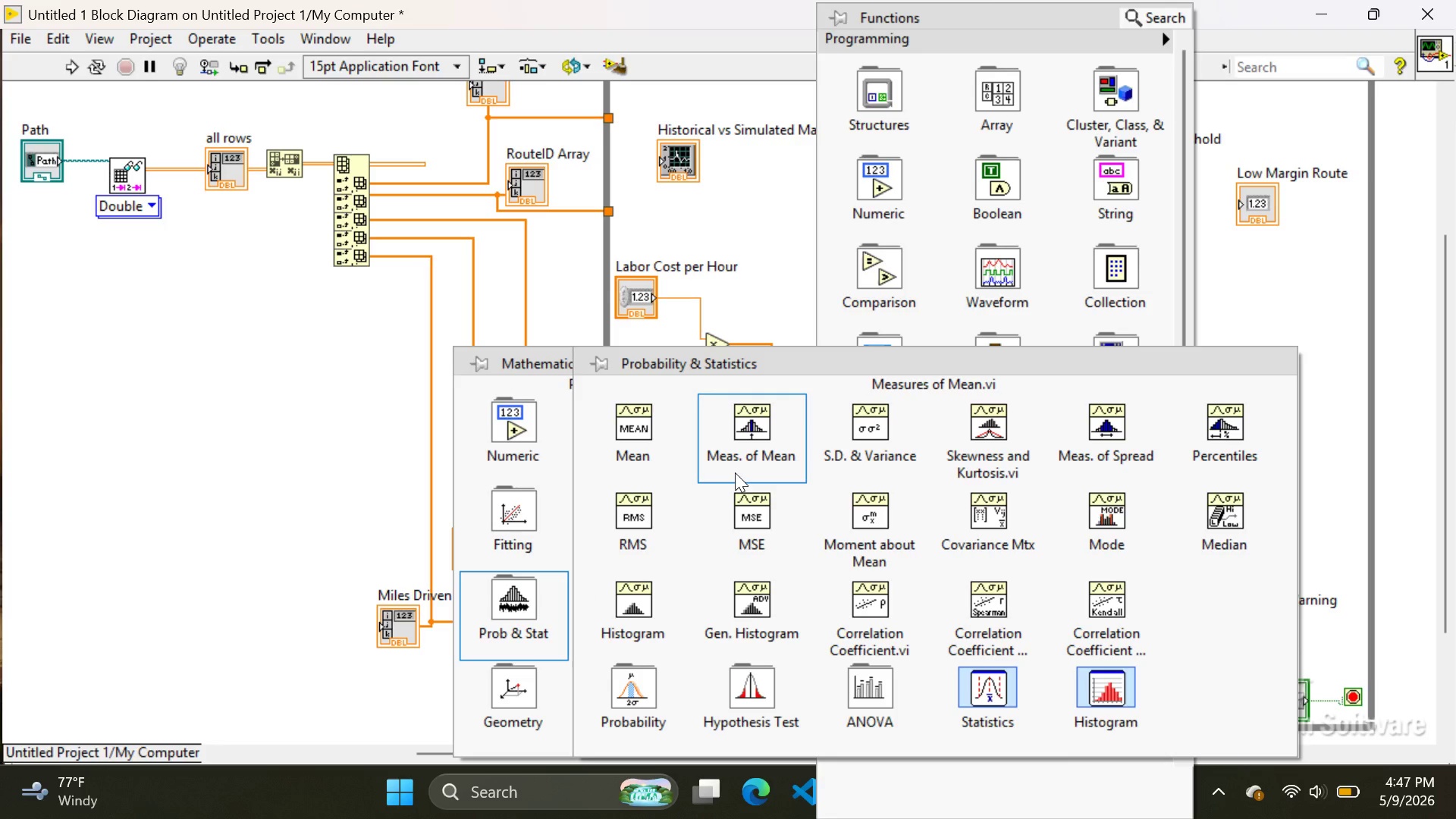 
left_click([667, 457])
 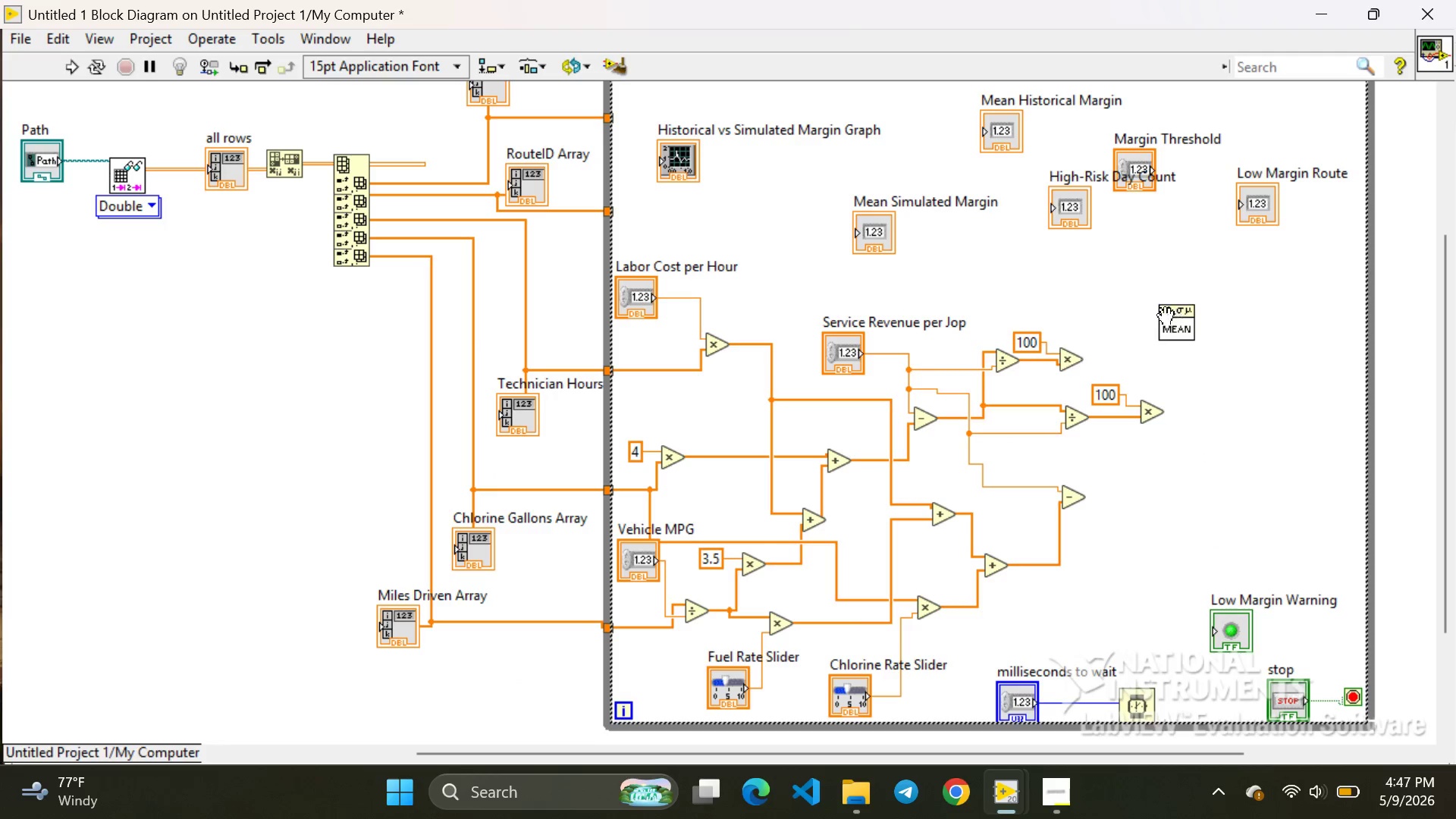 
left_click([1159, 315])
 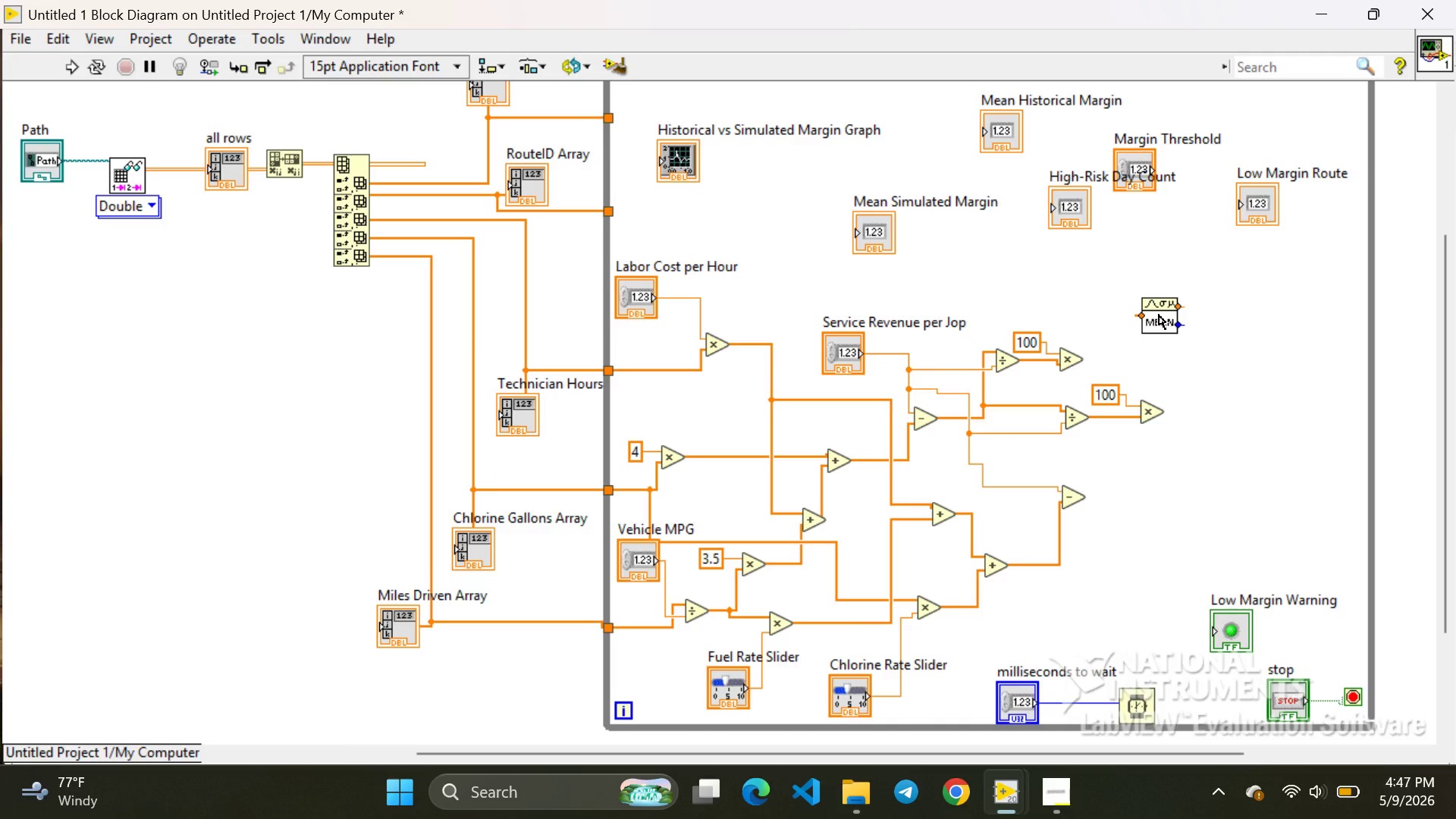 
wait(18.17)
 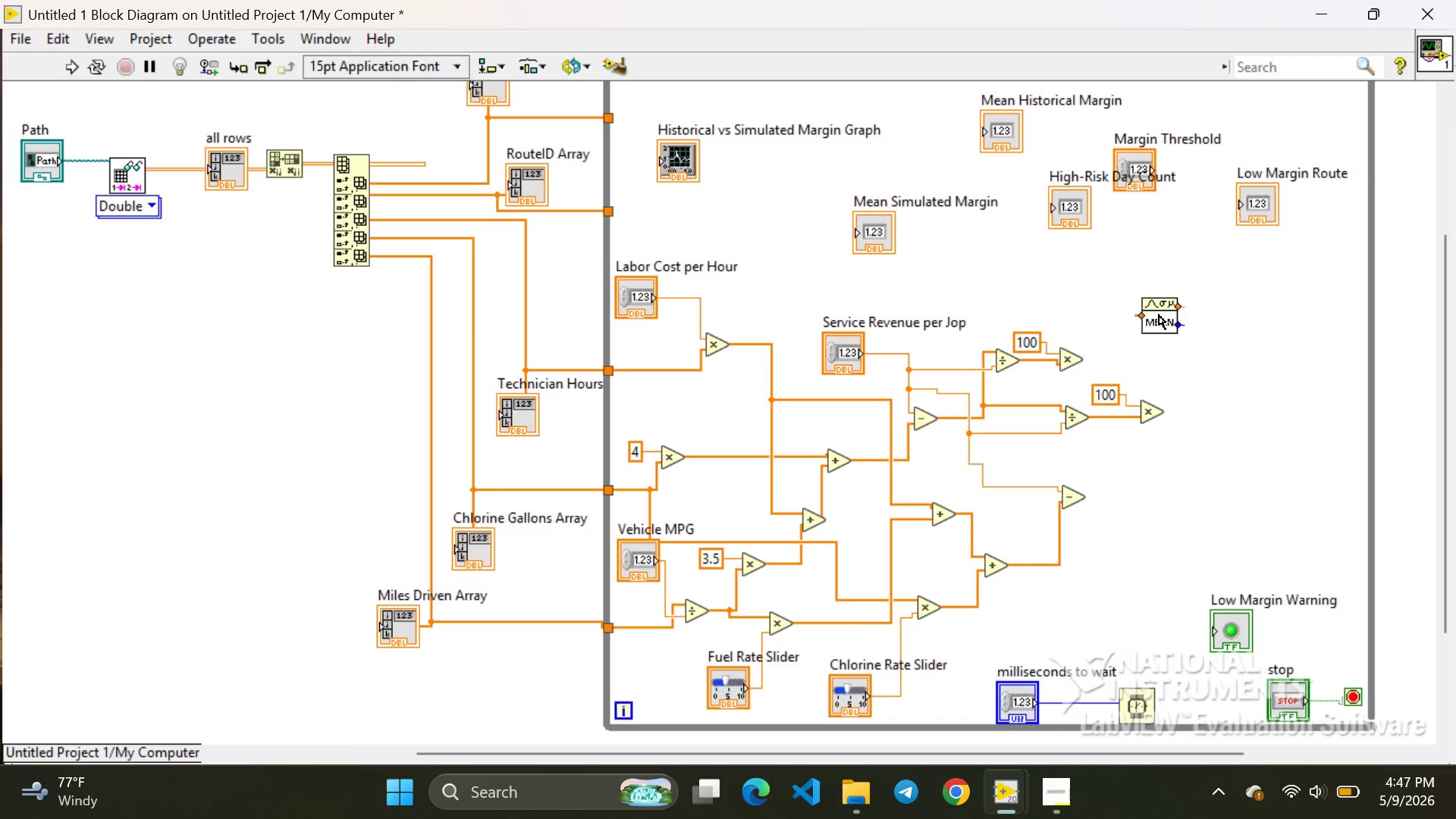 
left_click([1169, 318])
 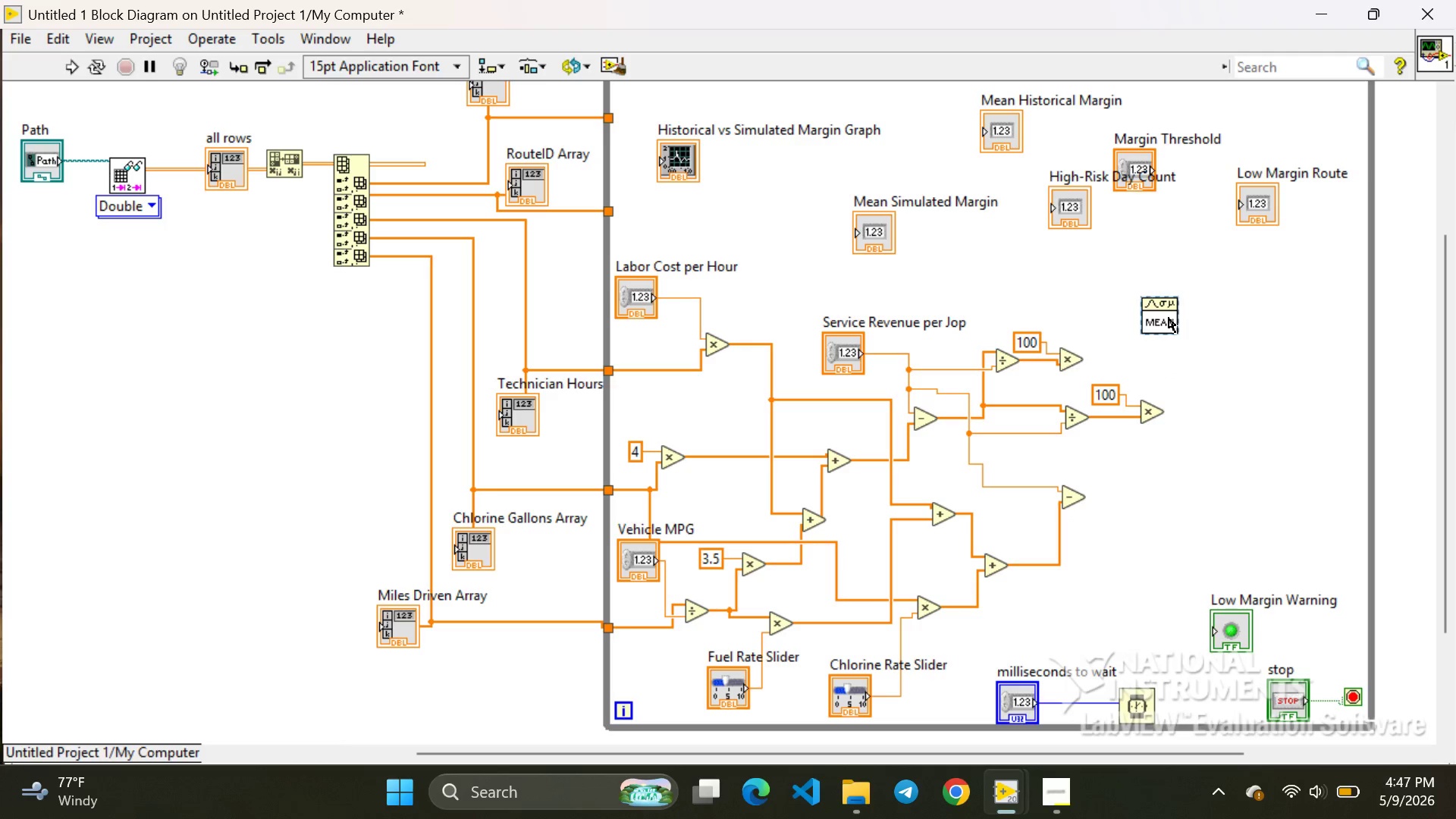 
left_click_drag(start_coordinate=[1169, 318], to_coordinate=[1205, 345])
 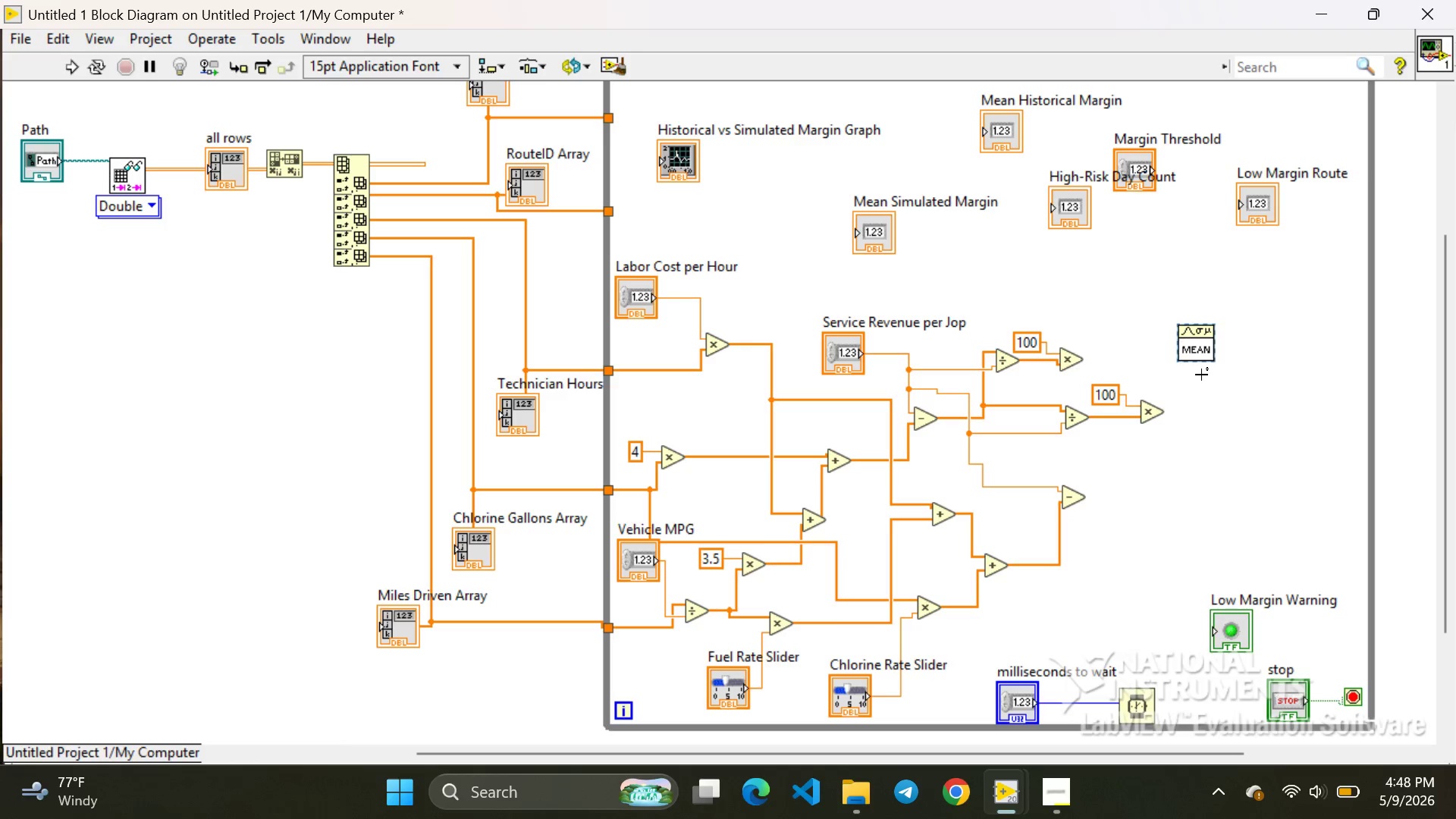 
left_click([1201, 375])
 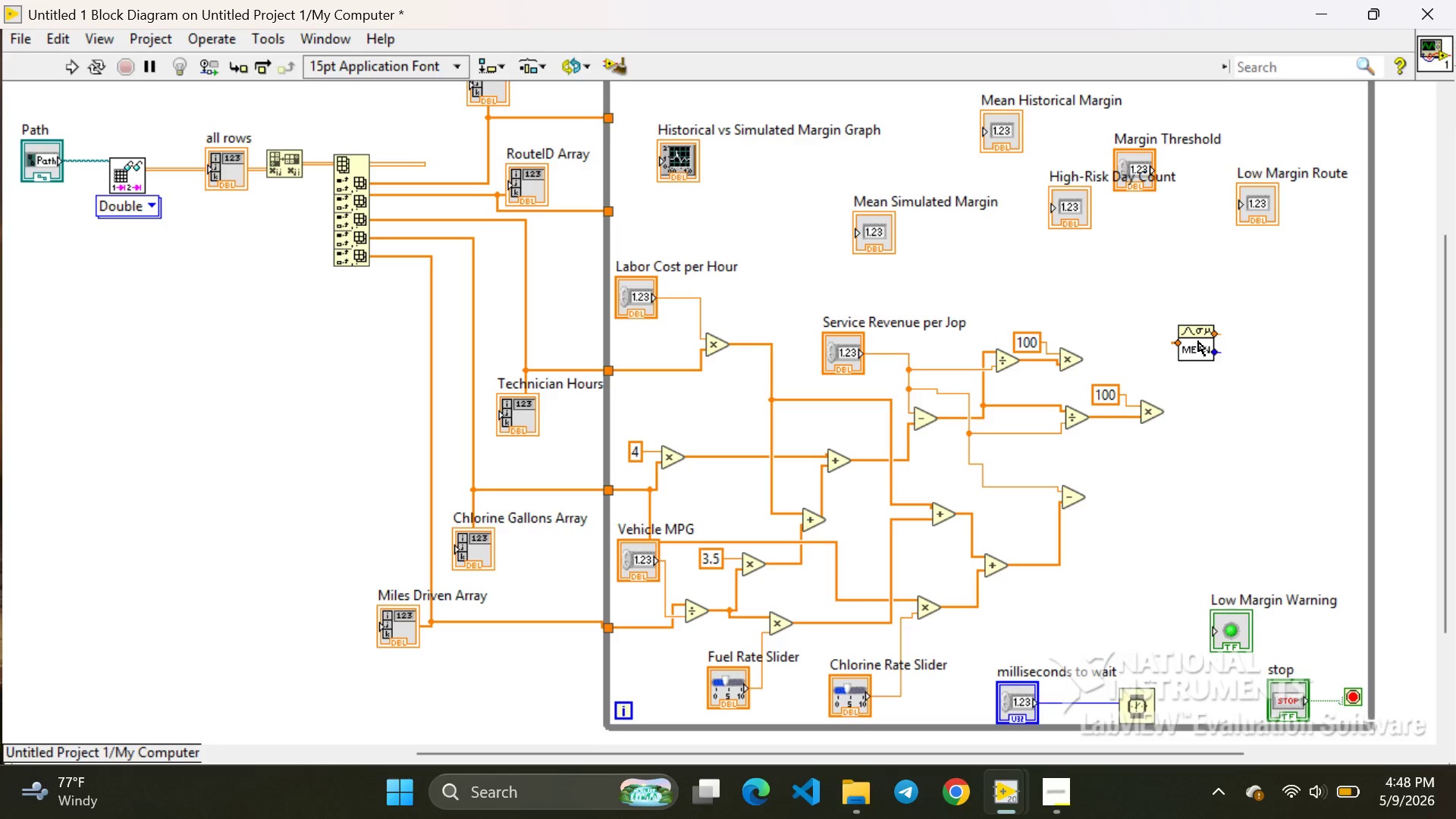 
left_click_drag(start_coordinate=[1198, 341], to_coordinate=[1196, 350])
 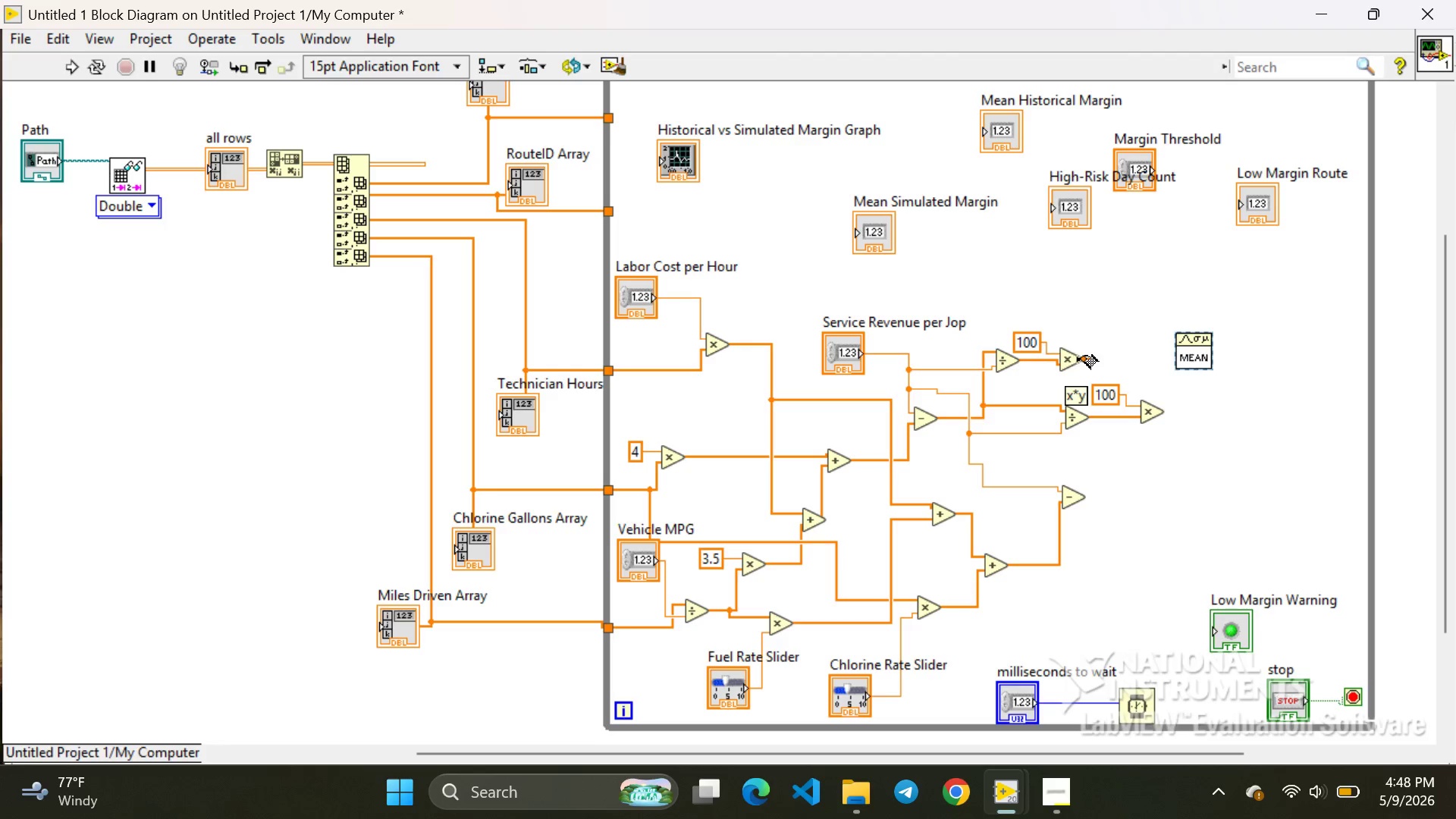 
left_click_drag(start_coordinate=[1085, 356], to_coordinate=[1154, 335])
 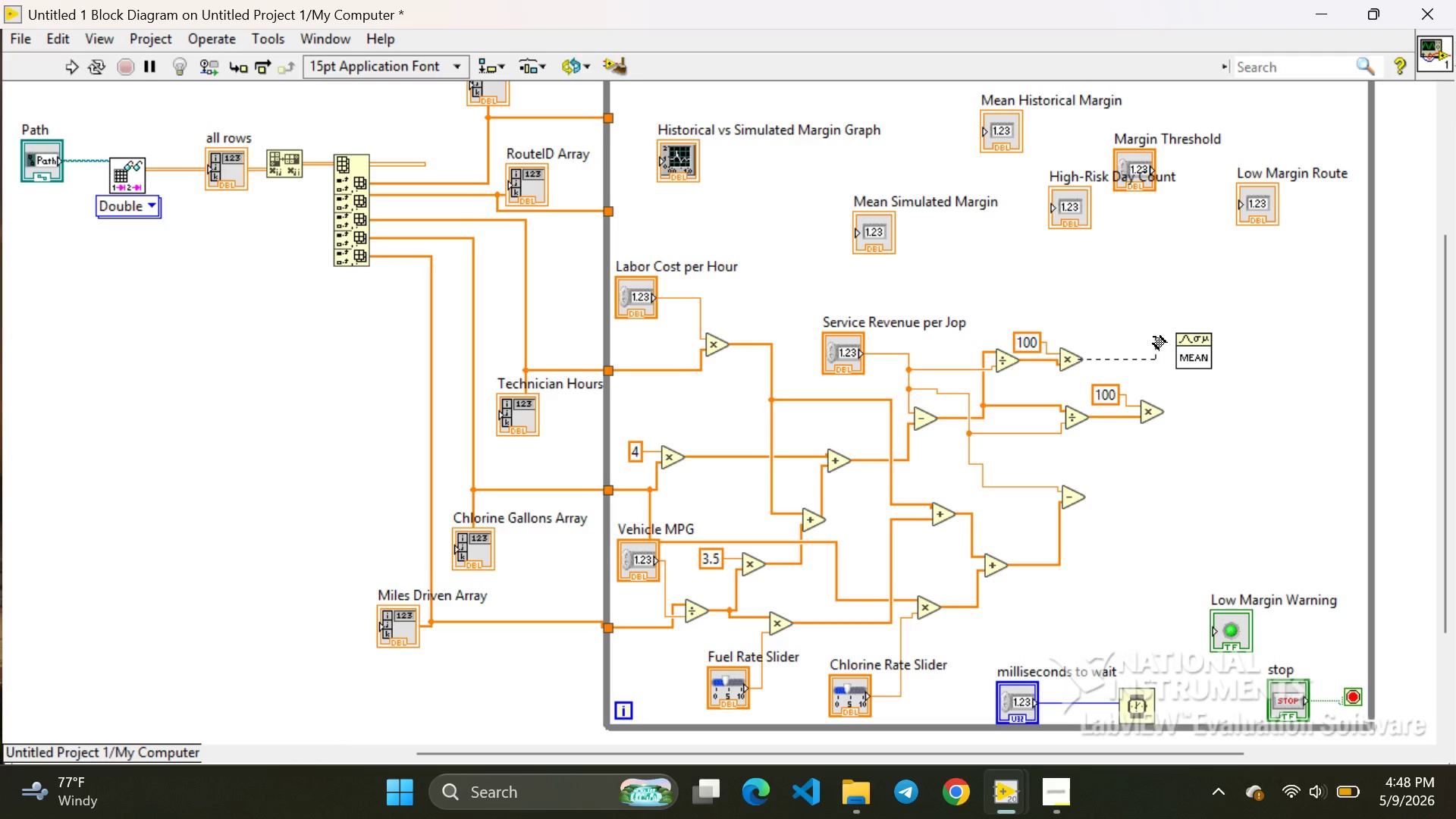 
left_click_drag(start_coordinate=[1153, 337], to_coordinate=[1172, 352])
 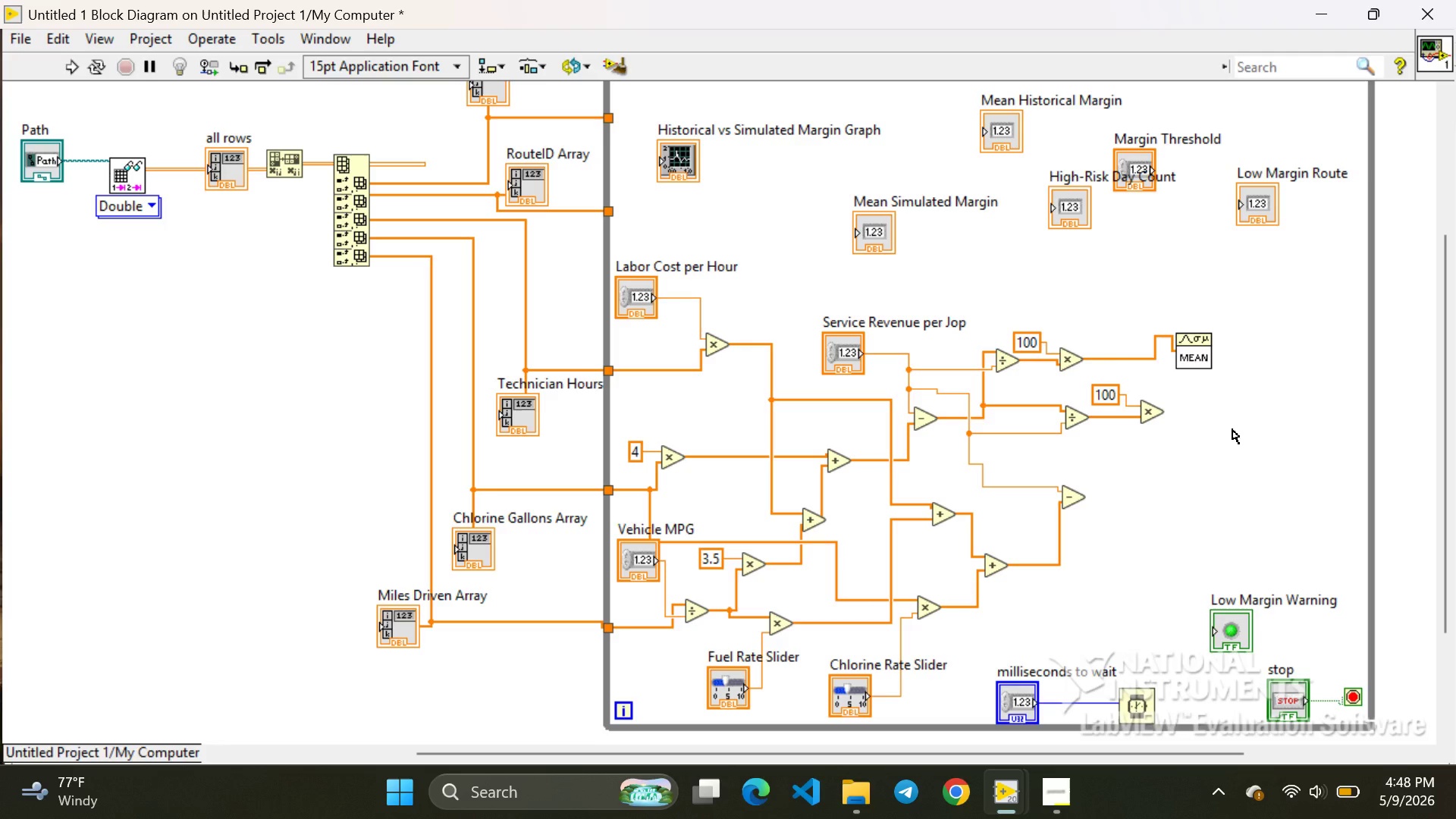 
wait(17.34)
 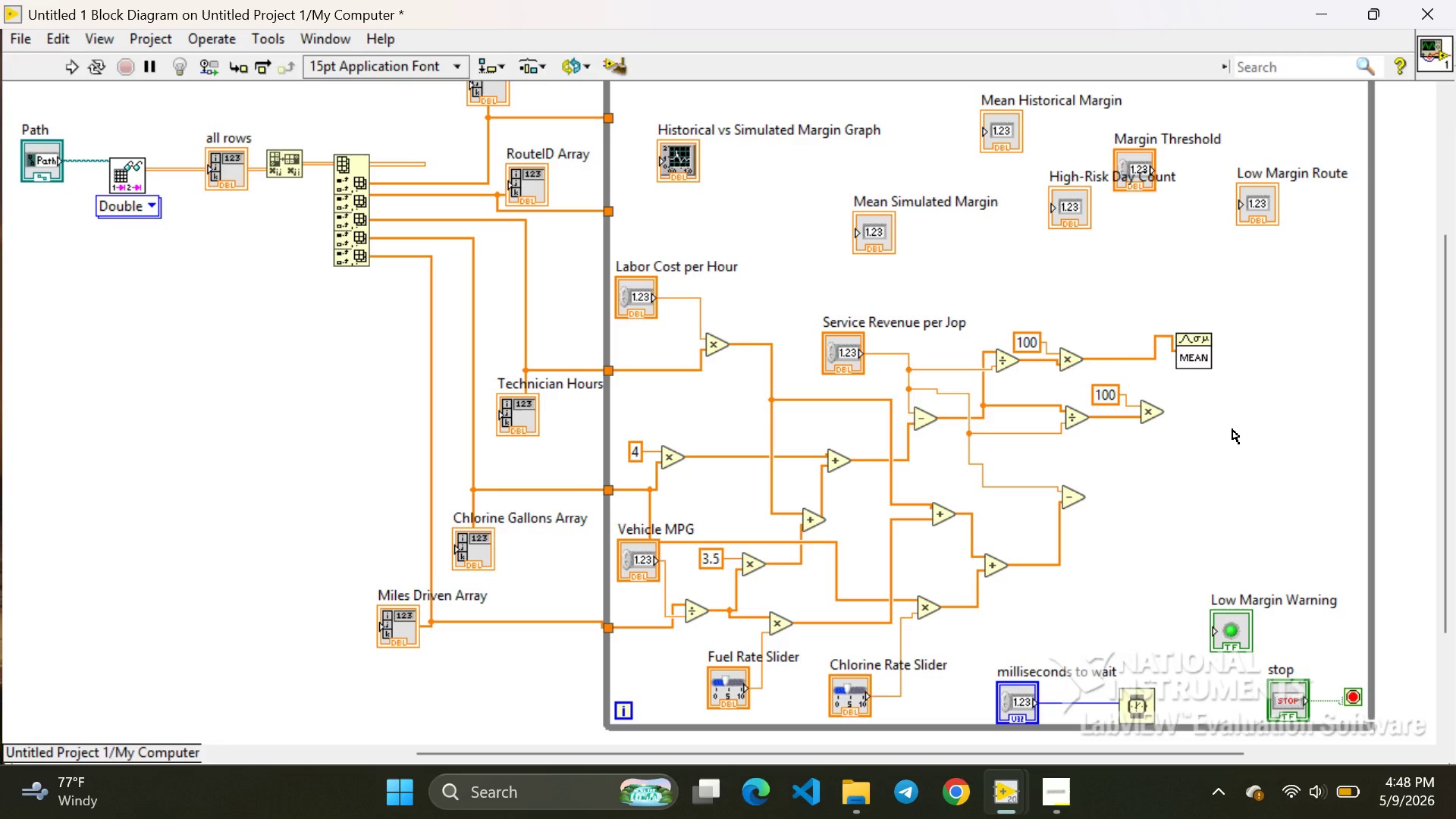 
left_click([1004, 127])
 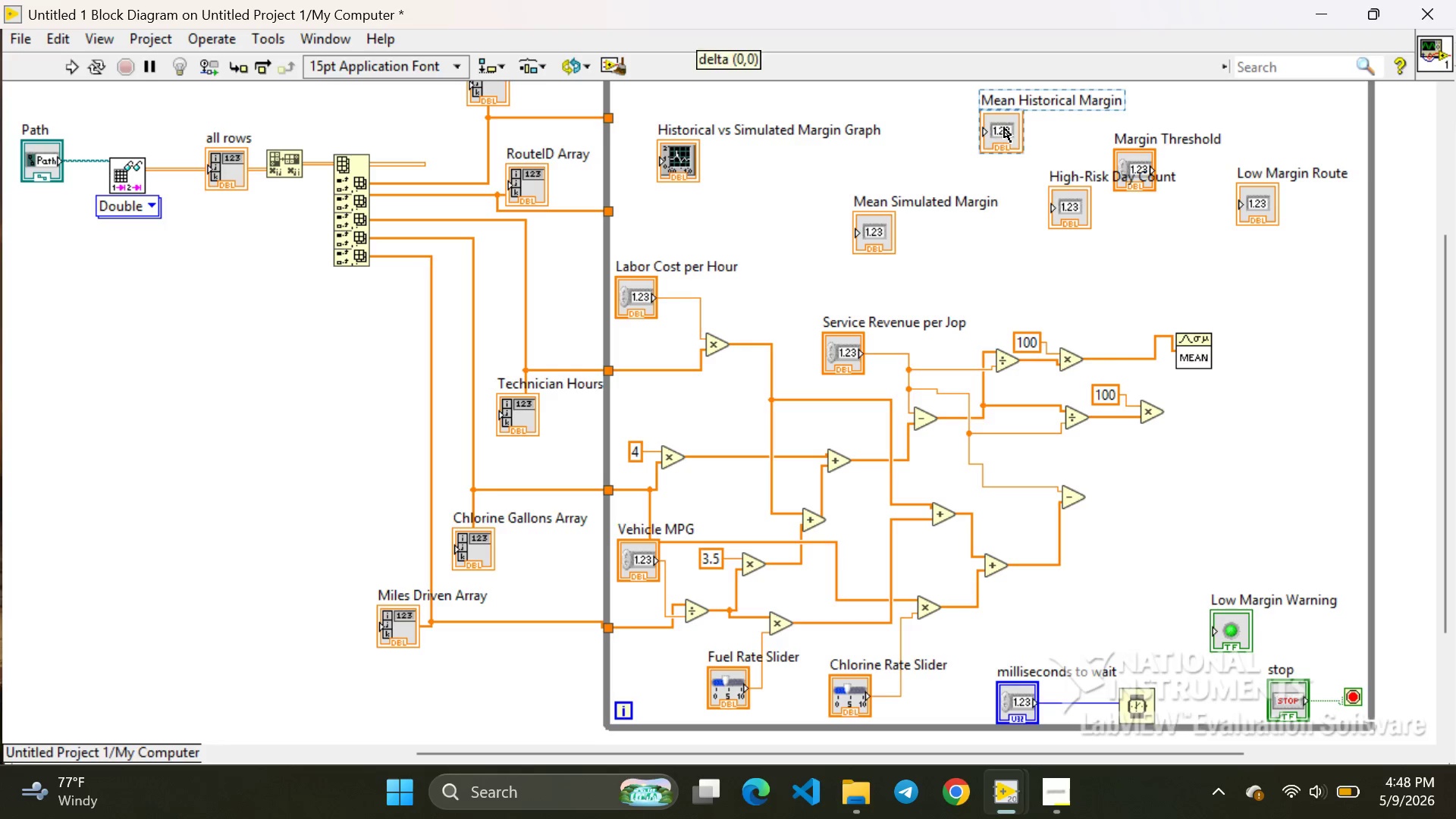 
left_click_drag(start_coordinate=[1004, 127], to_coordinate=[1284, 352])
 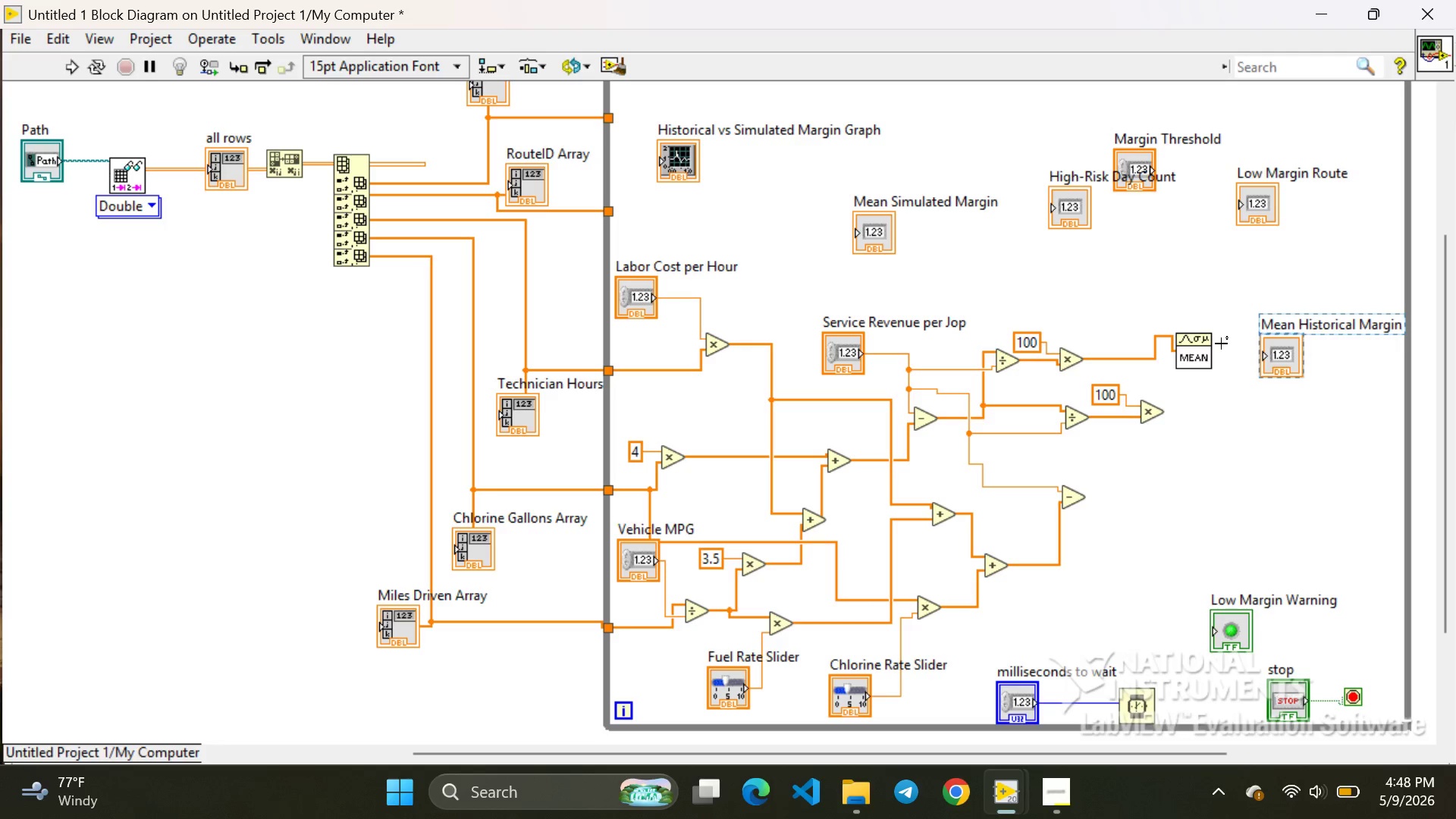 
left_click_drag(start_coordinate=[1217, 345], to_coordinate=[1256, 356])
 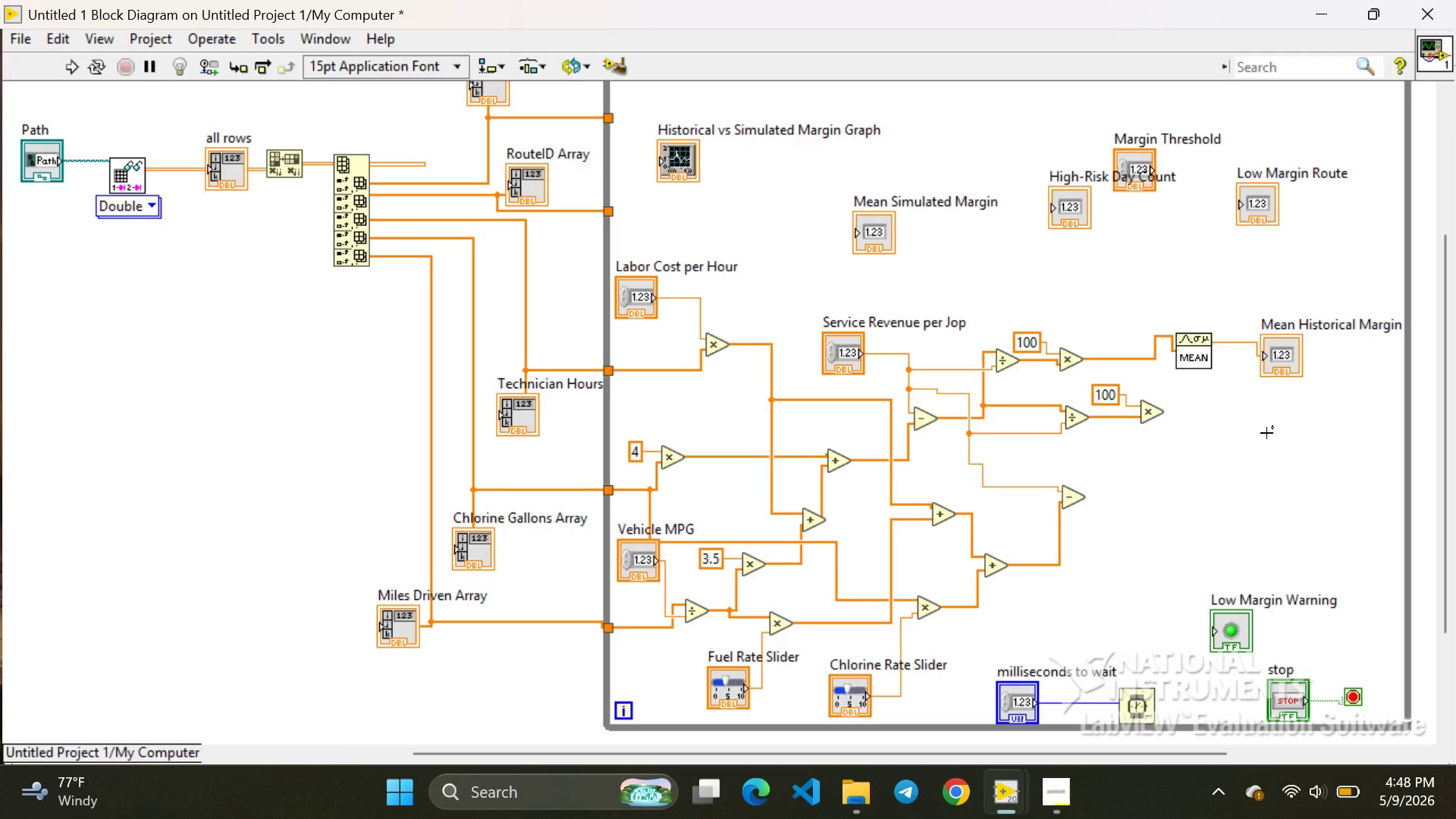 
wait(7.27)
 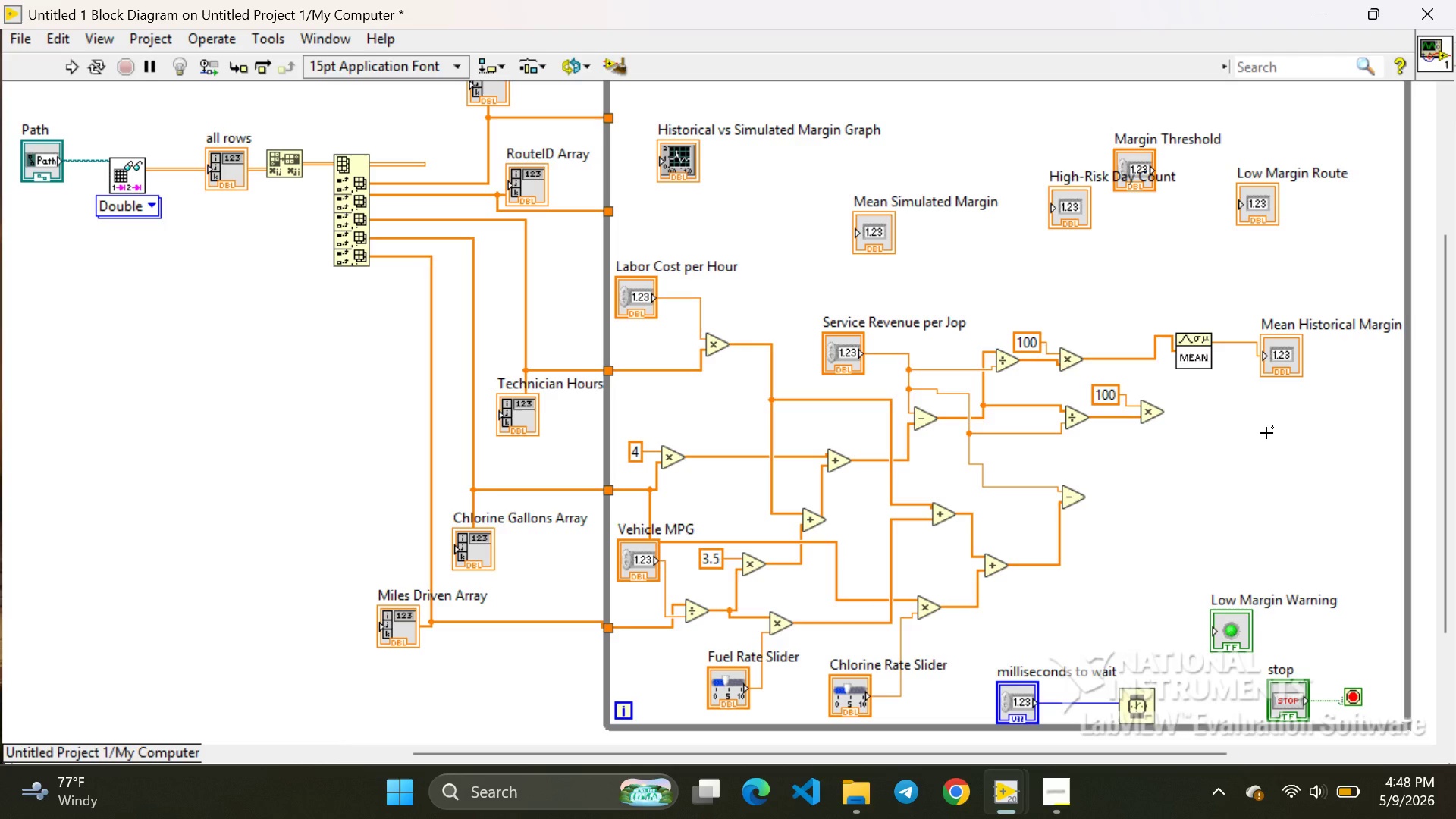 
right_click([1246, 504])
 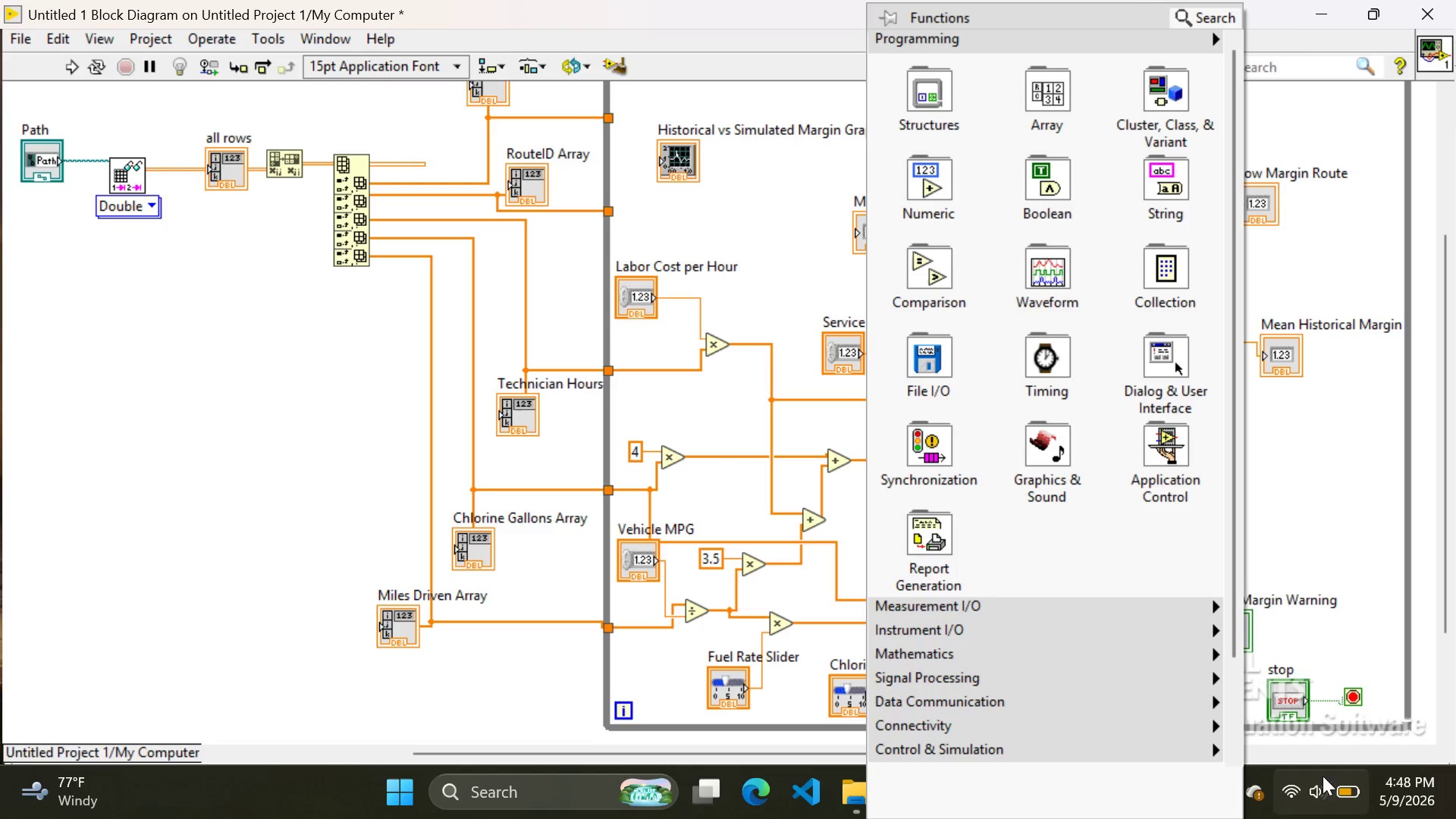 
wait(5.89)
 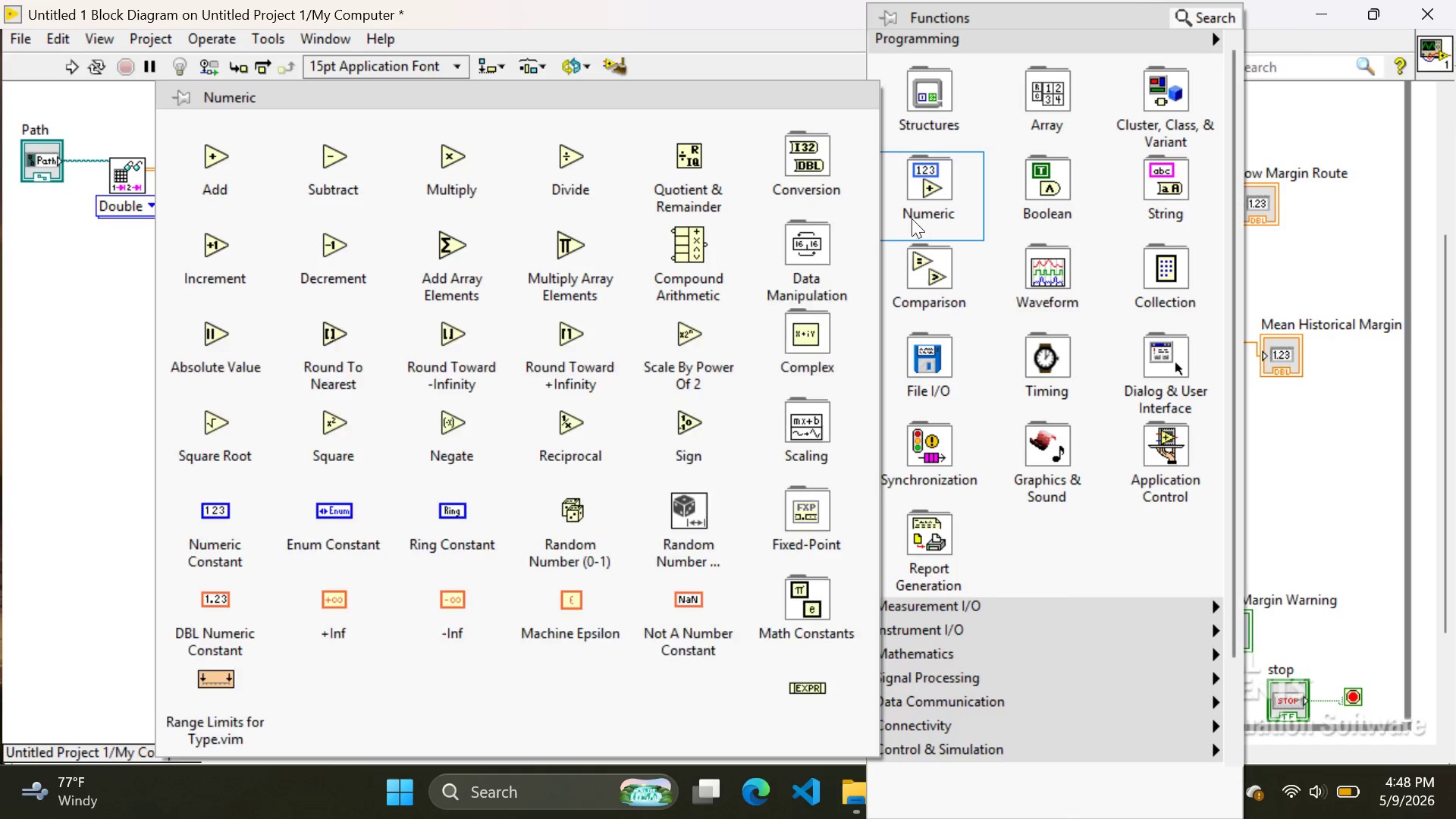 
left_click([1319, 519])
 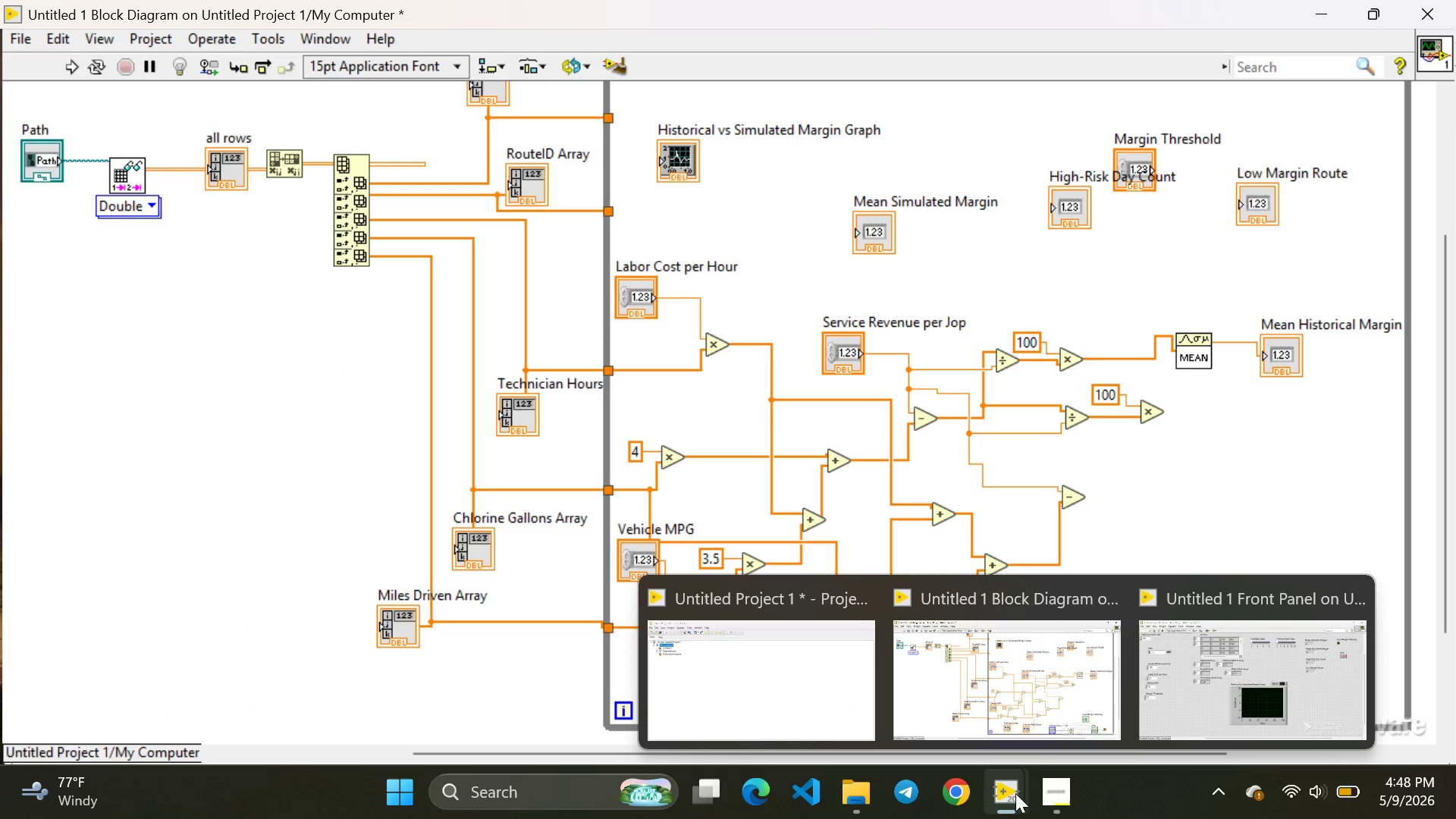 
left_click([1208, 708])
 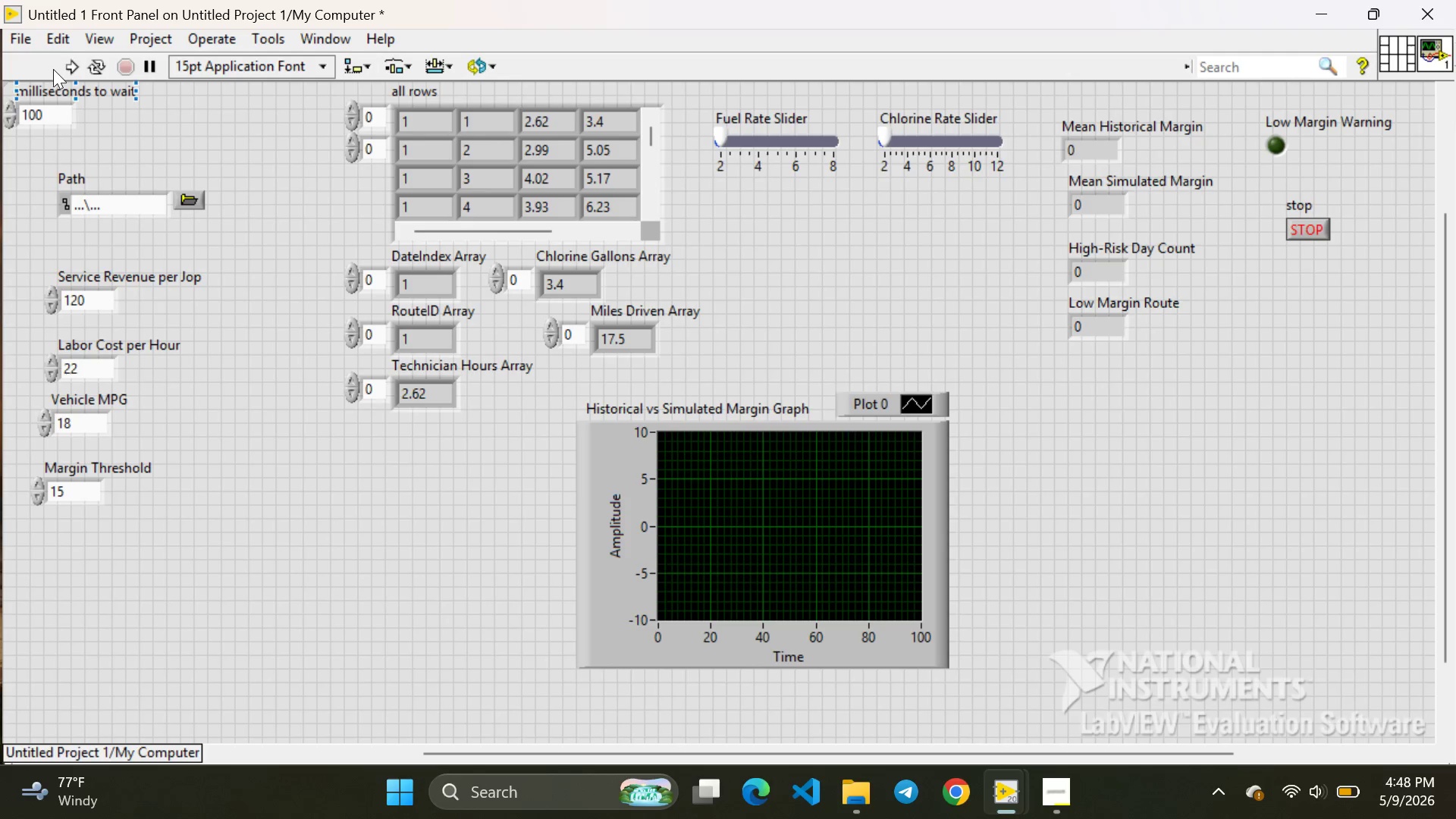 
left_click([71, 69])
 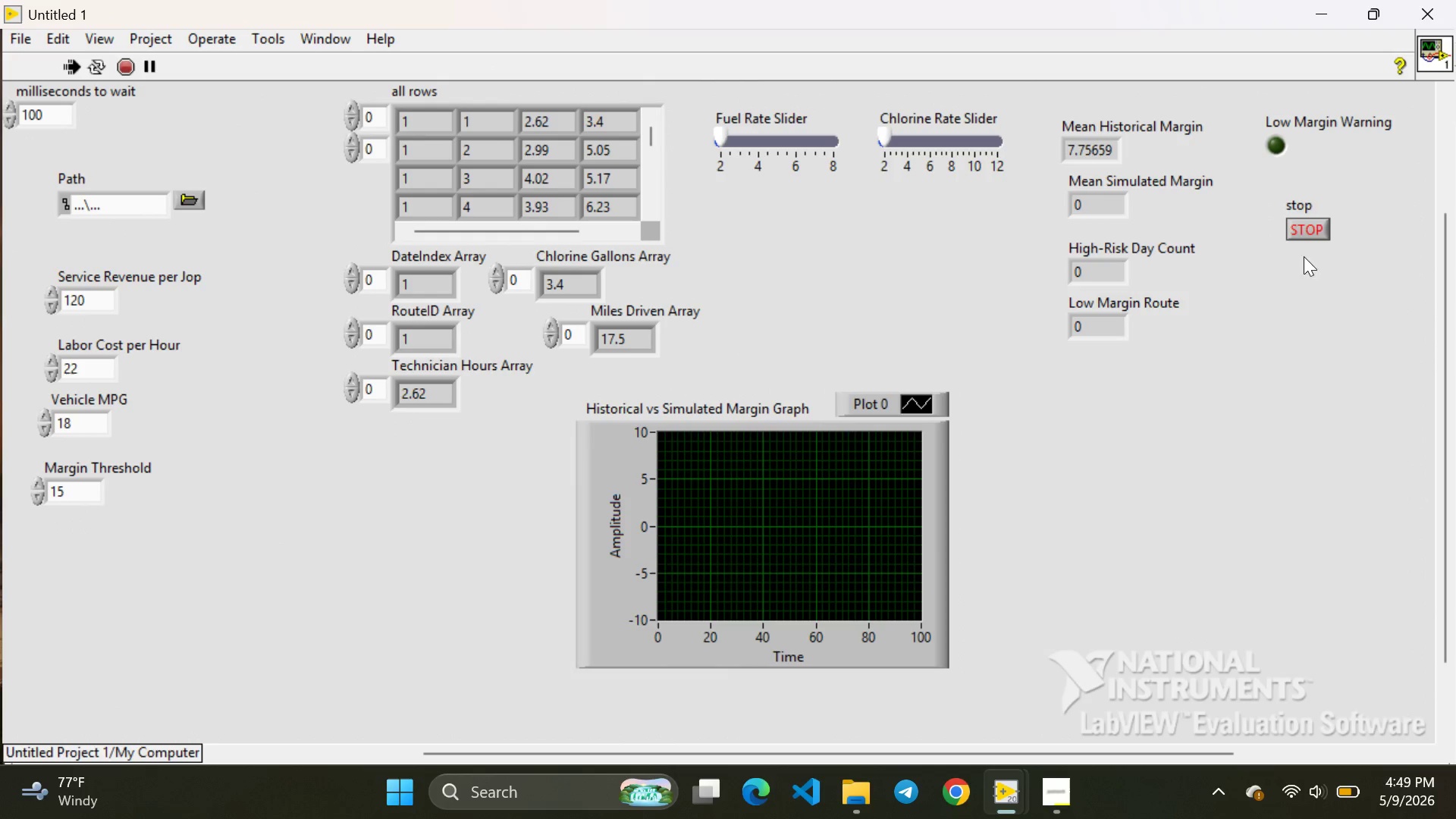 
wait(5.97)
 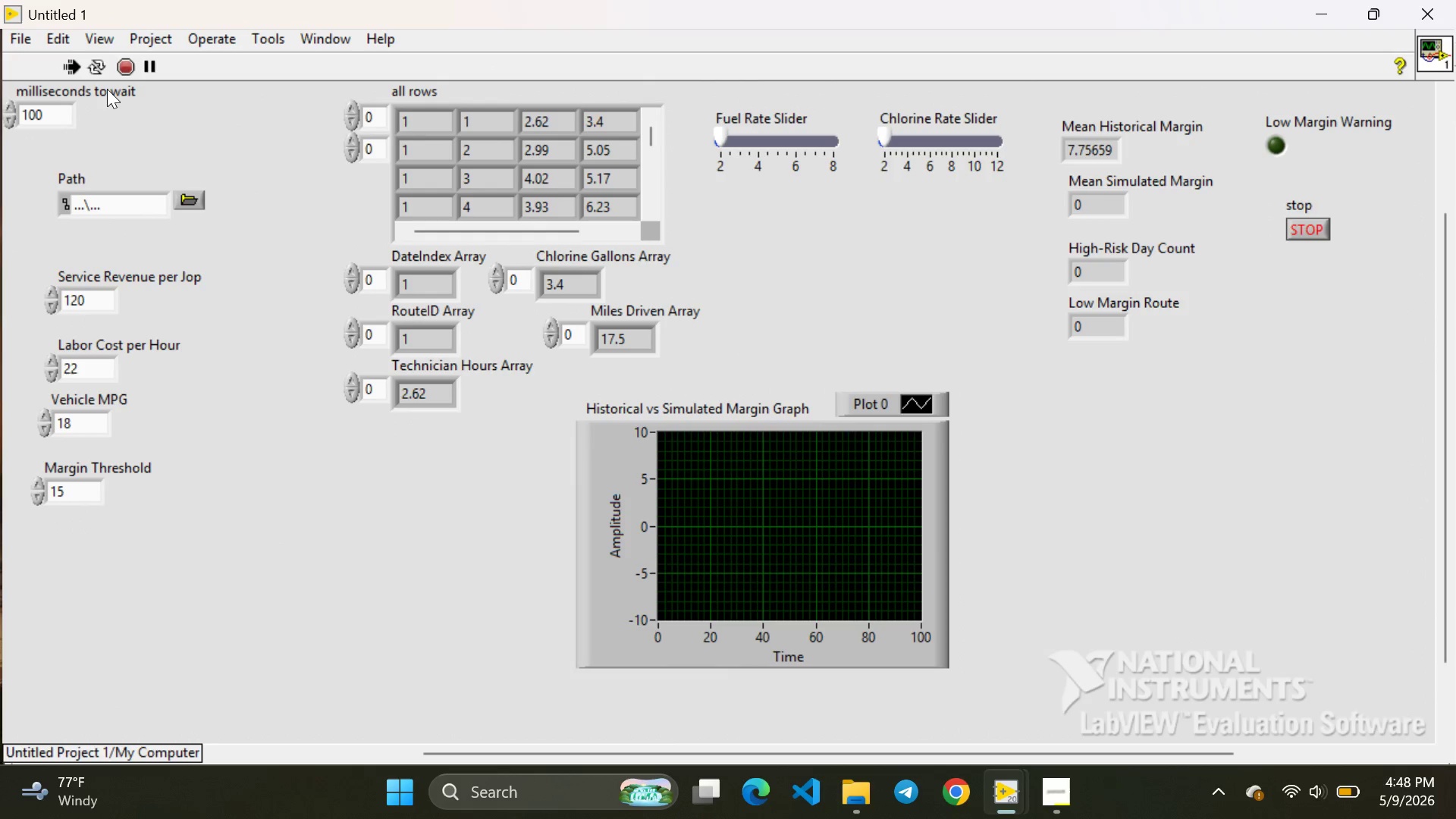 
left_click([1311, 234])
 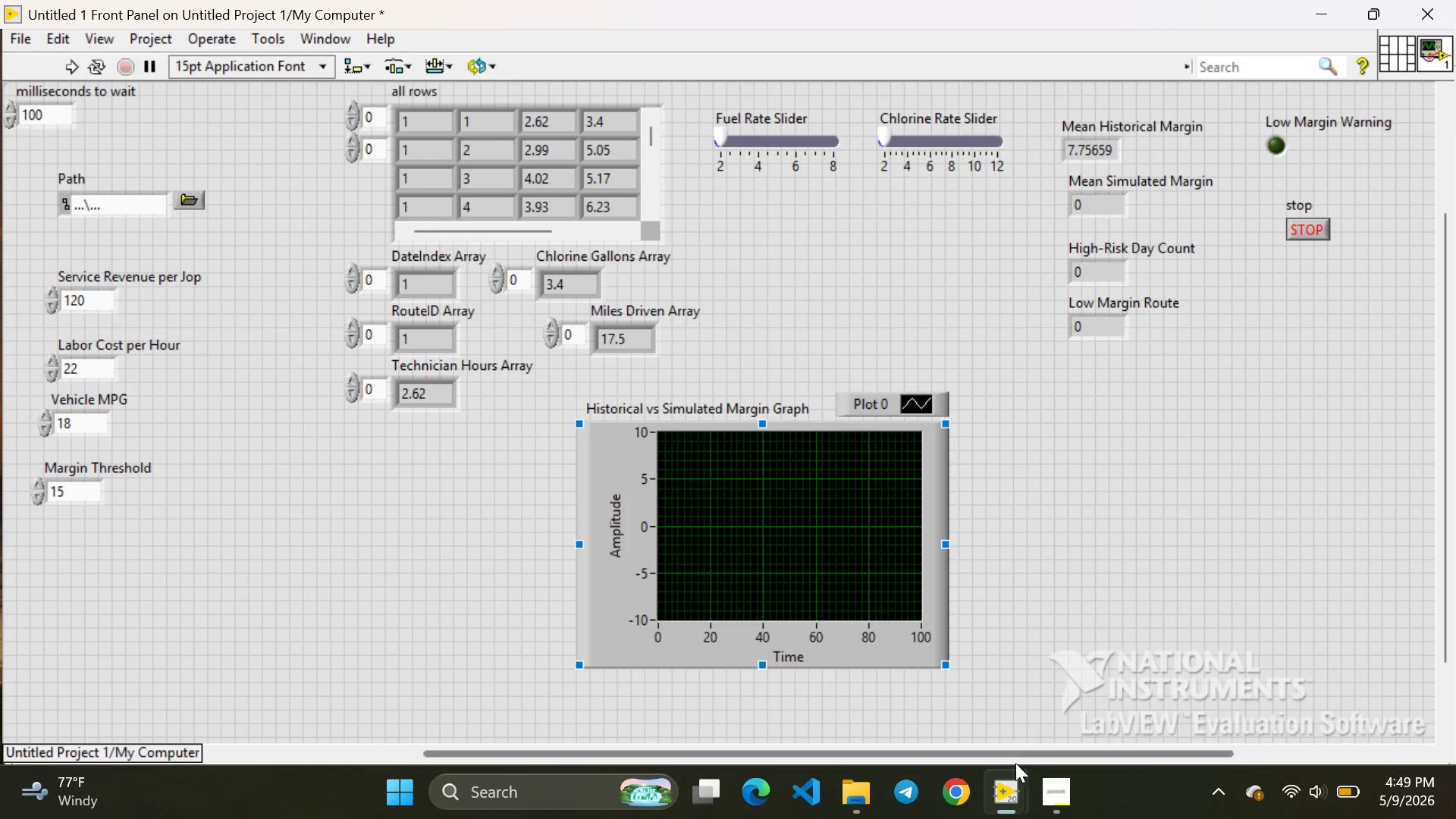 
wait(5.94)
 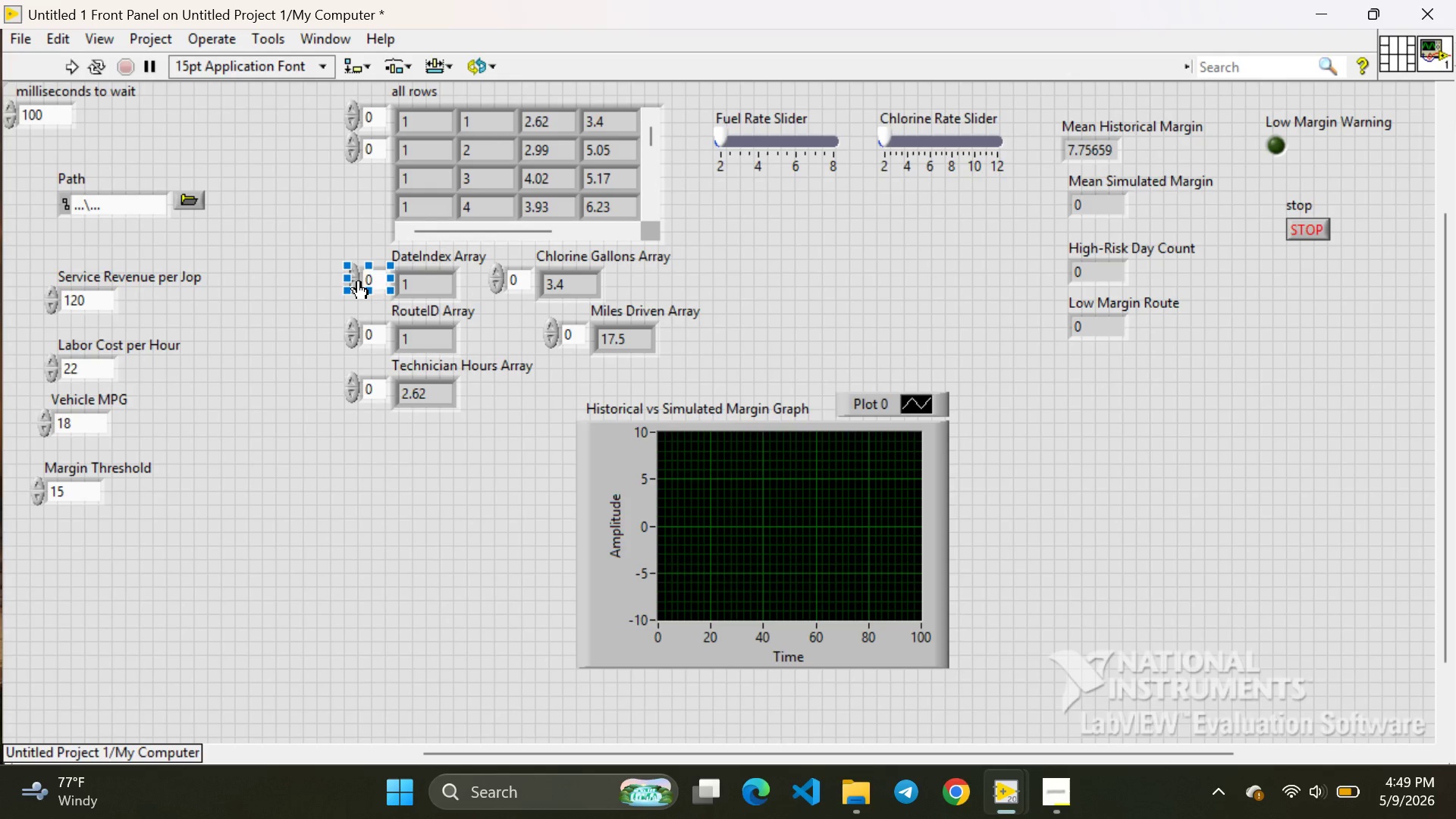 
left_click([1020, 700])
 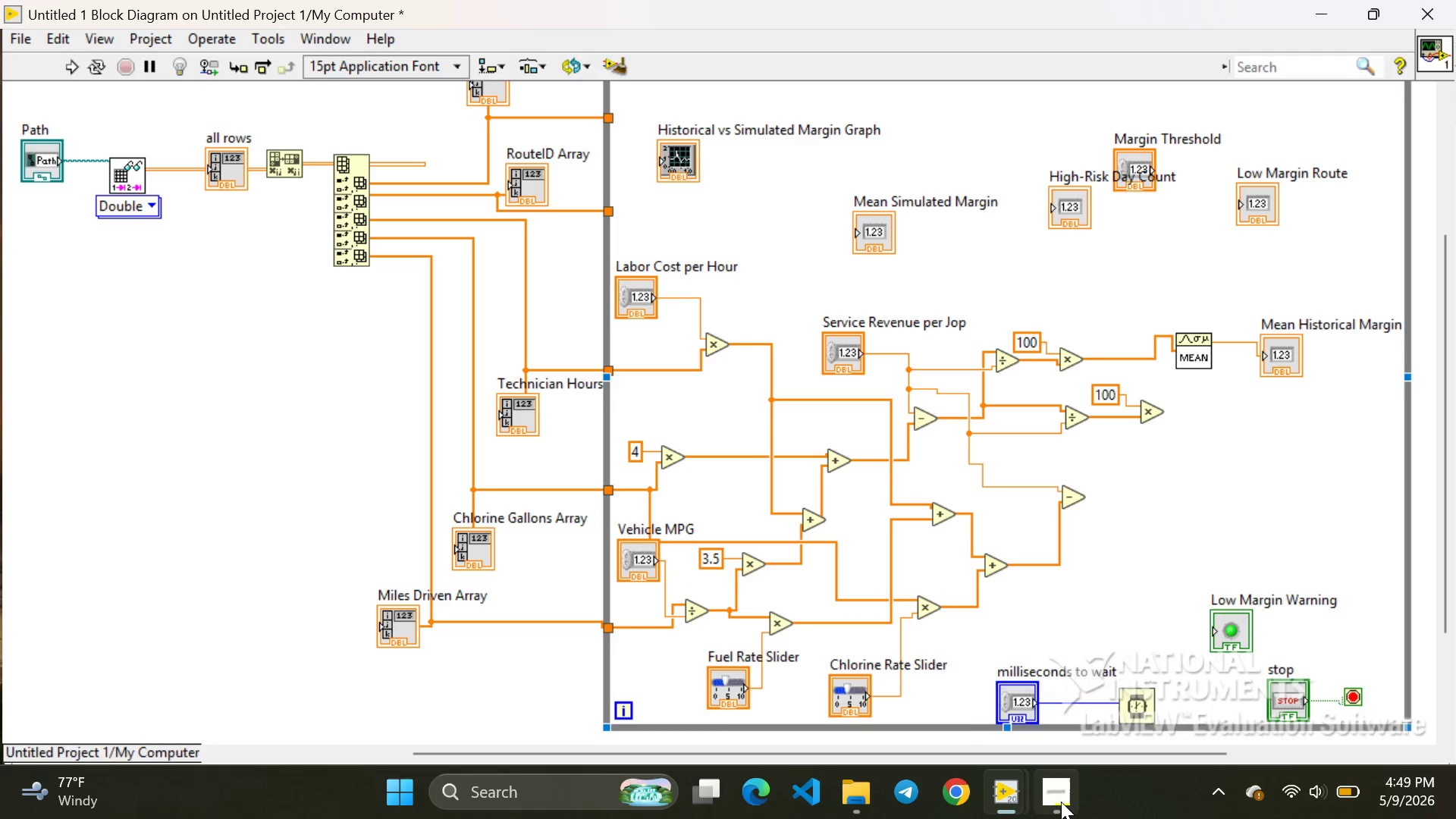 
wait(5.25)
 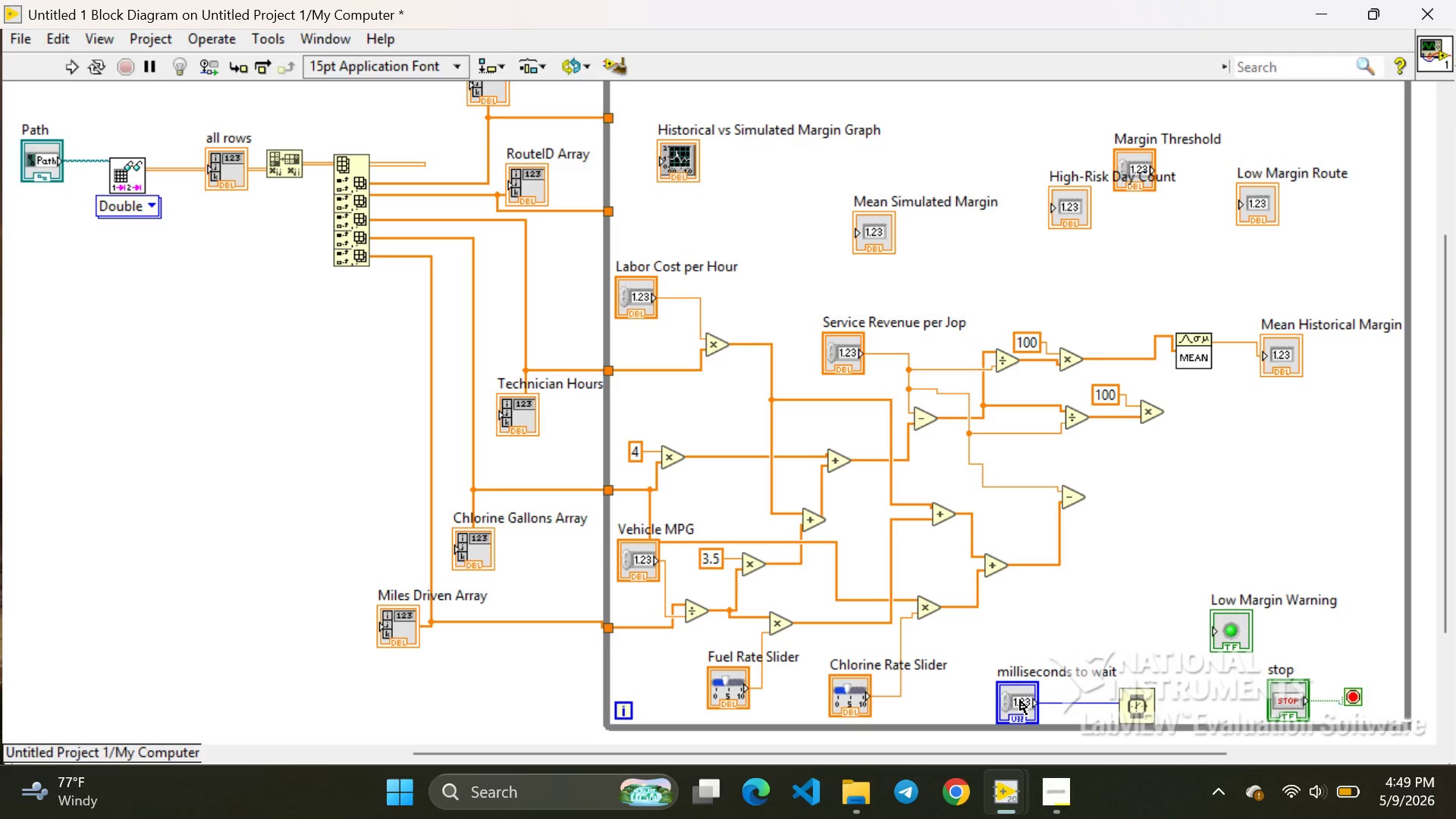 
left_click([1031, 730])
 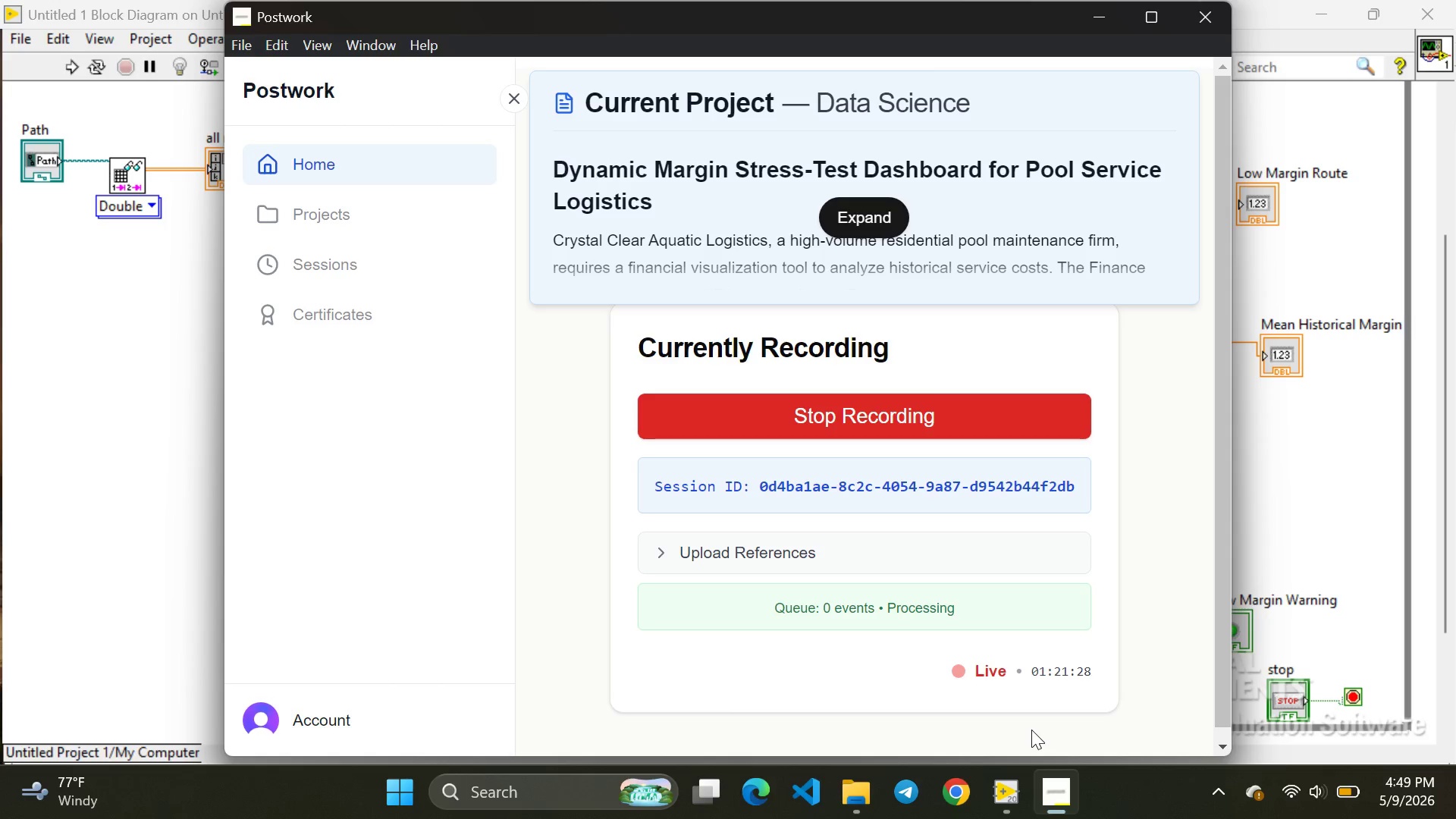 
wait(35.78)
 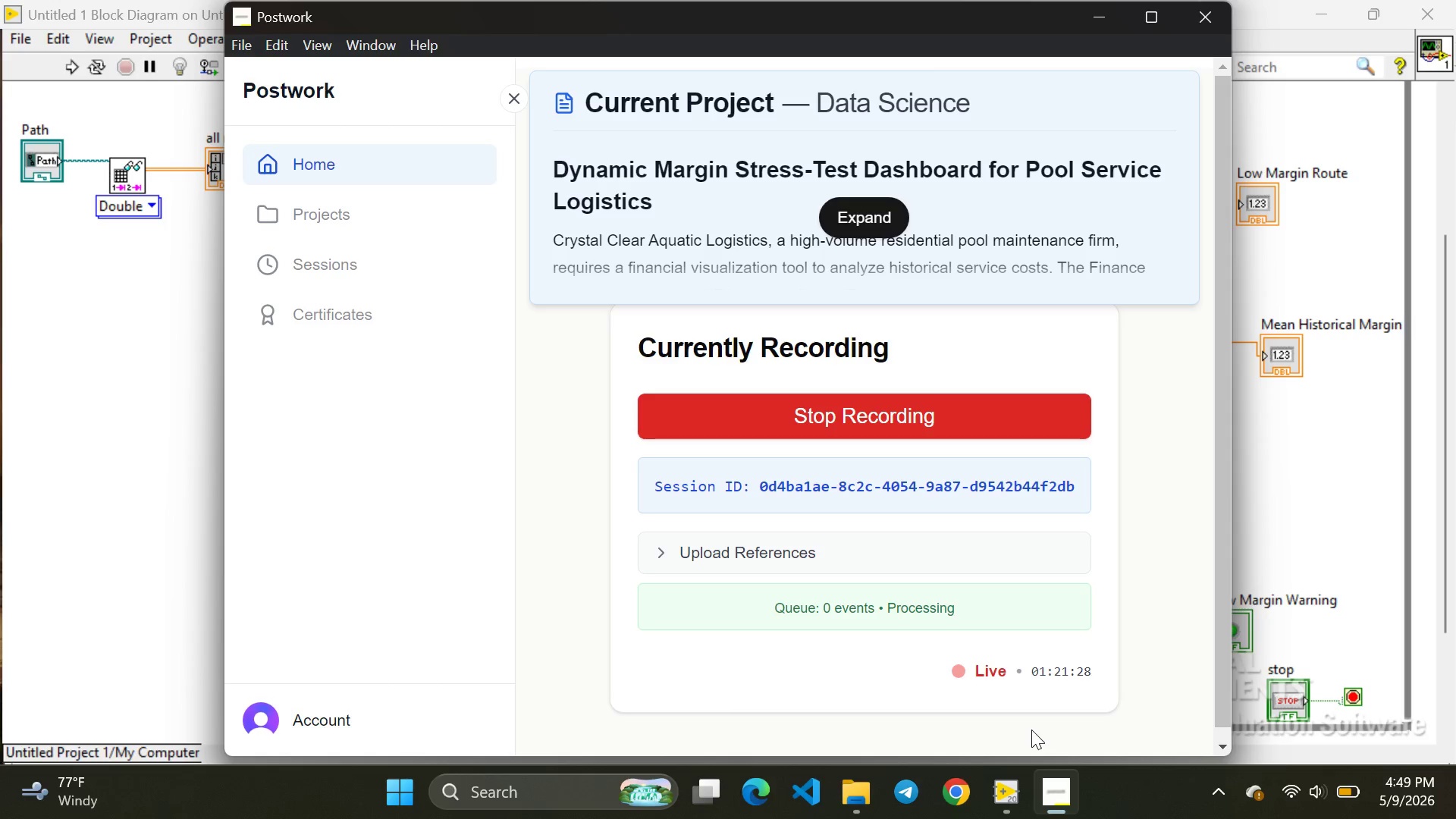 
left_click([1105, 22])
 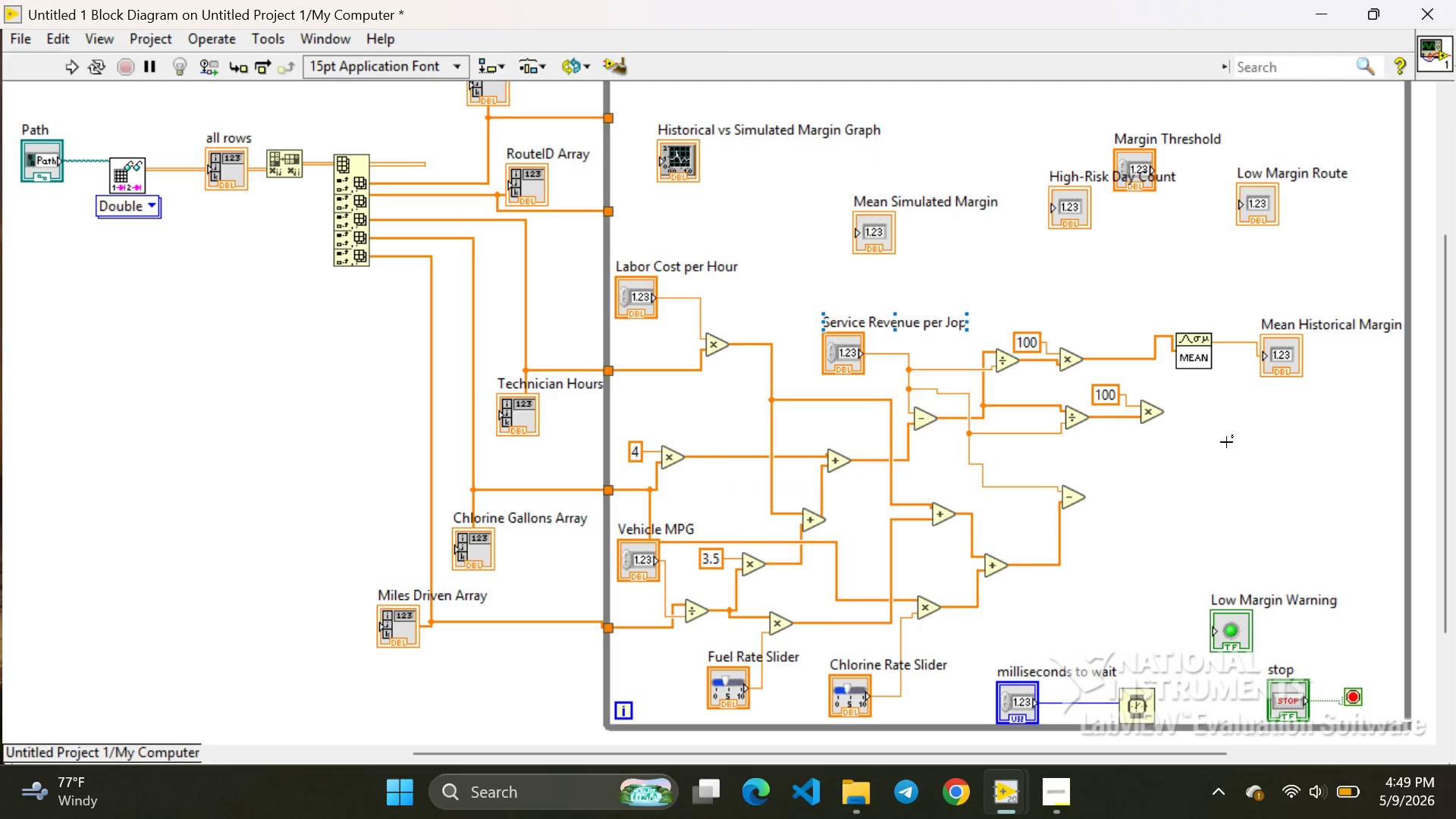 
right_click([1216, 447])
 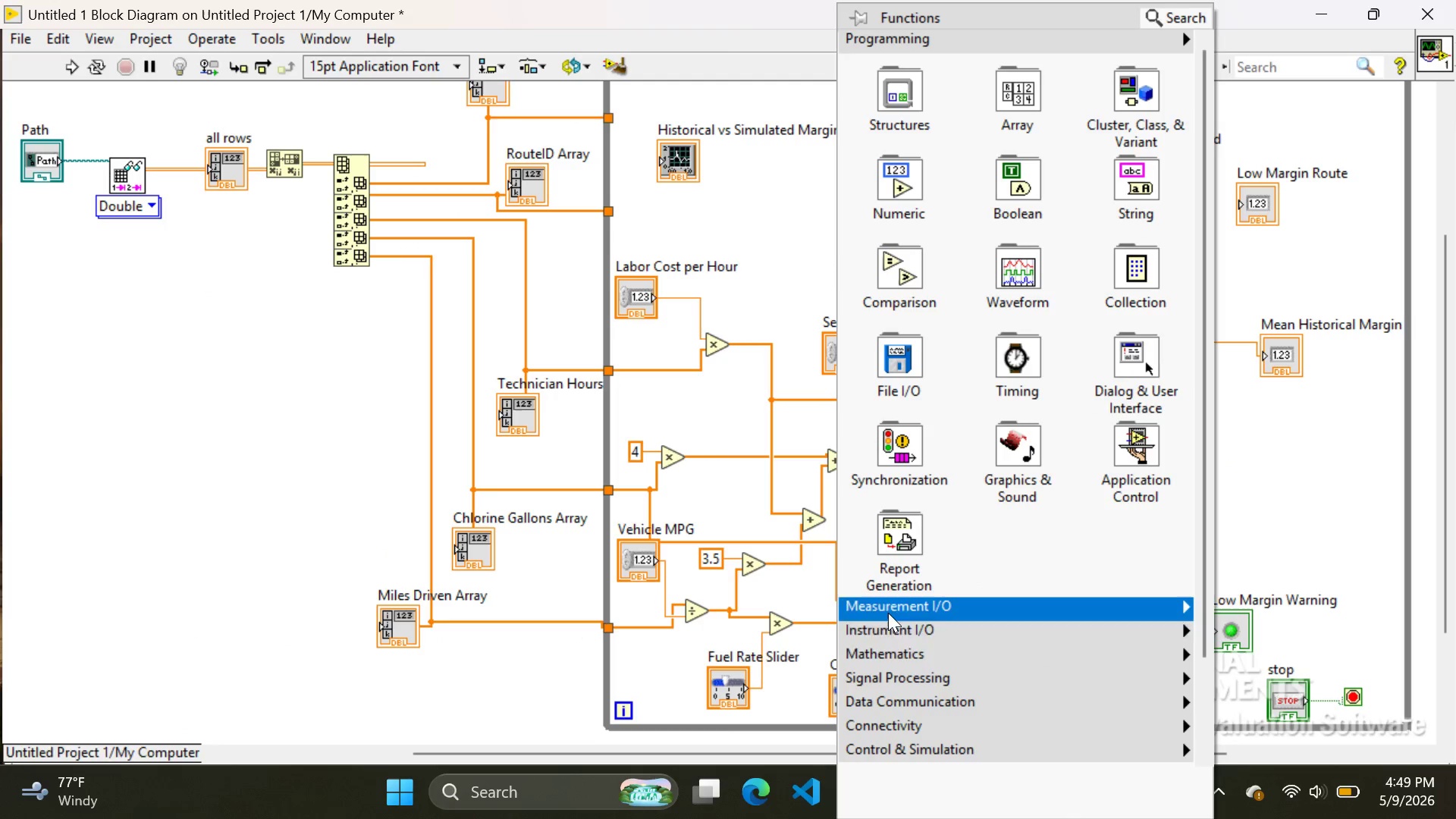 
left_click([871, 651])
 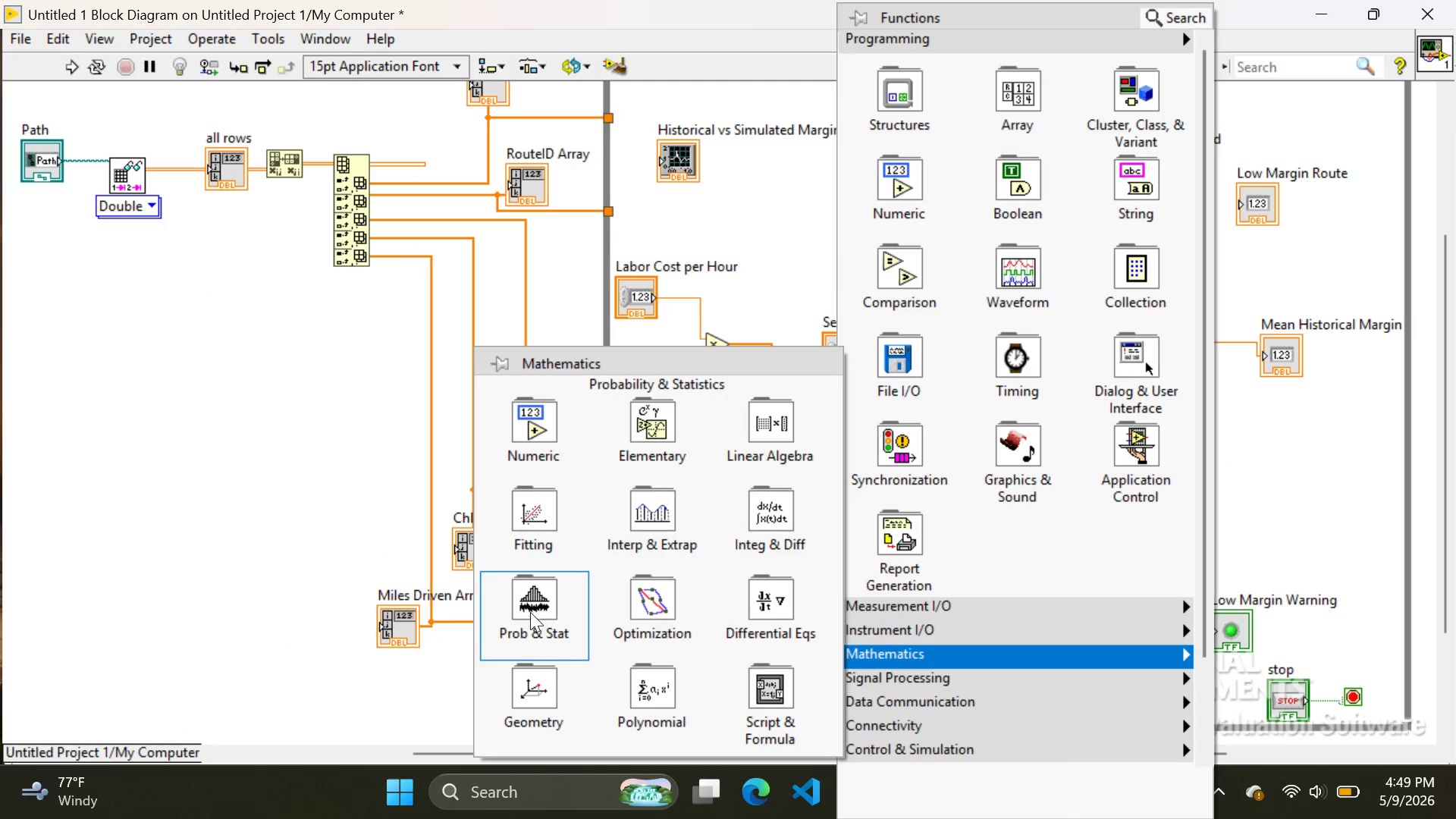 
left_click([530, 612])
 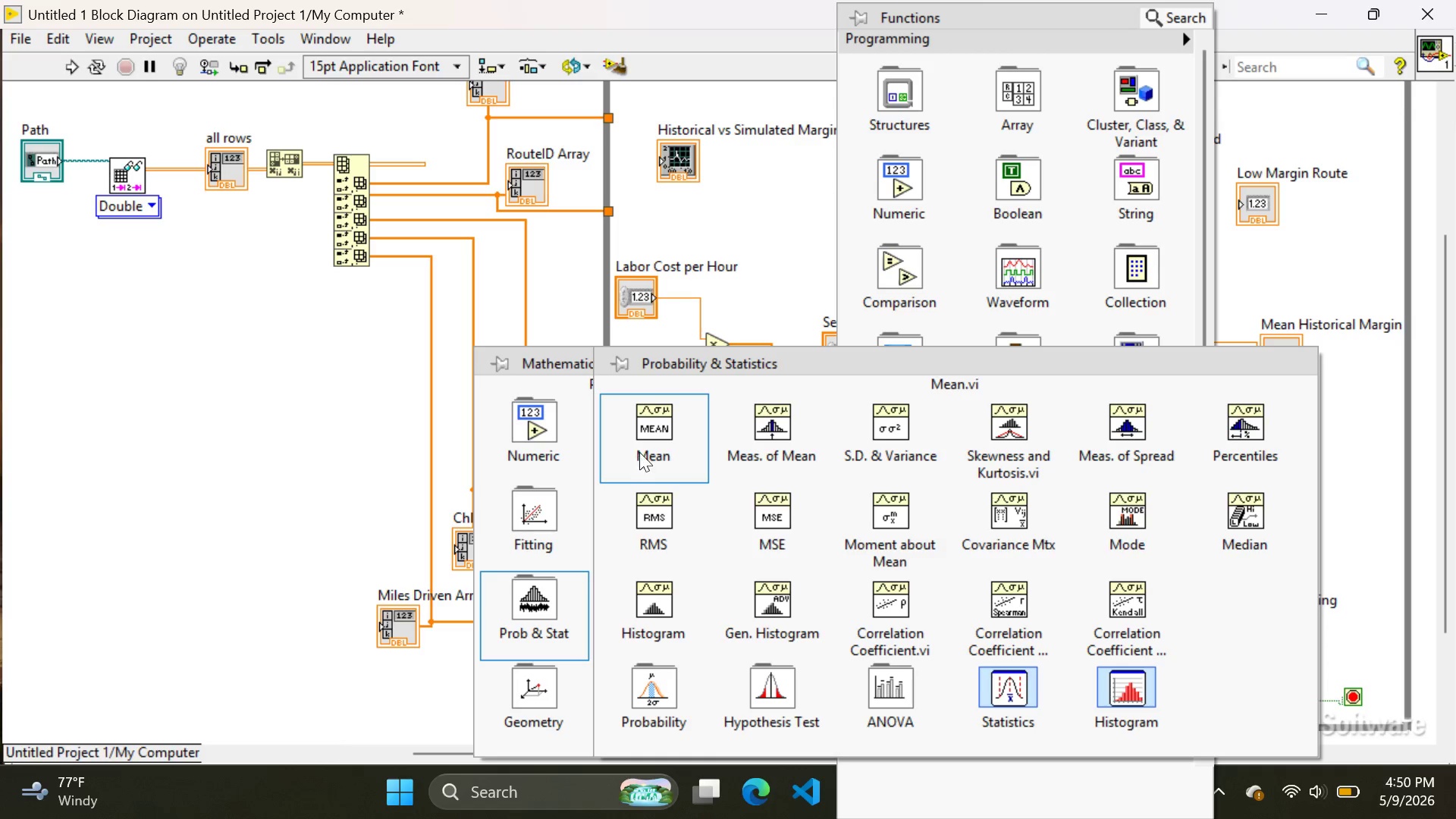 
left_click([640, 450])
 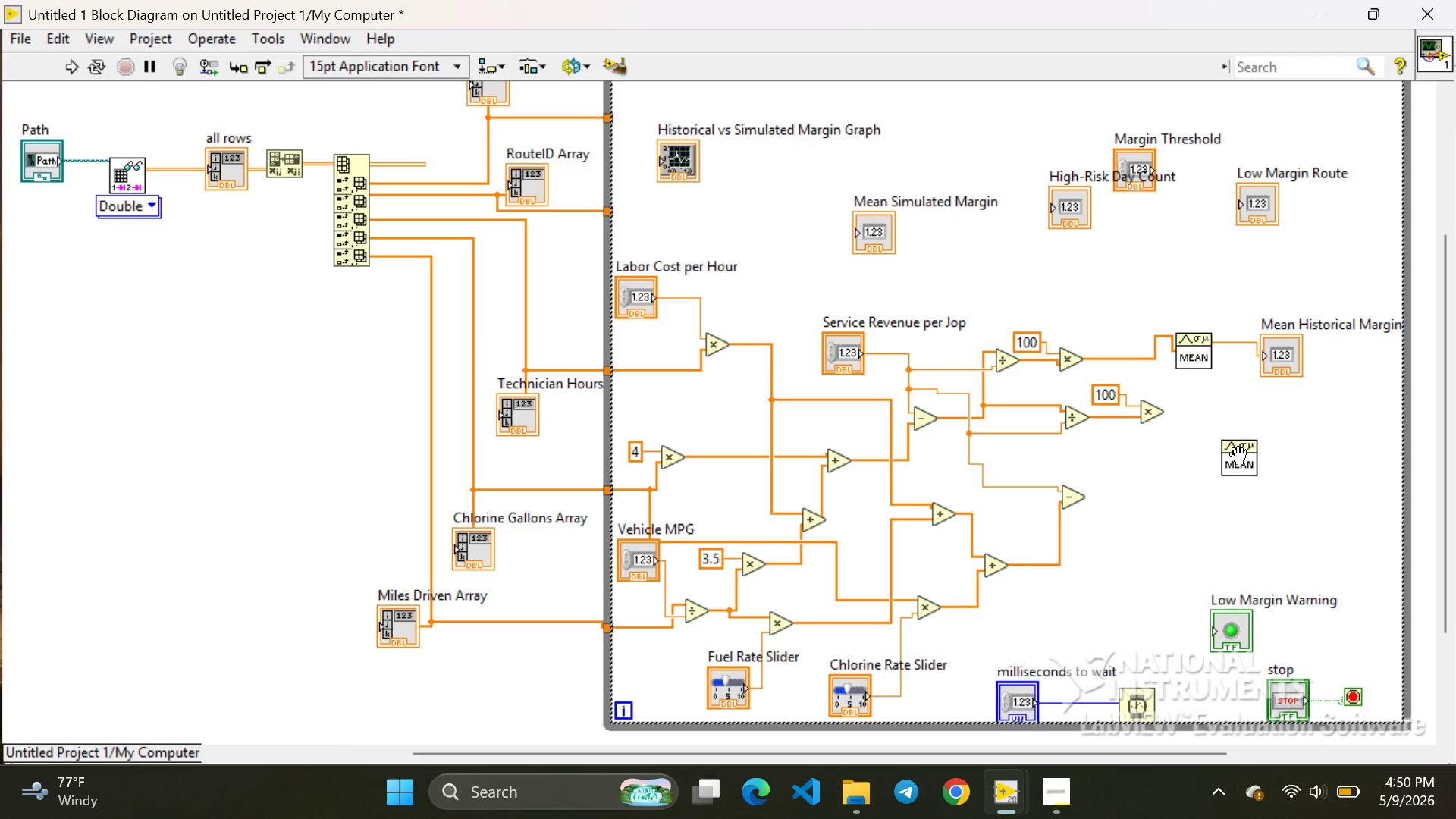 
wait(8.05)
 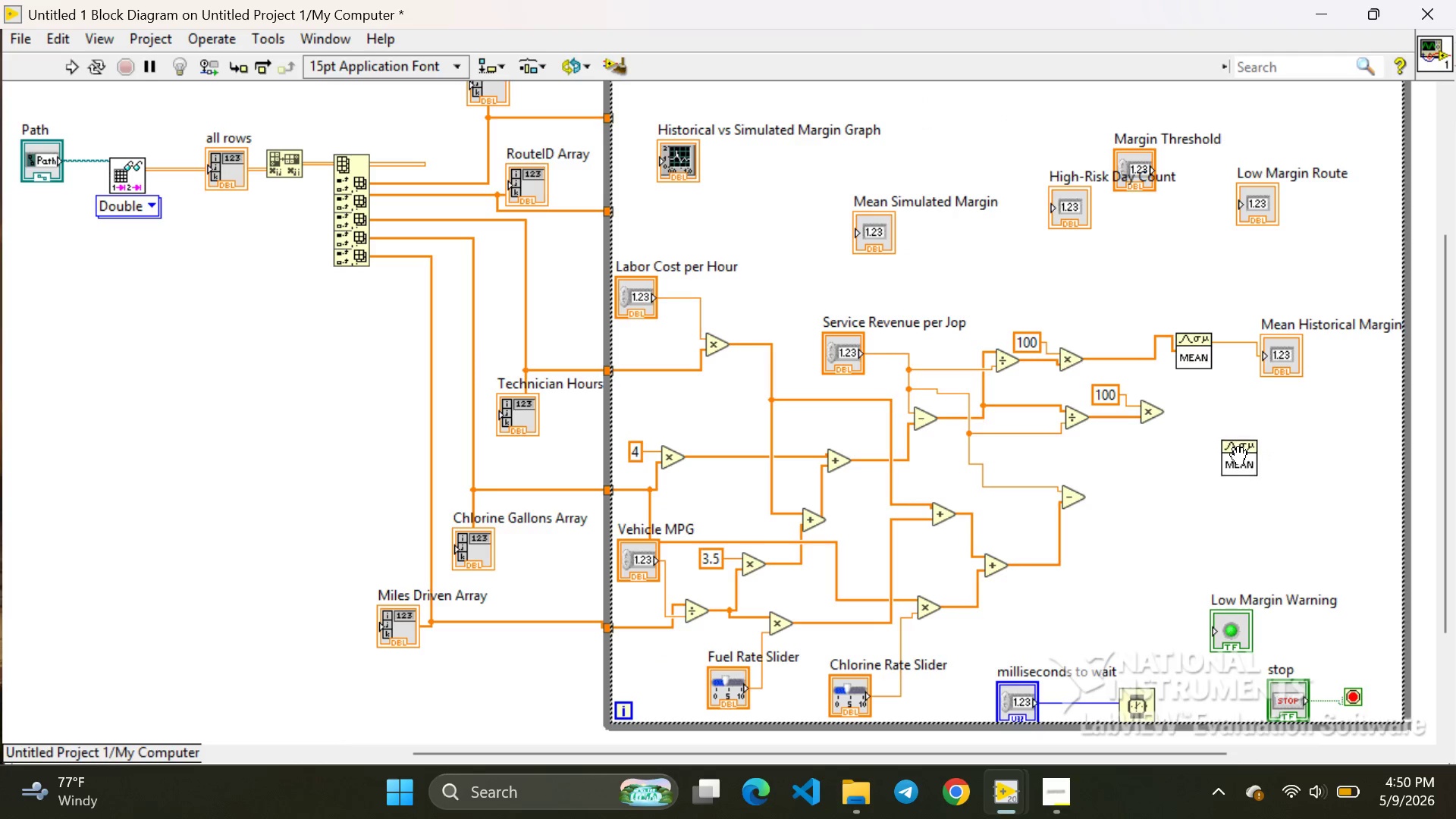 
left_click([1210, 413])
 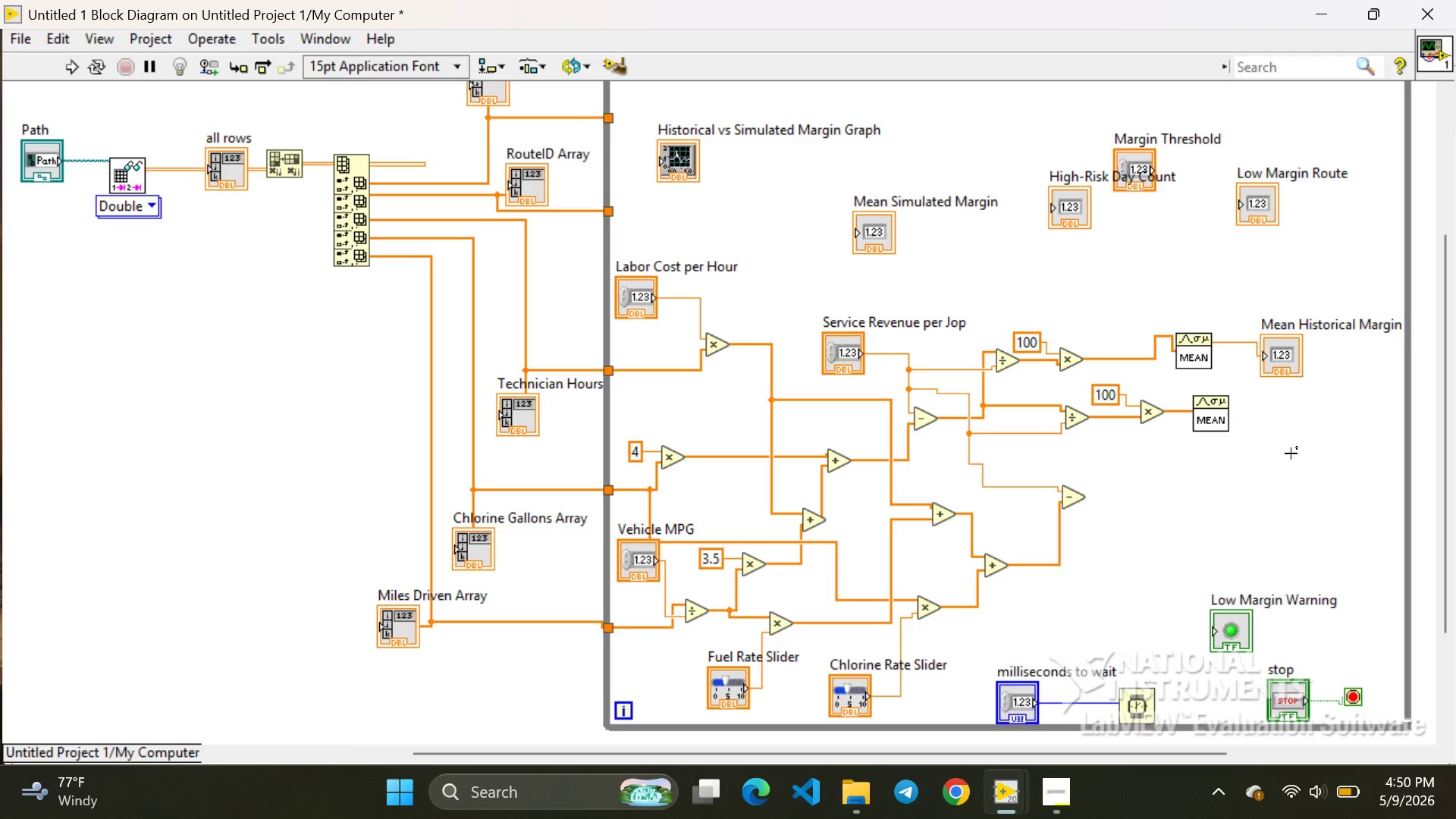 
left_click([1291, 453])
 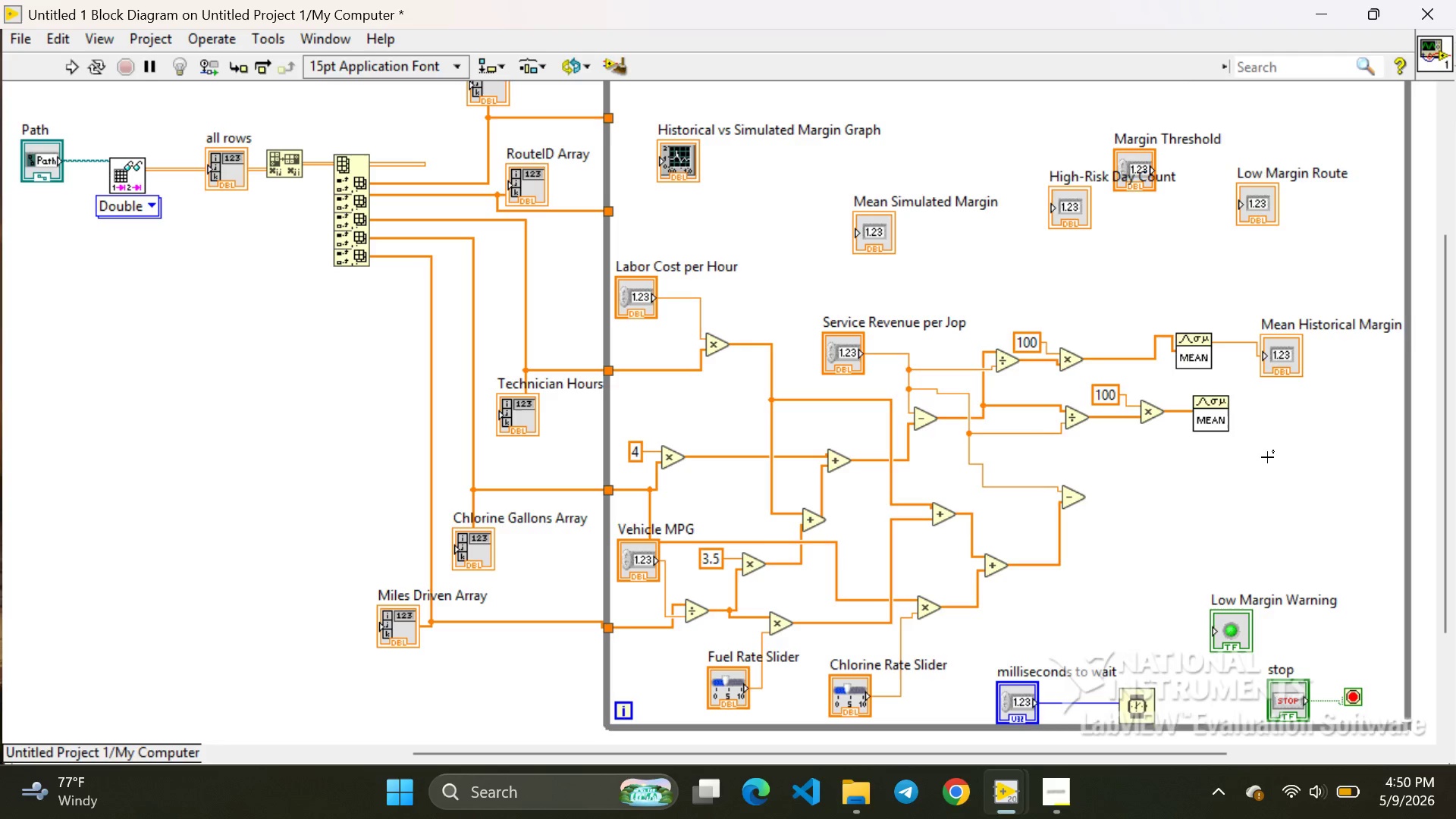 
right_click([1267, 457])
 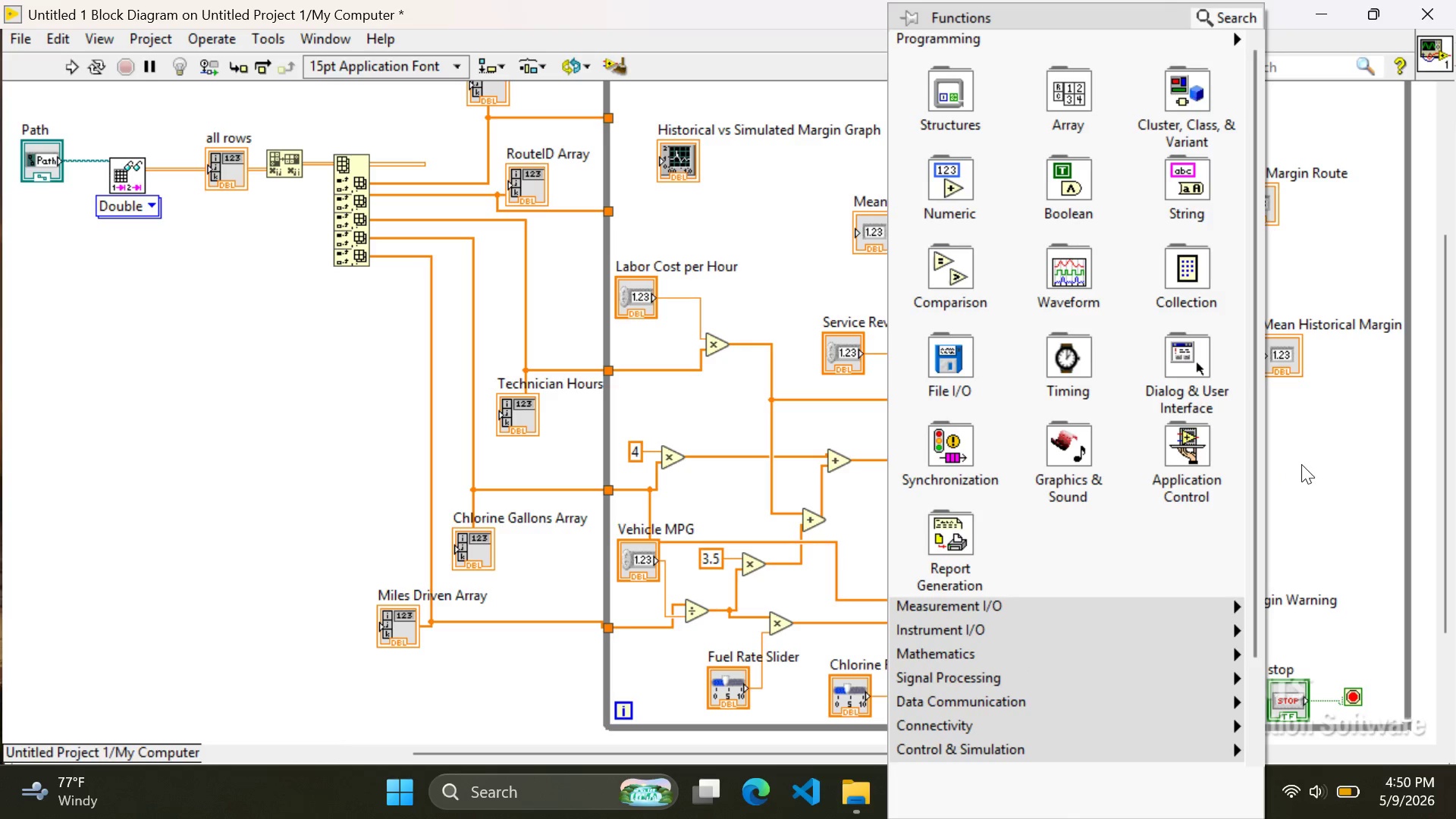 
left_click([1302, 464])
 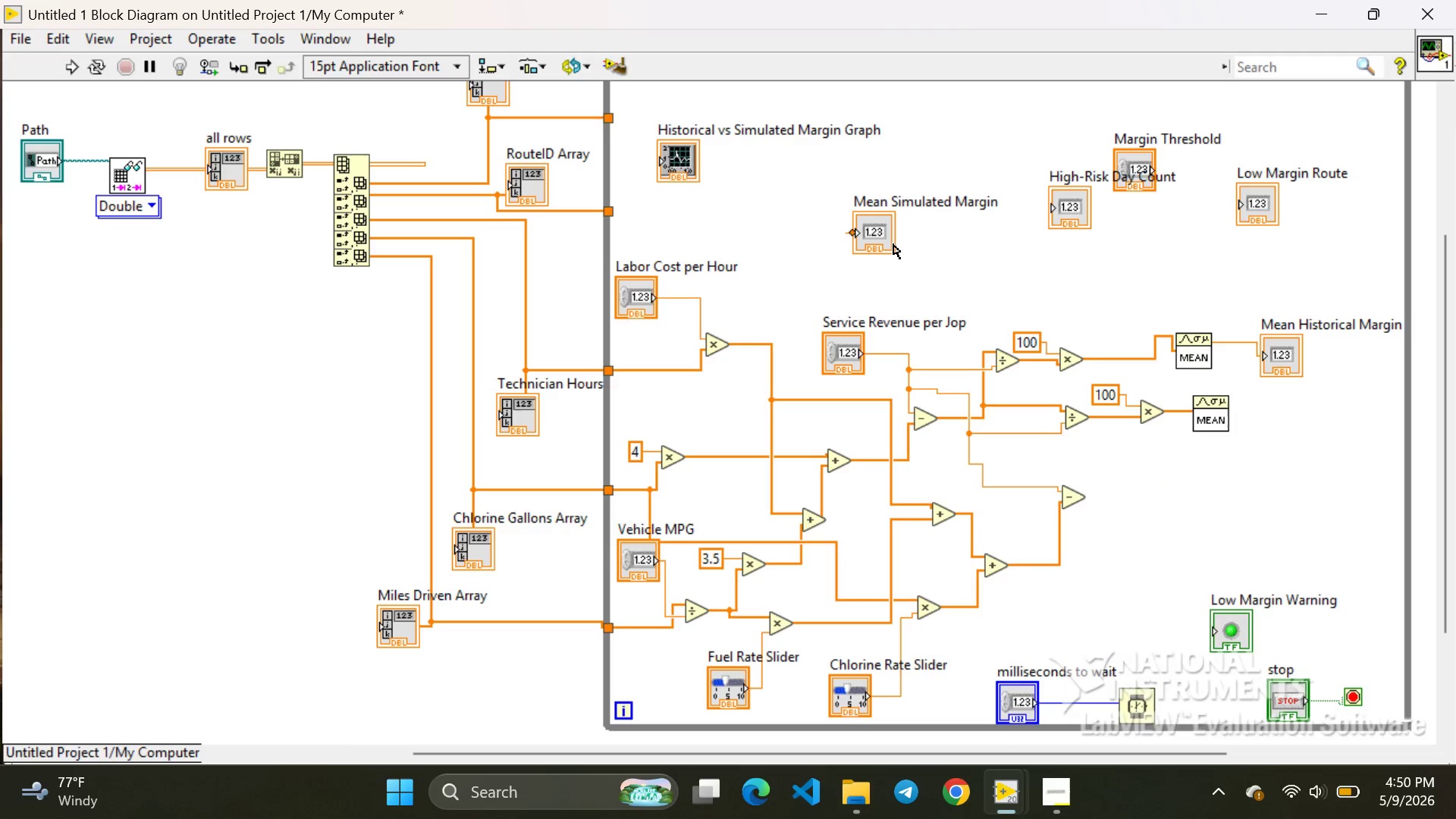 
left_click_drag(start_coordinate=[864, 228], to_coordinate=[1267, 419])
 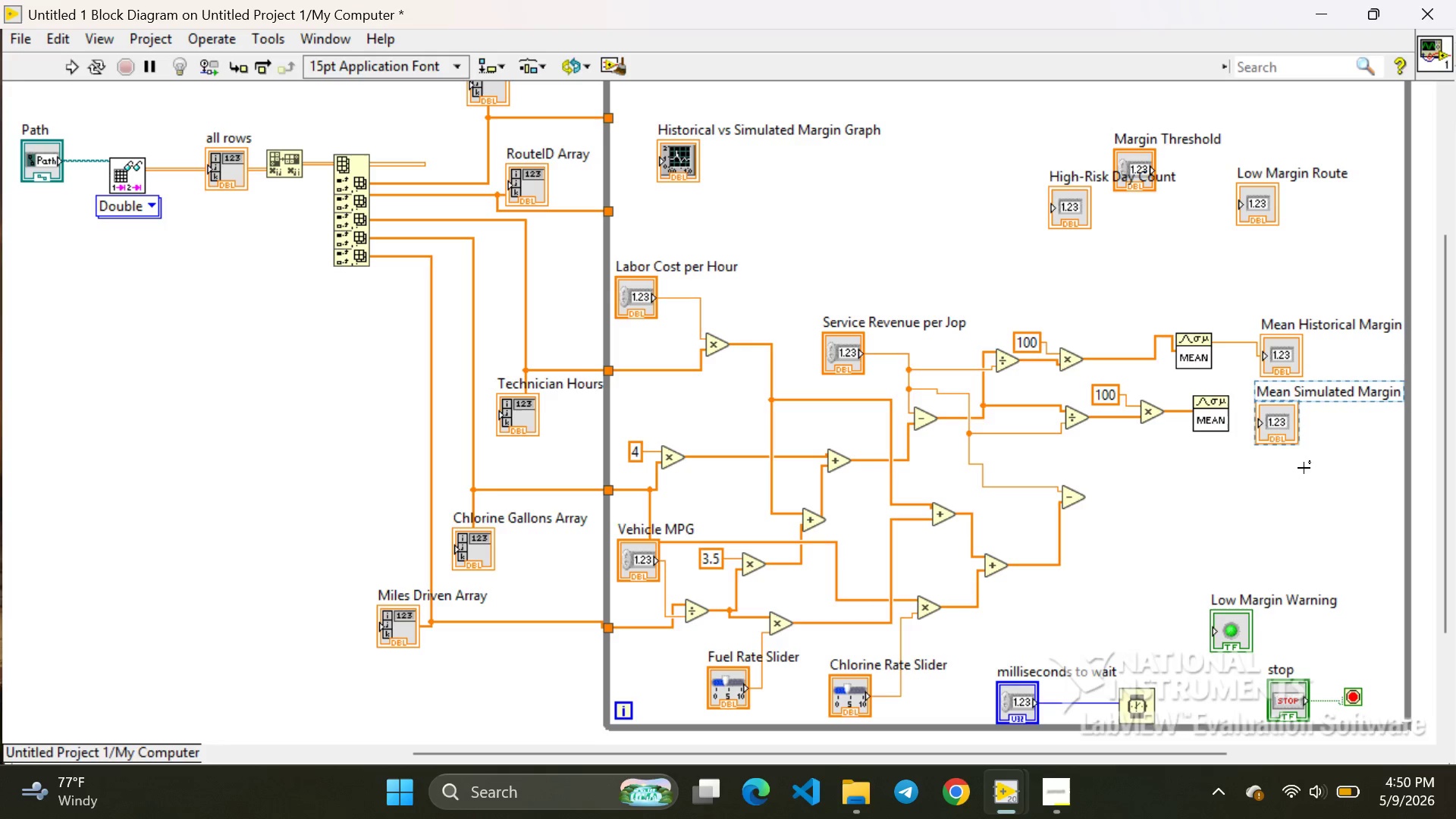 
left_click([1304, 468])
 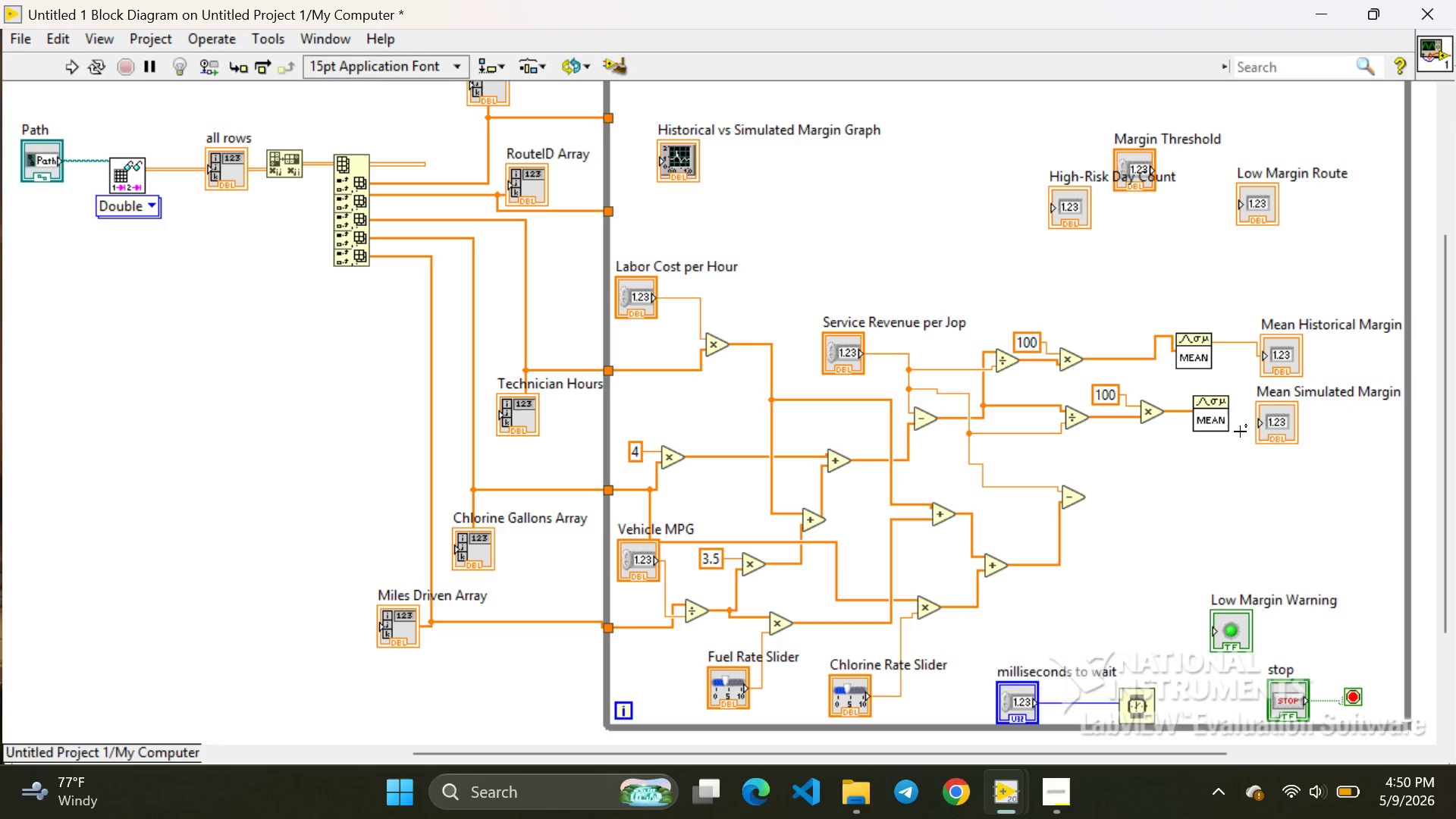 
mouse_move([1232, 414])
 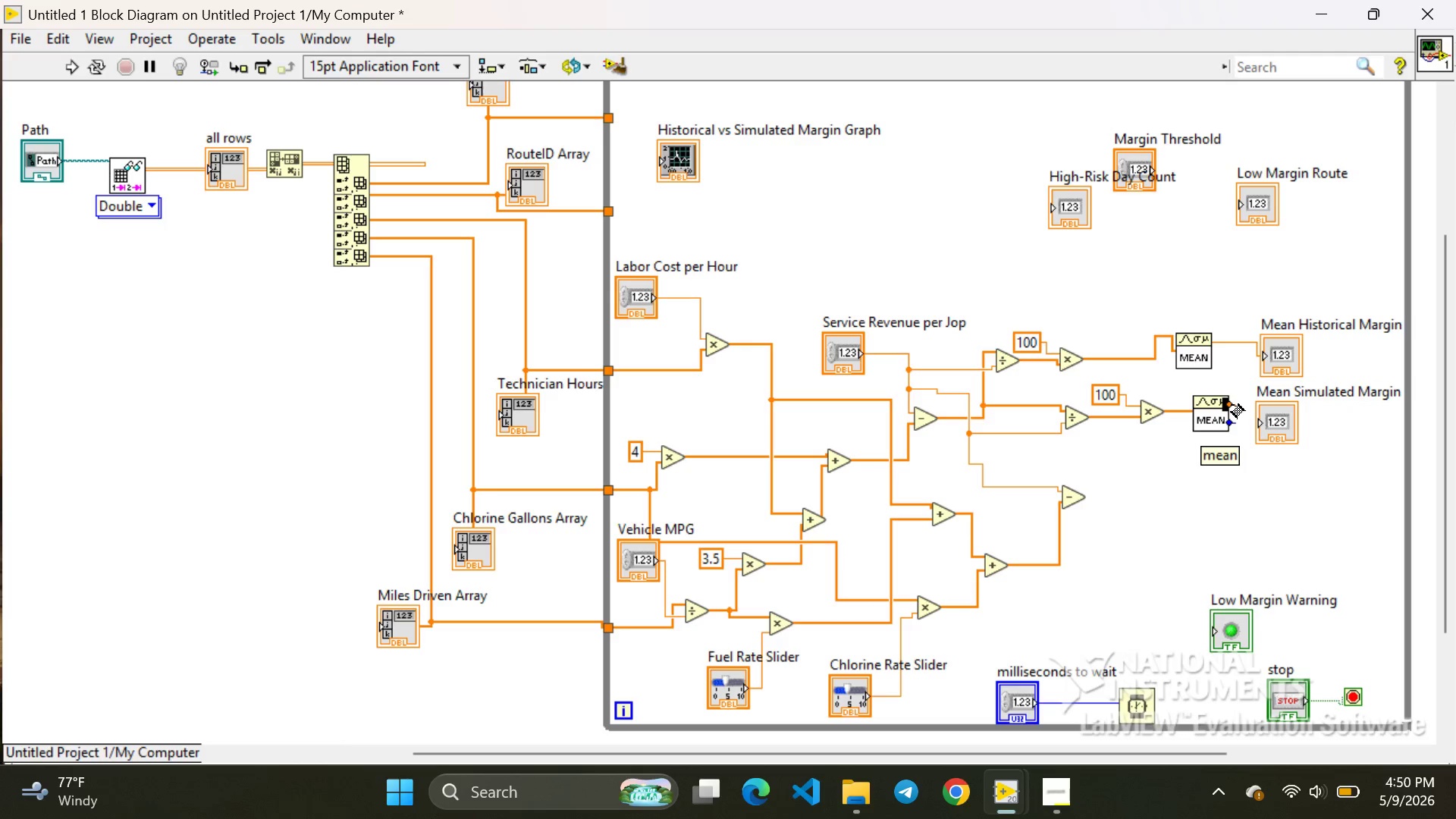 
left_click_drag(start_coordinate=[1232, 405], to_coordinate=[1246, 424])
 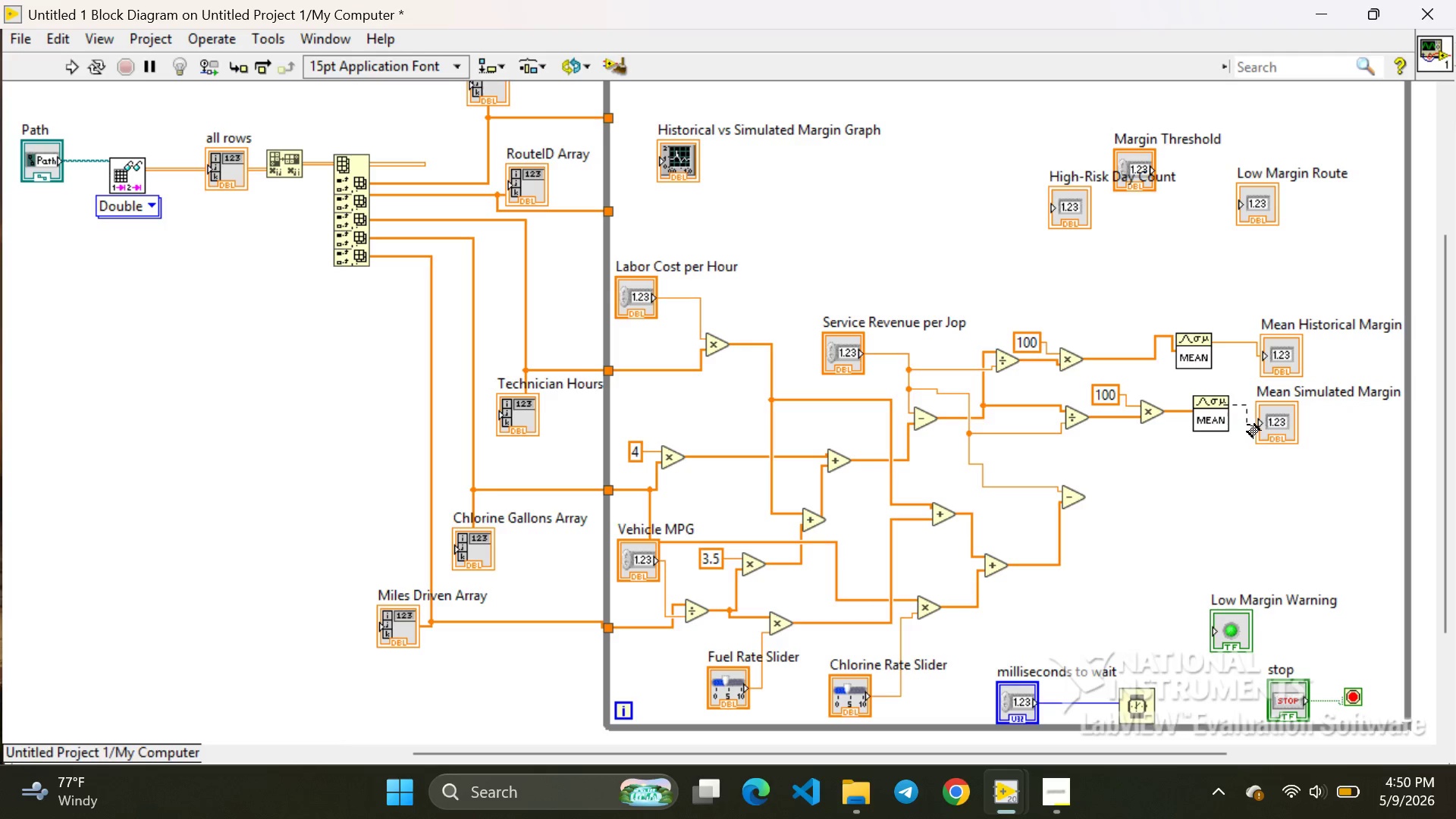 
left_click_drag(start_coordinate=[1246, 425], to_coordinate=[1256, 423])
 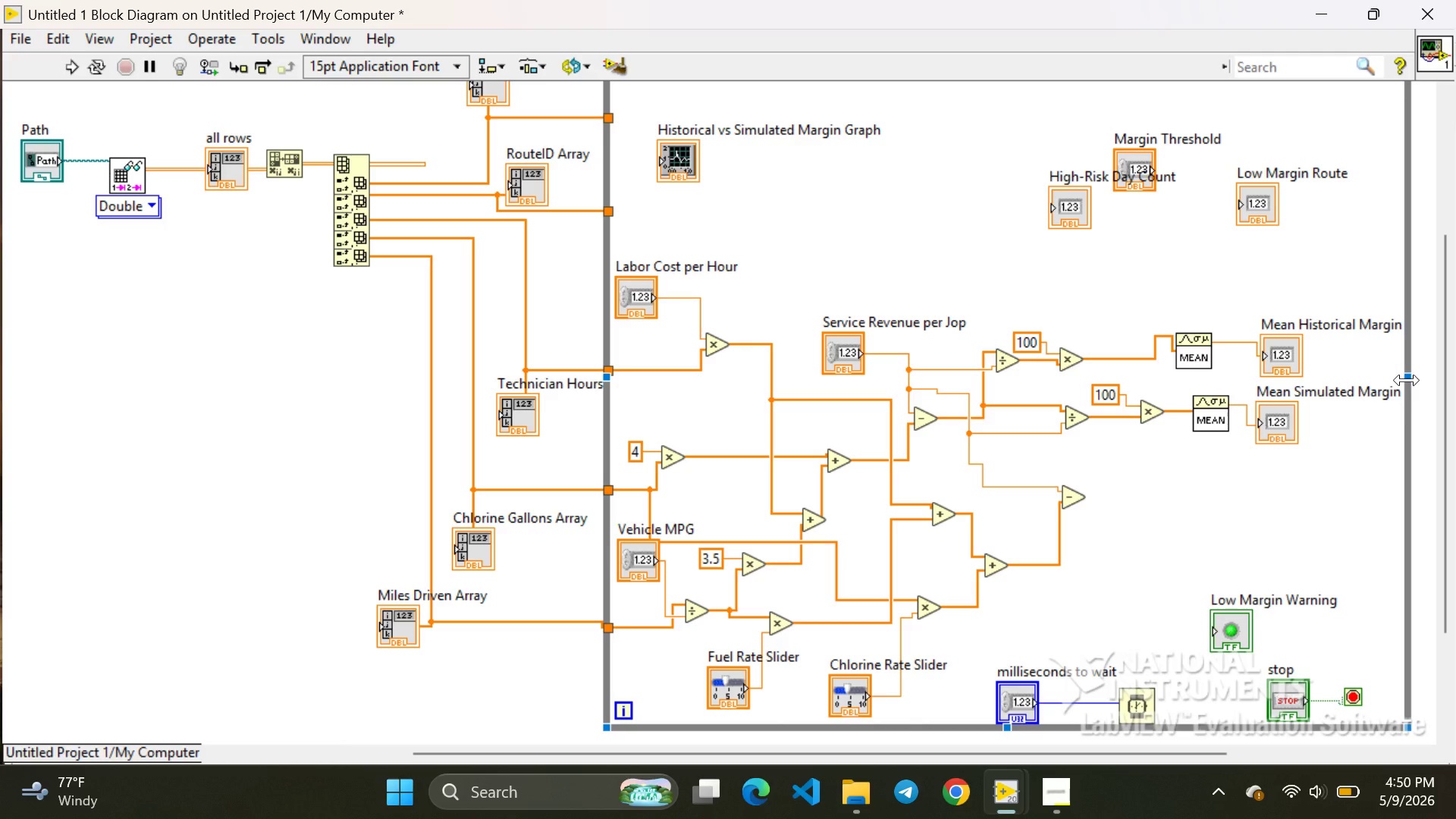 
left_click_drag(start_coordinate=[1407, 380], to_coordinate=[1432, 379])
 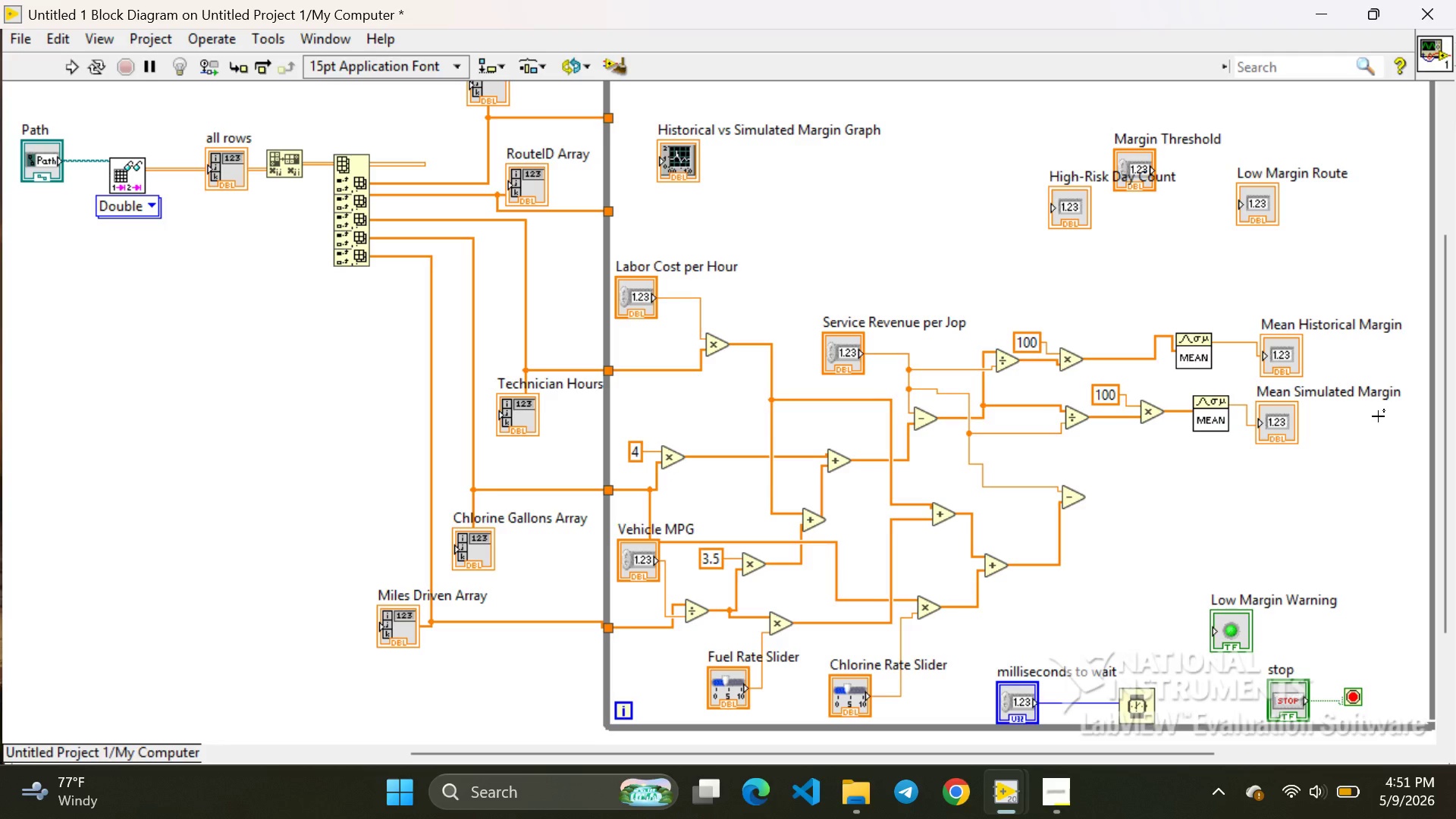 
wait(61.33)
 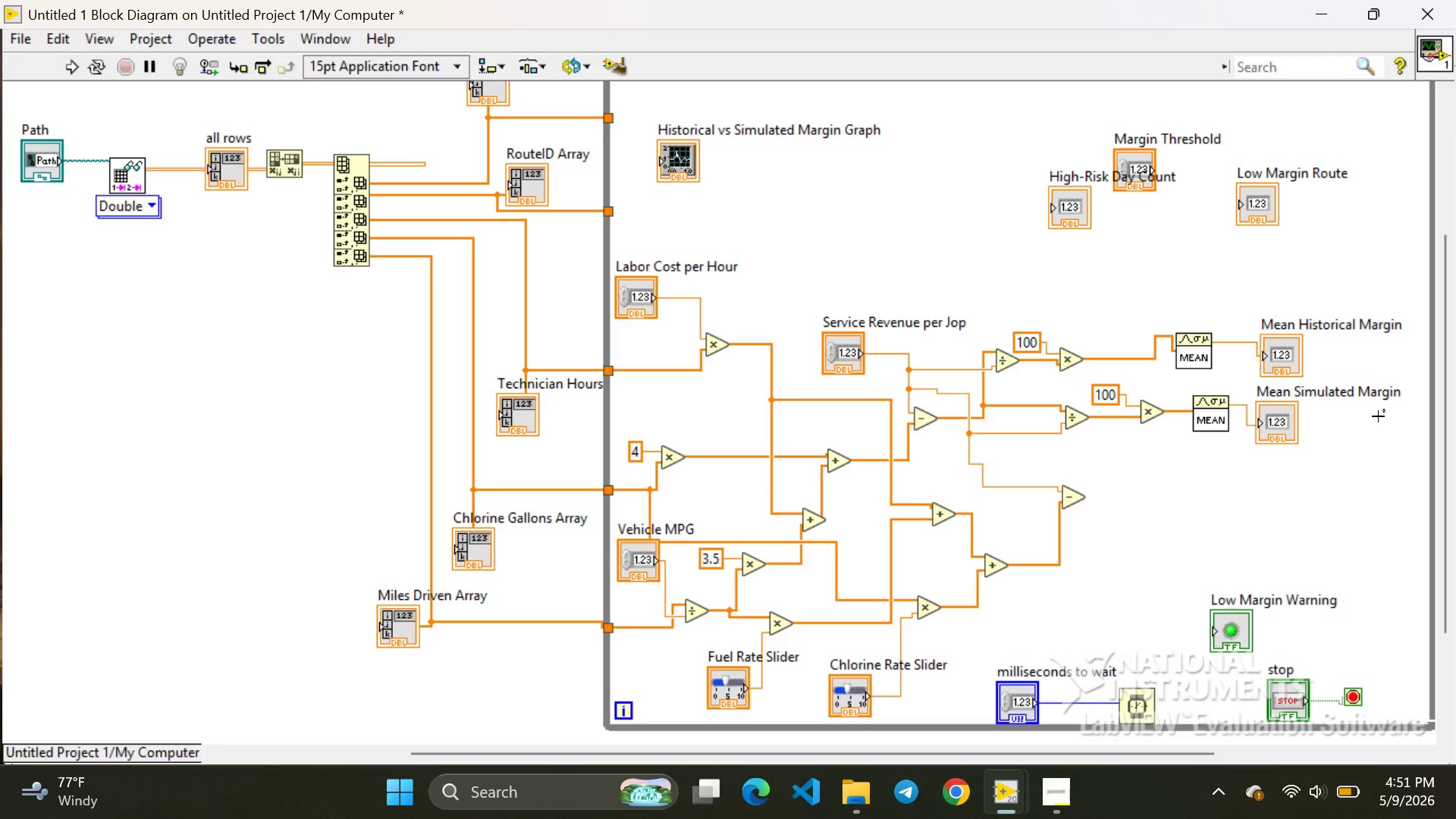 
right_click([1159, 478])
 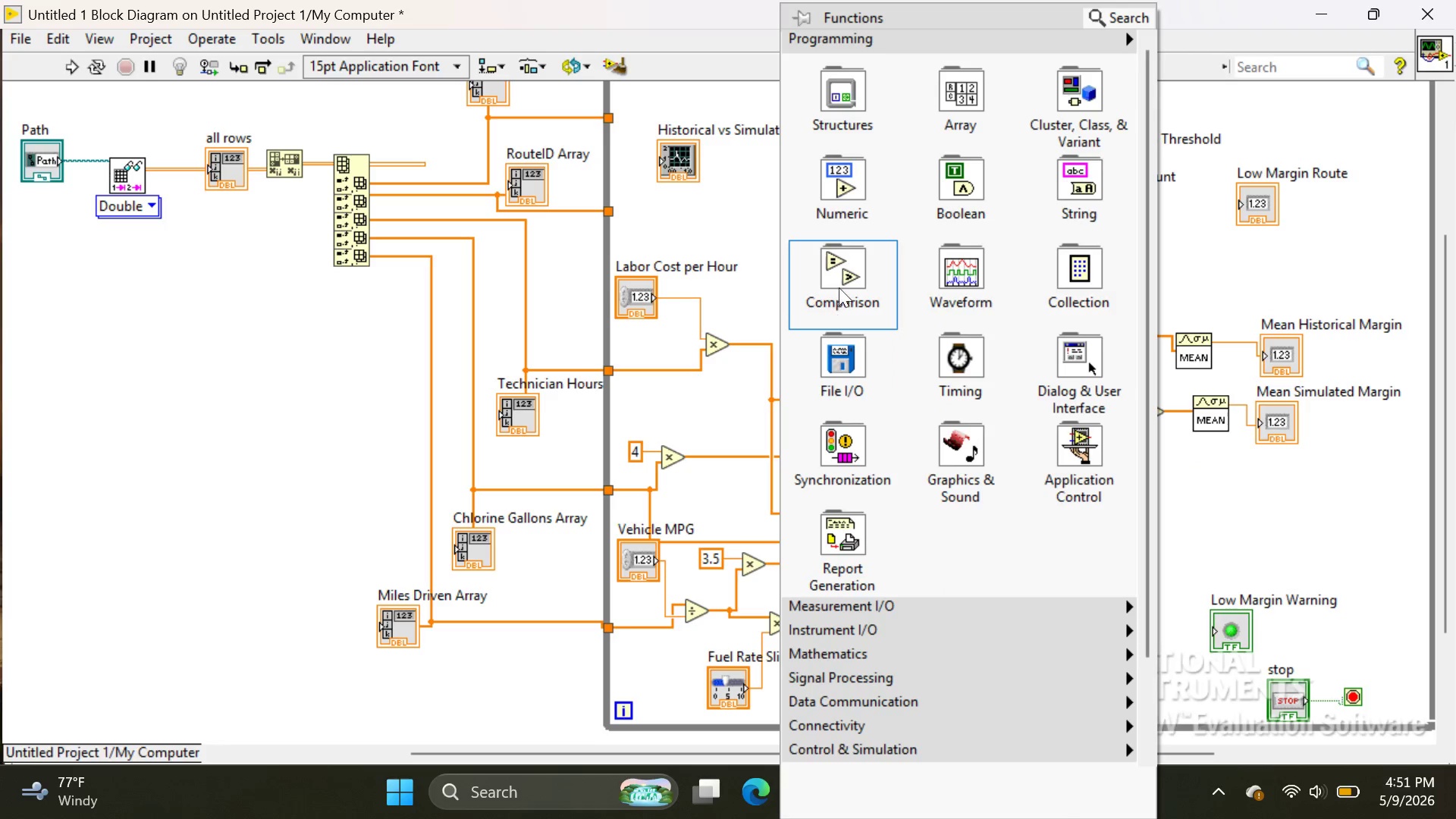 
mouse_move([943, 99])
 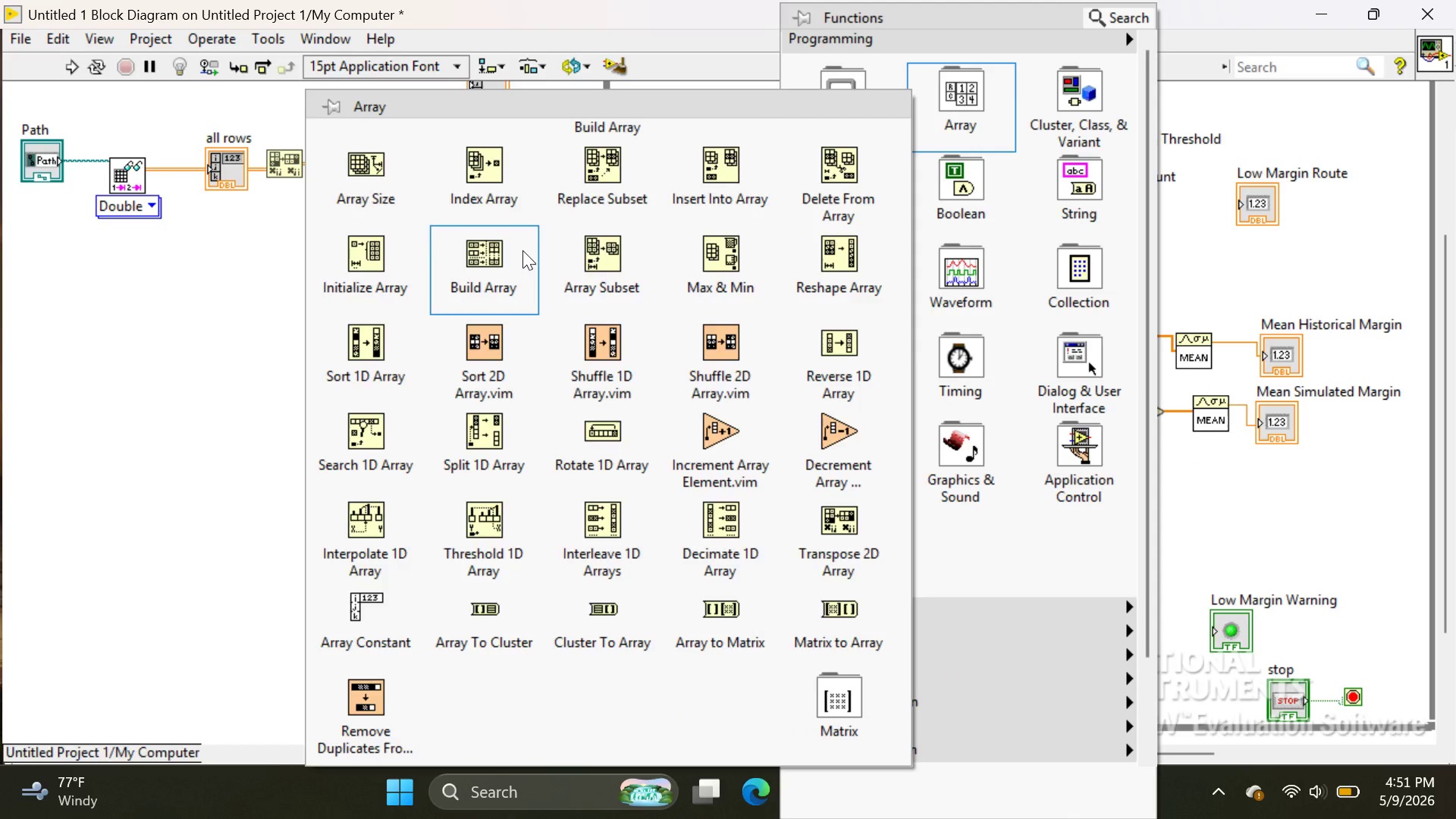 
left_click([522, 250])
 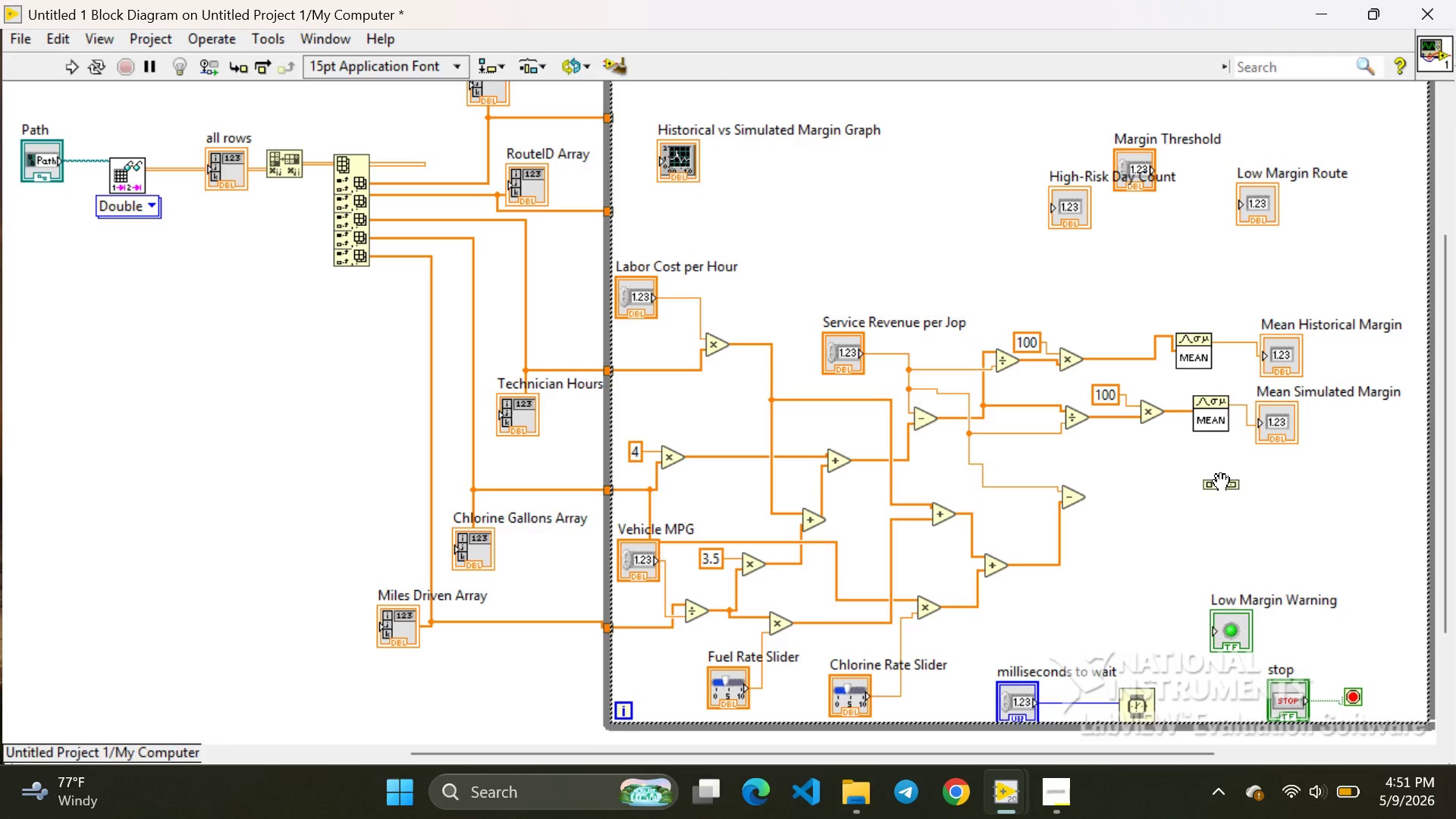 
left_click([1219, 485])
 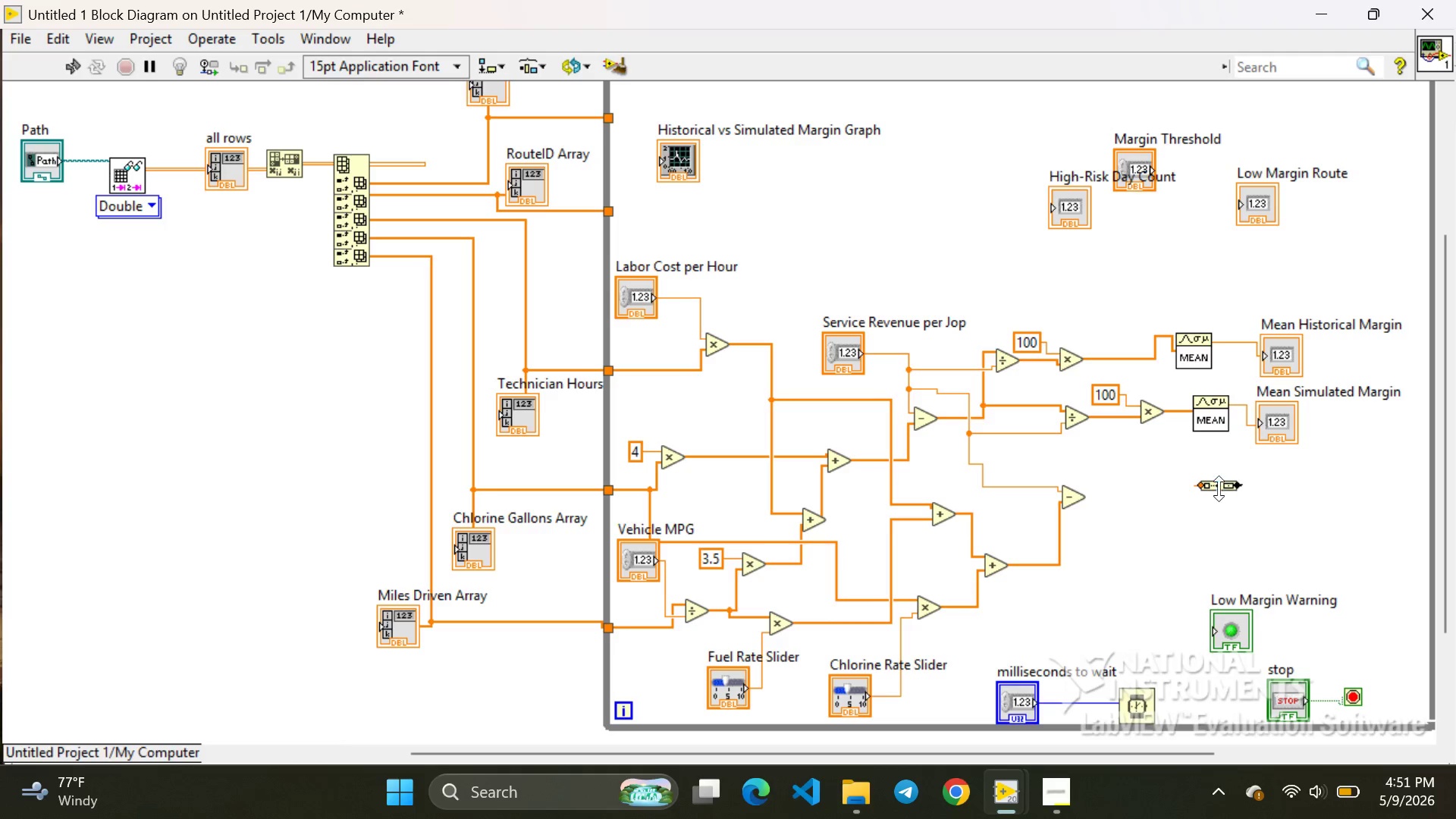 
wait(7.8)
 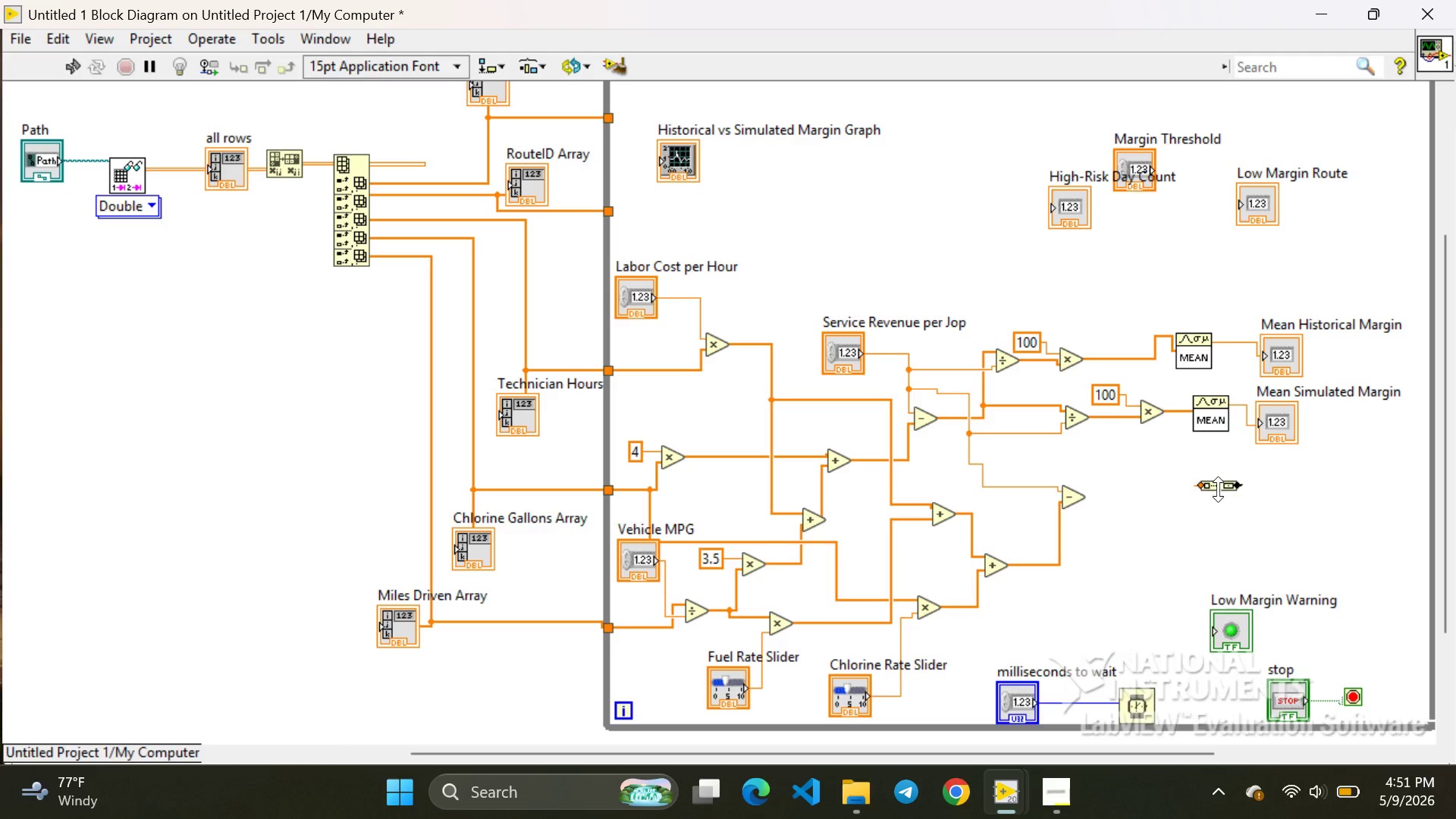 
left_click_drag(start_coordinate=[1217, 486], to_coordinate=[1217, 491])
 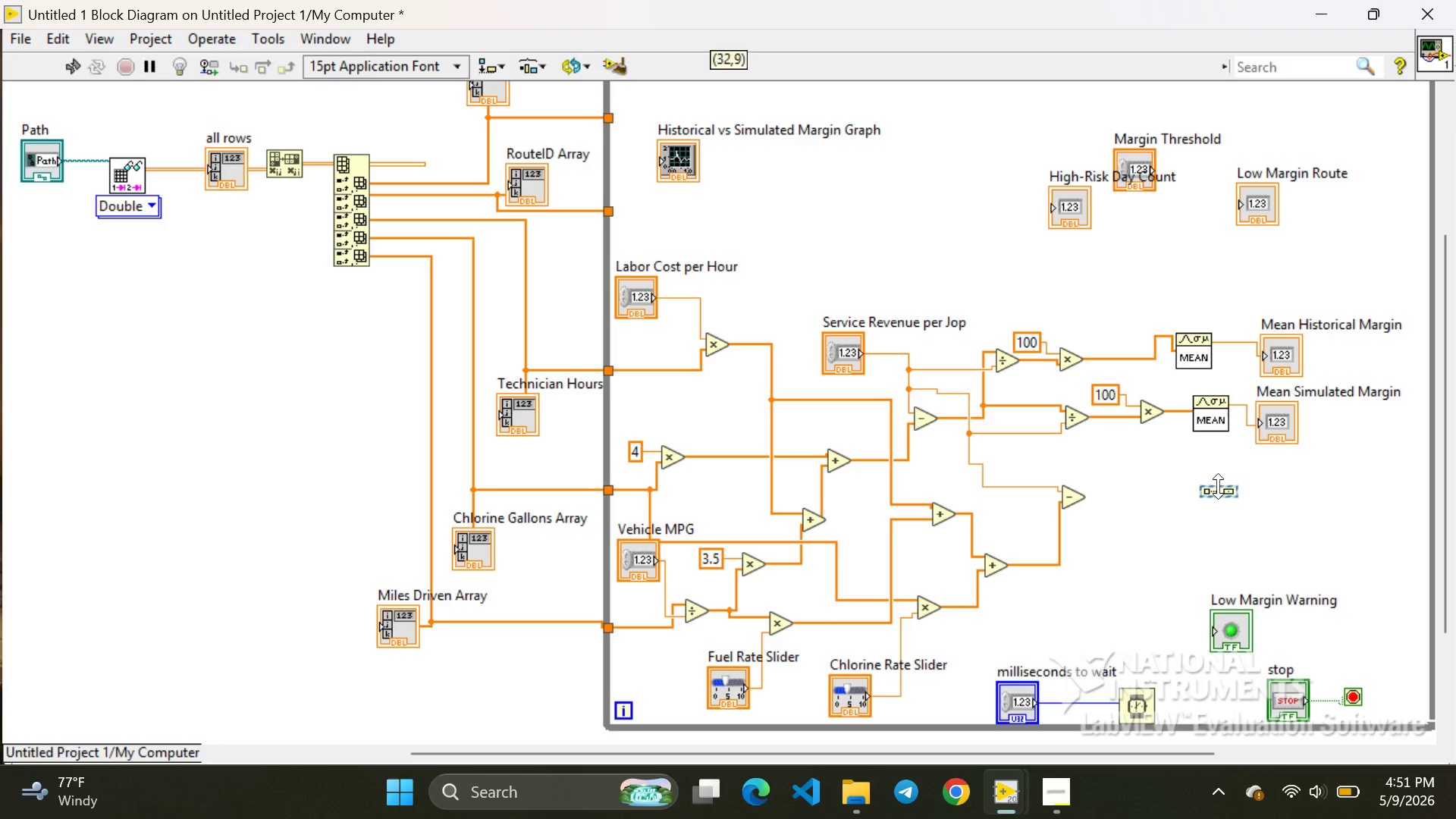 
left_click([1218, 486])
 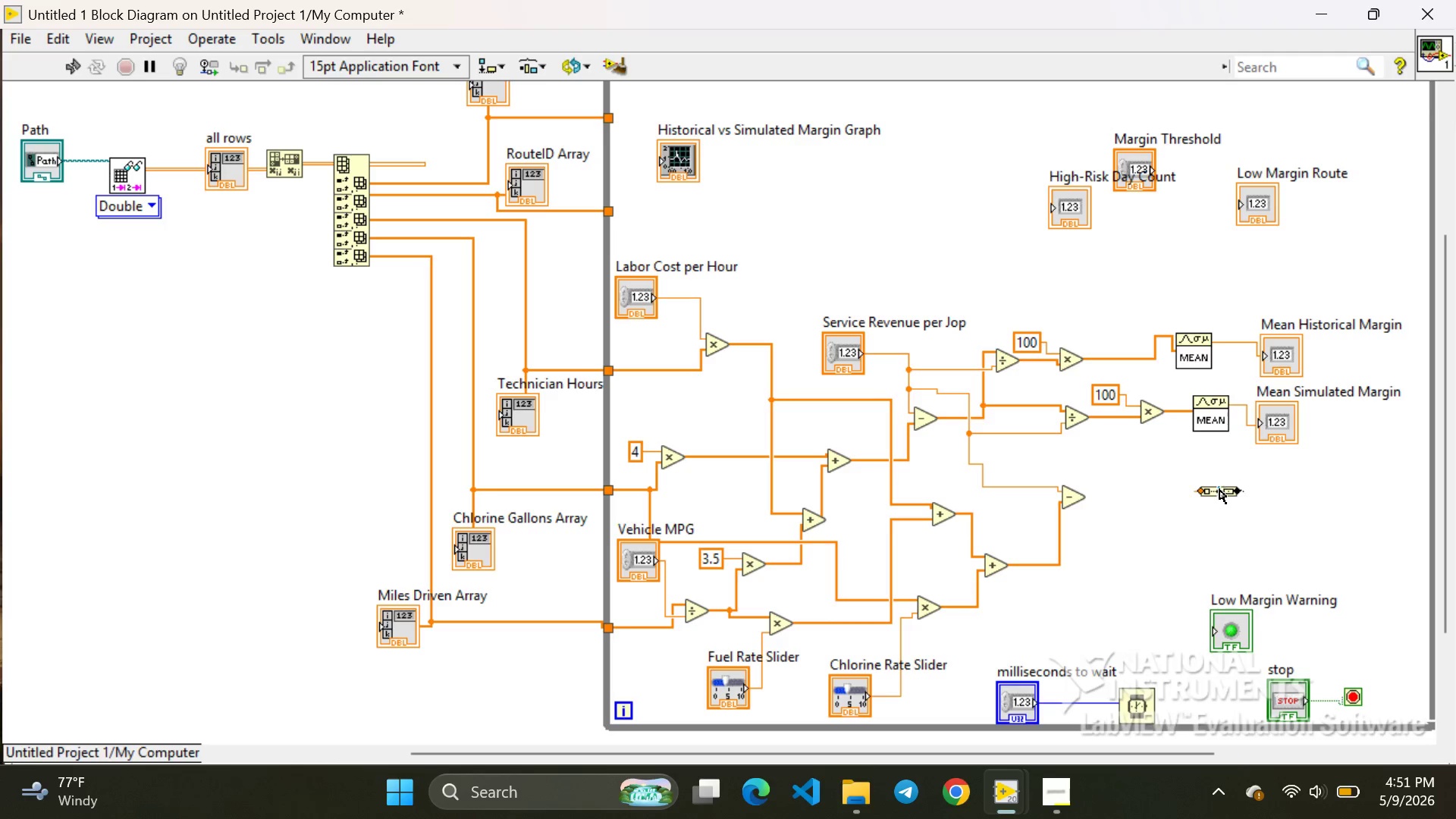 
left_click_drag(start_coordinate=[1218, 494], to_coordinate=[1218, 506])
 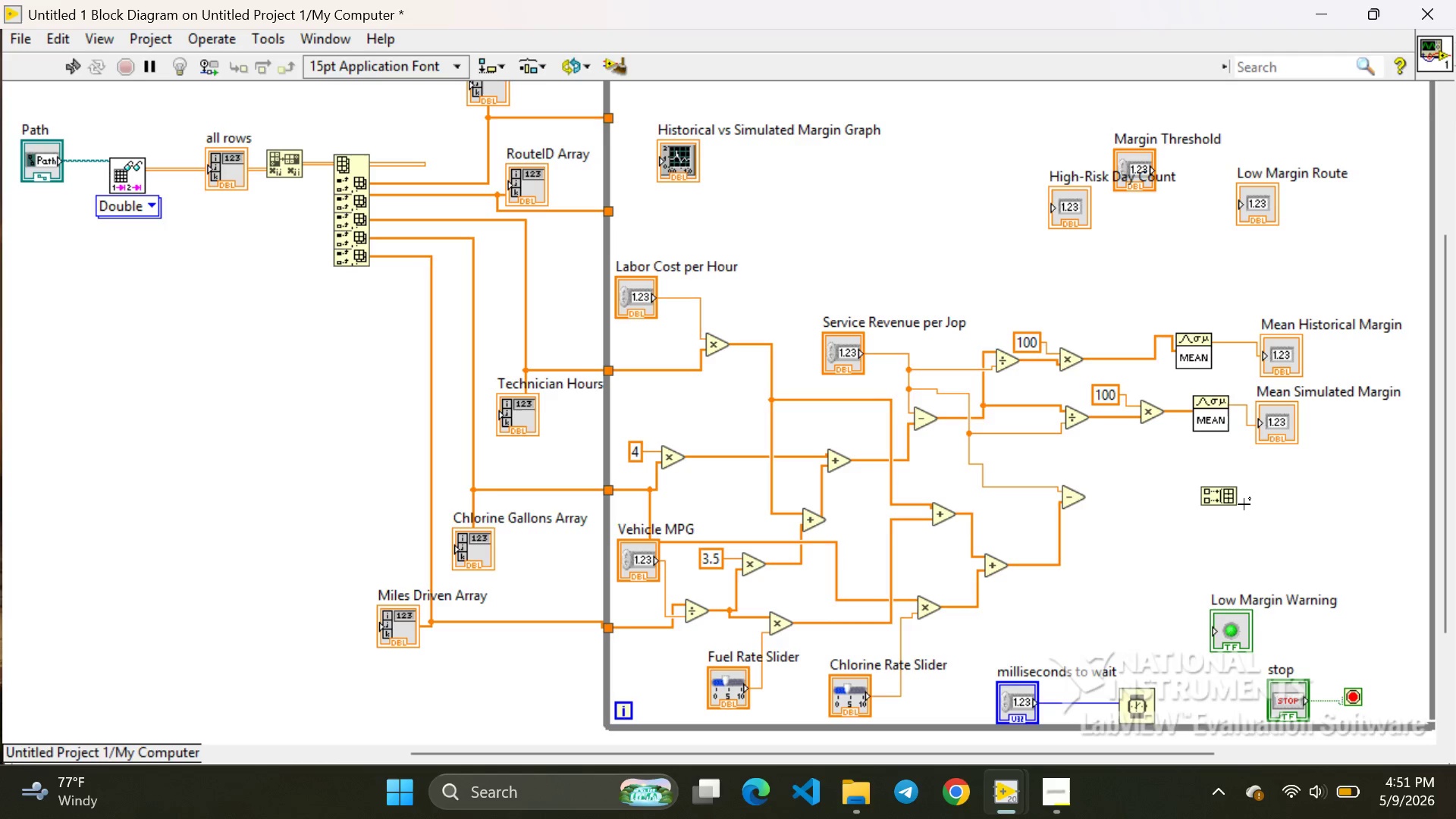 
mouse_move([1254, 496])
 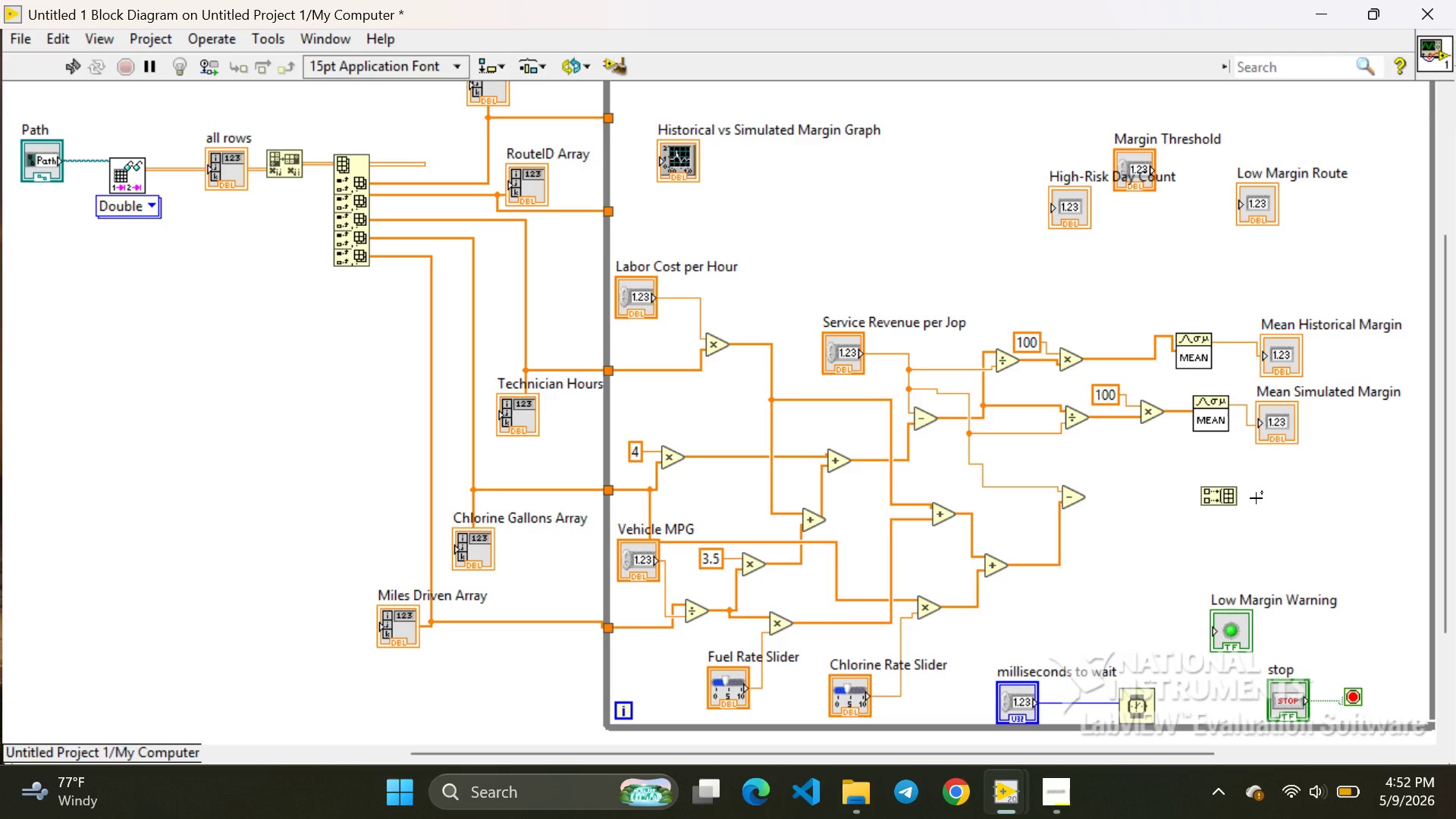 
wait(27.41)
 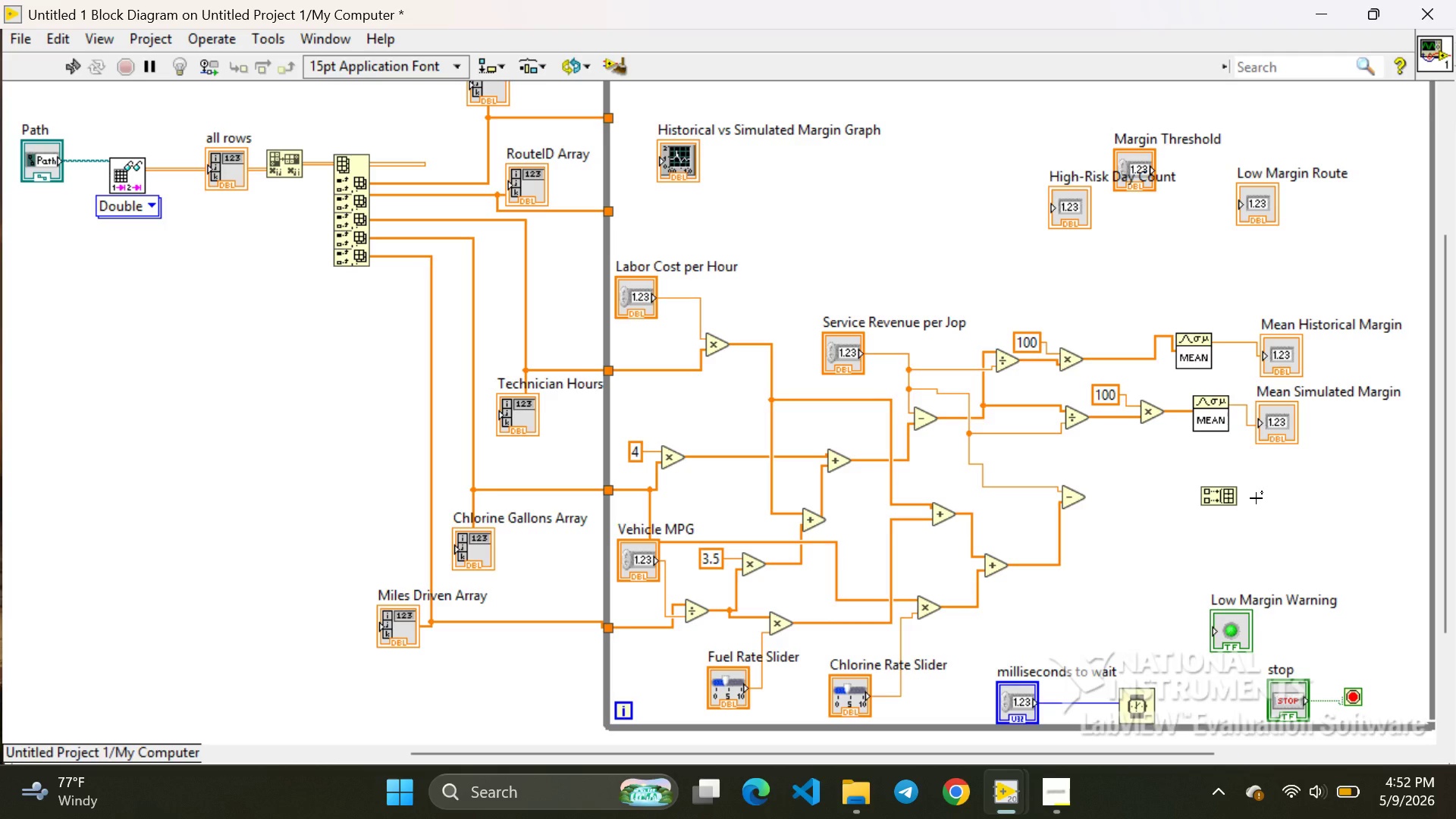 
left_click_drag(start_coordinate=[1156, 363], to_coordinate=[1179, 388])
 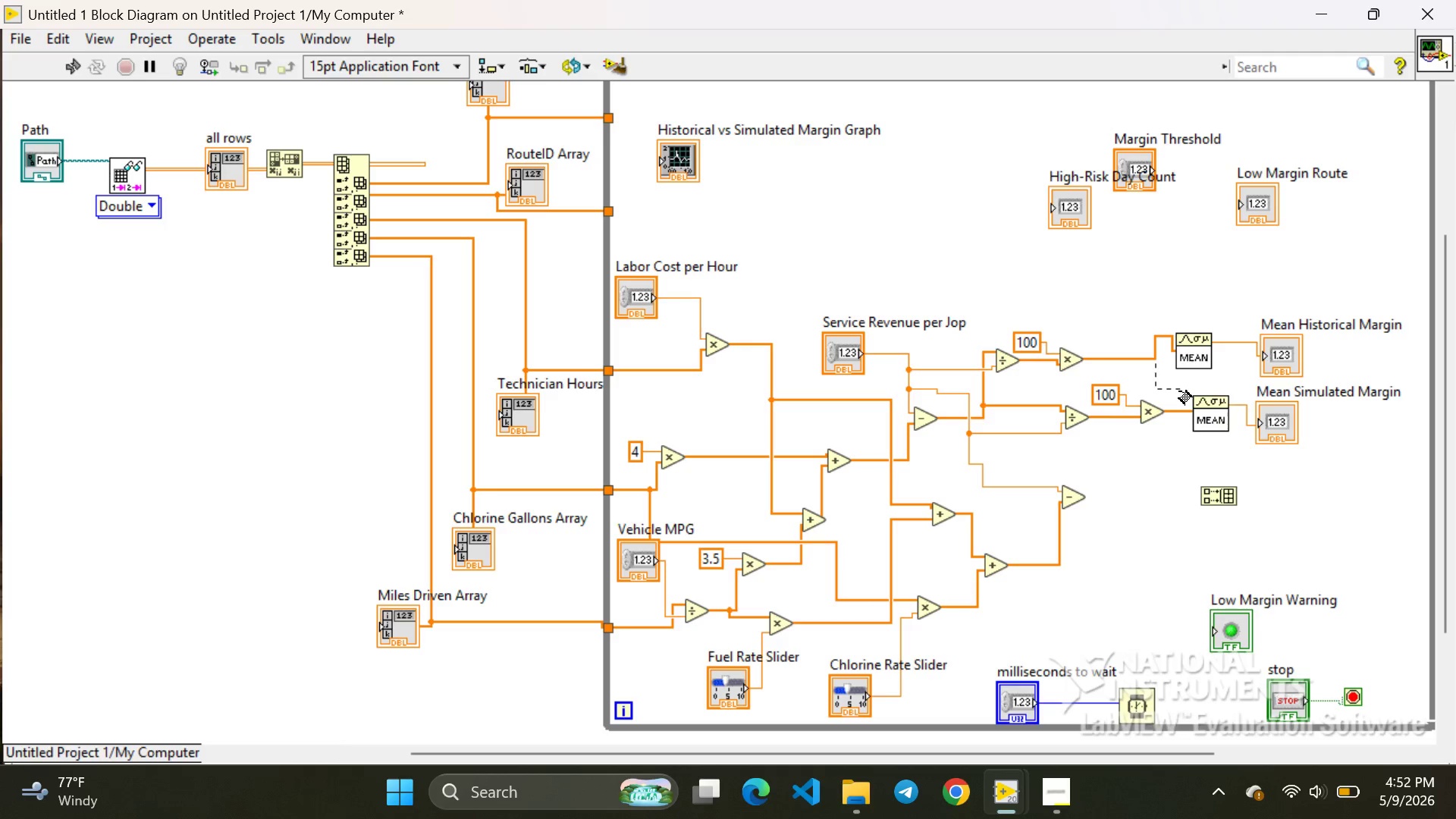 
left_click_drag(start_coordinate=[1179, 390], to_coordinate=[1197, 490])
 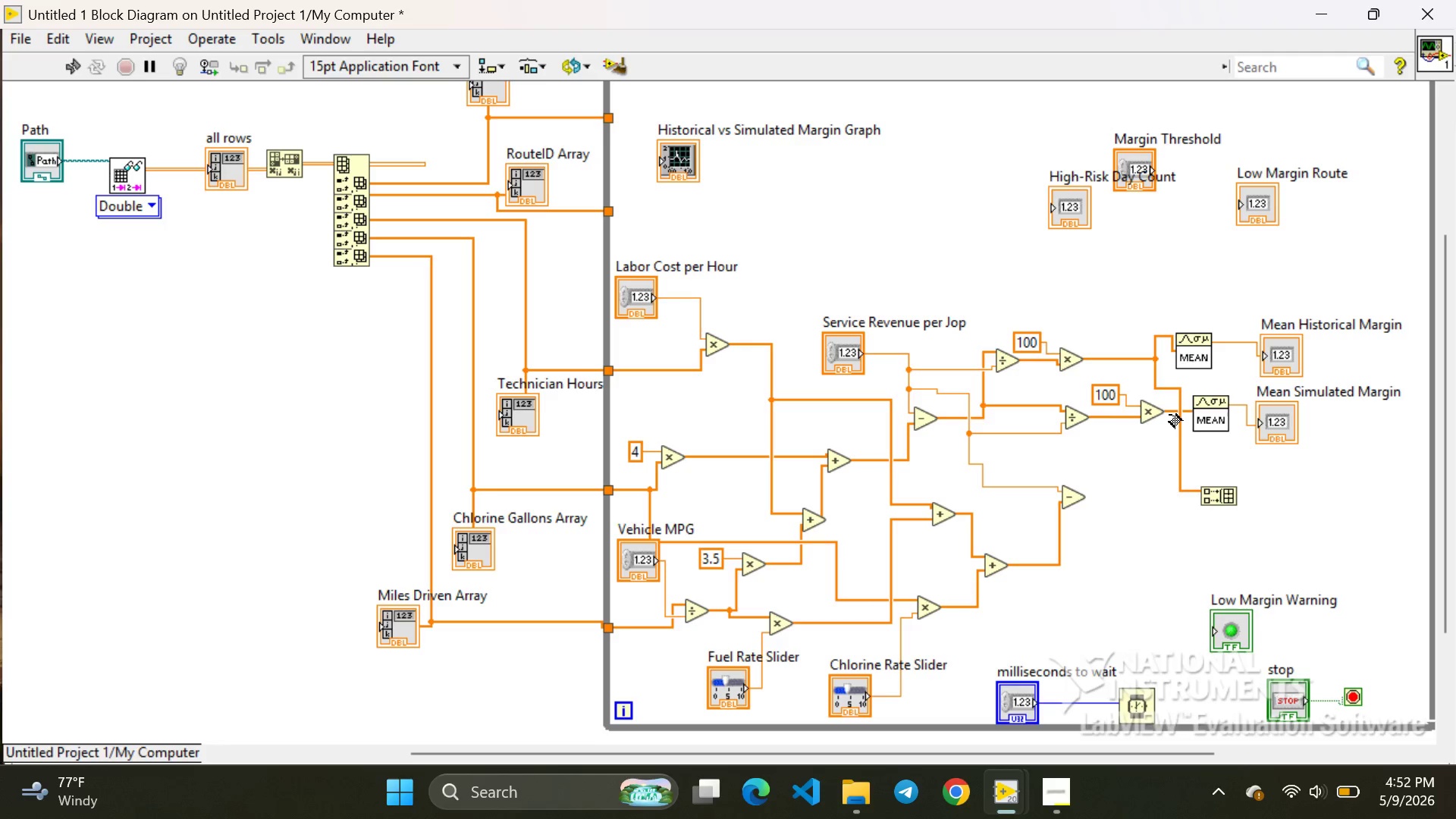 
wait(5.38)
 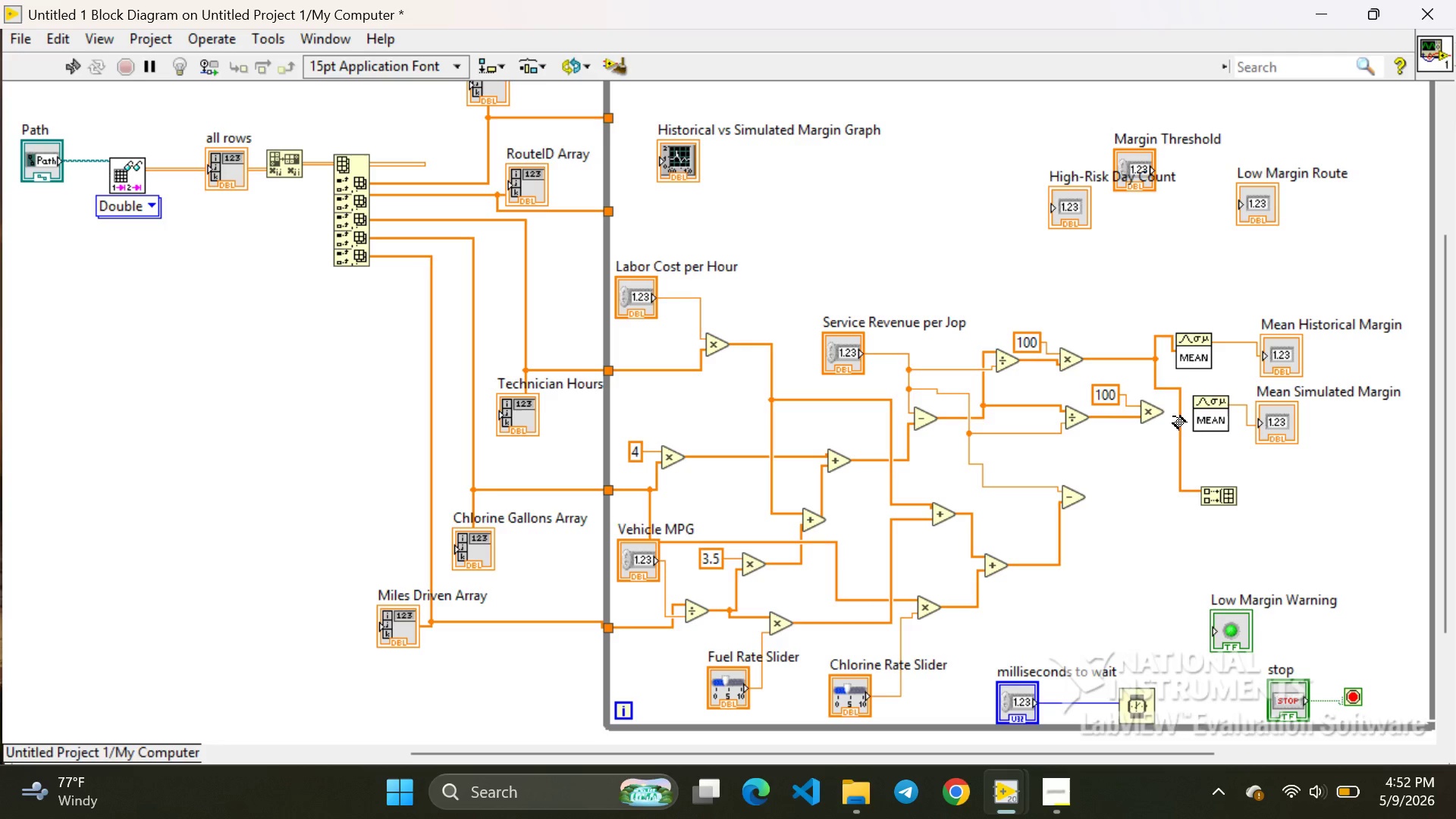 
left_click_drag(start_coordinate=[1169, 416], to_coordinate=[1171, 505])
 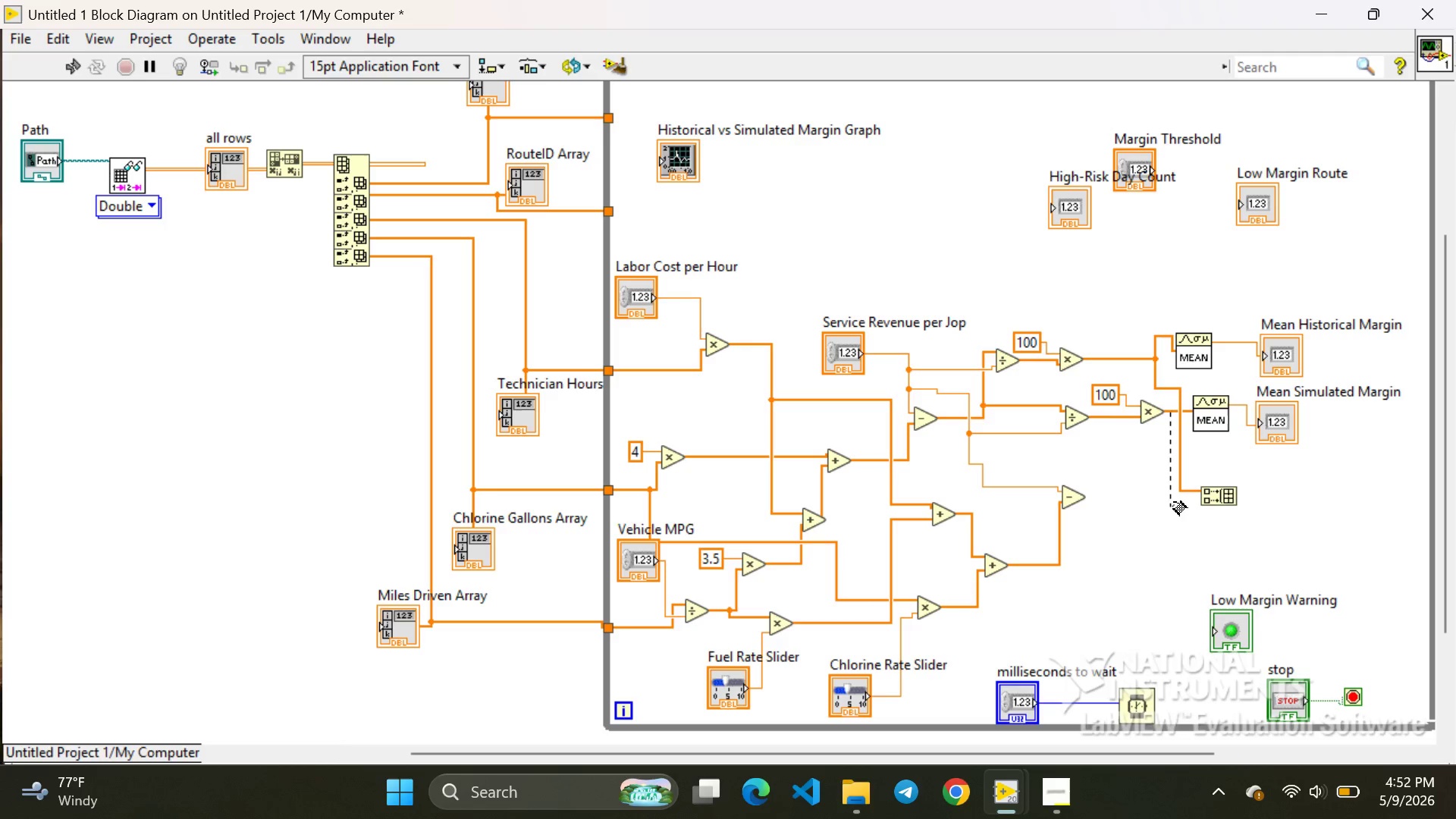 
left_click_drag(start_coordinate=[1171, 504], to_coordinate=[1194, 497])
 